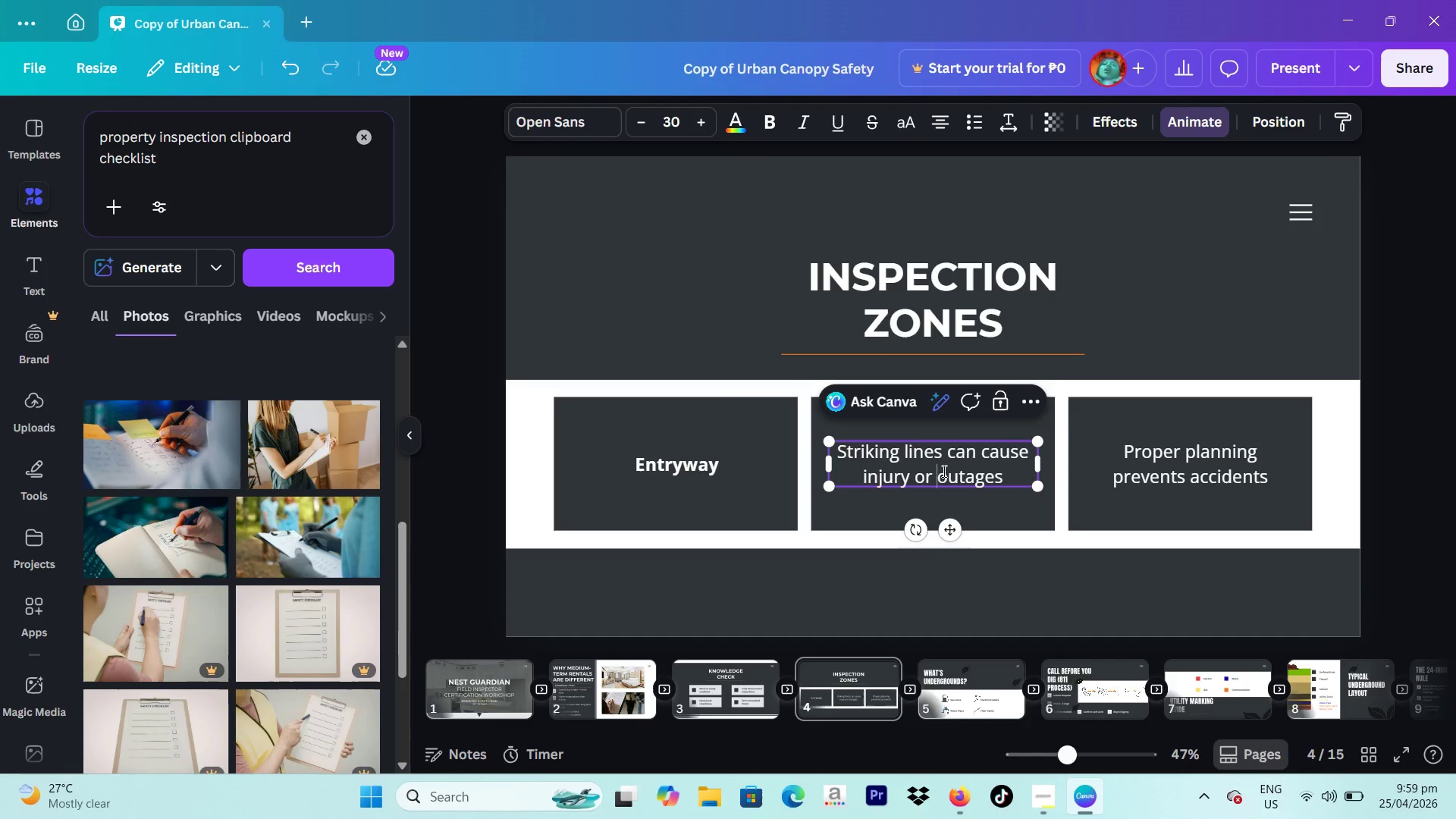 
triple_click([943, 471])
 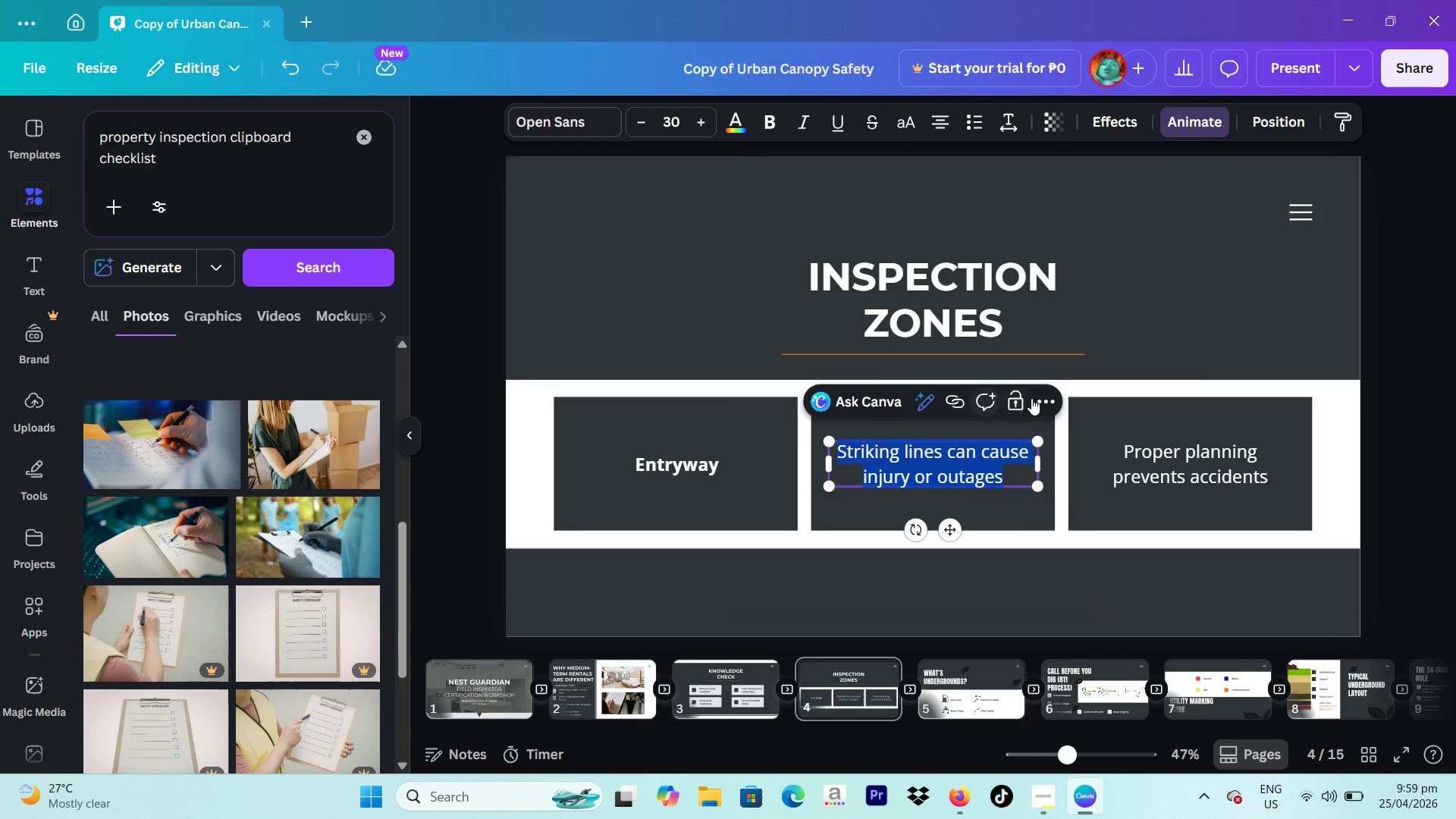 
left_click([1363, 403])
 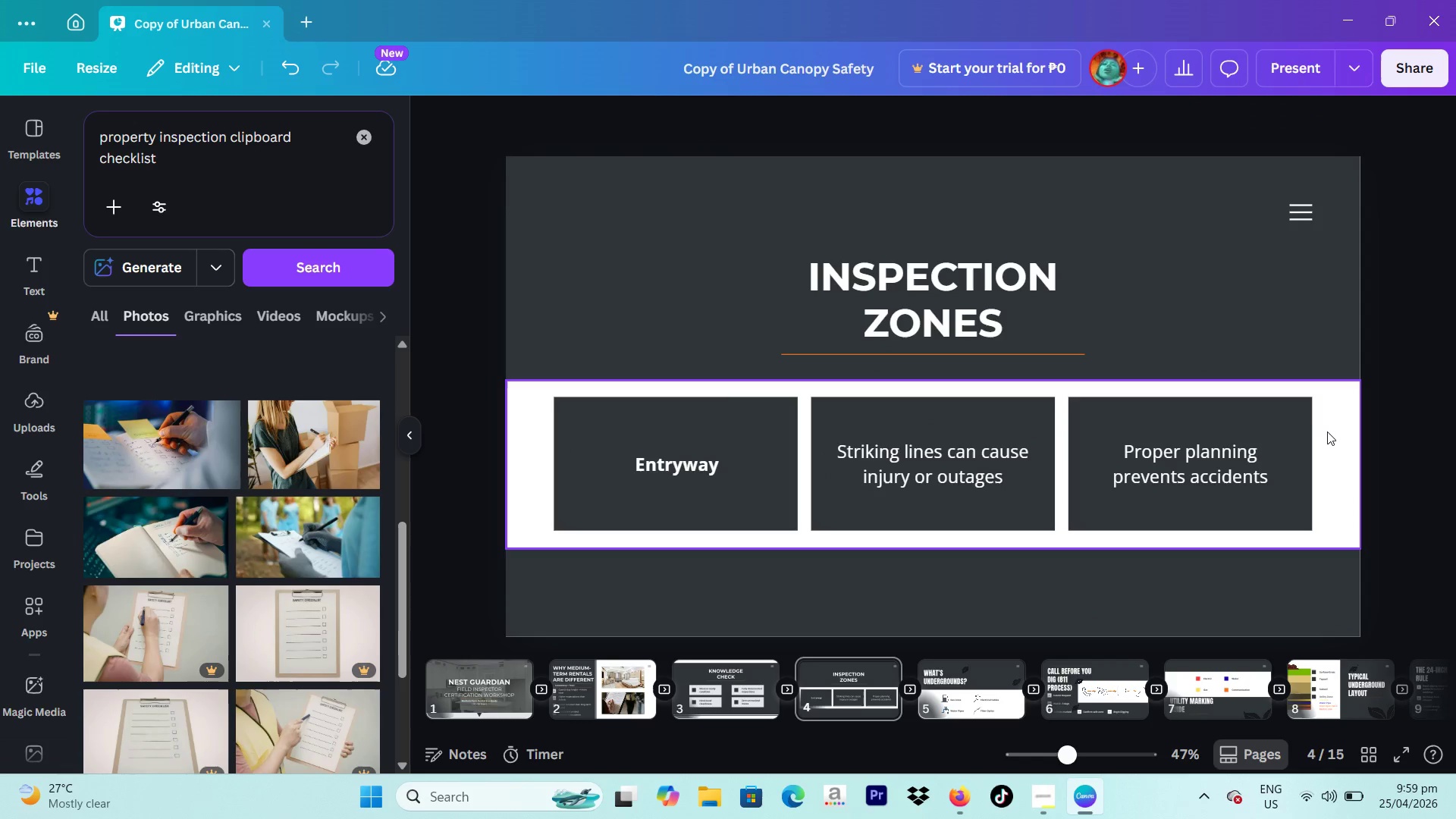 
left_click_drag(start_coordinate=[1331, 431], to_coordinate=[907, 480])
 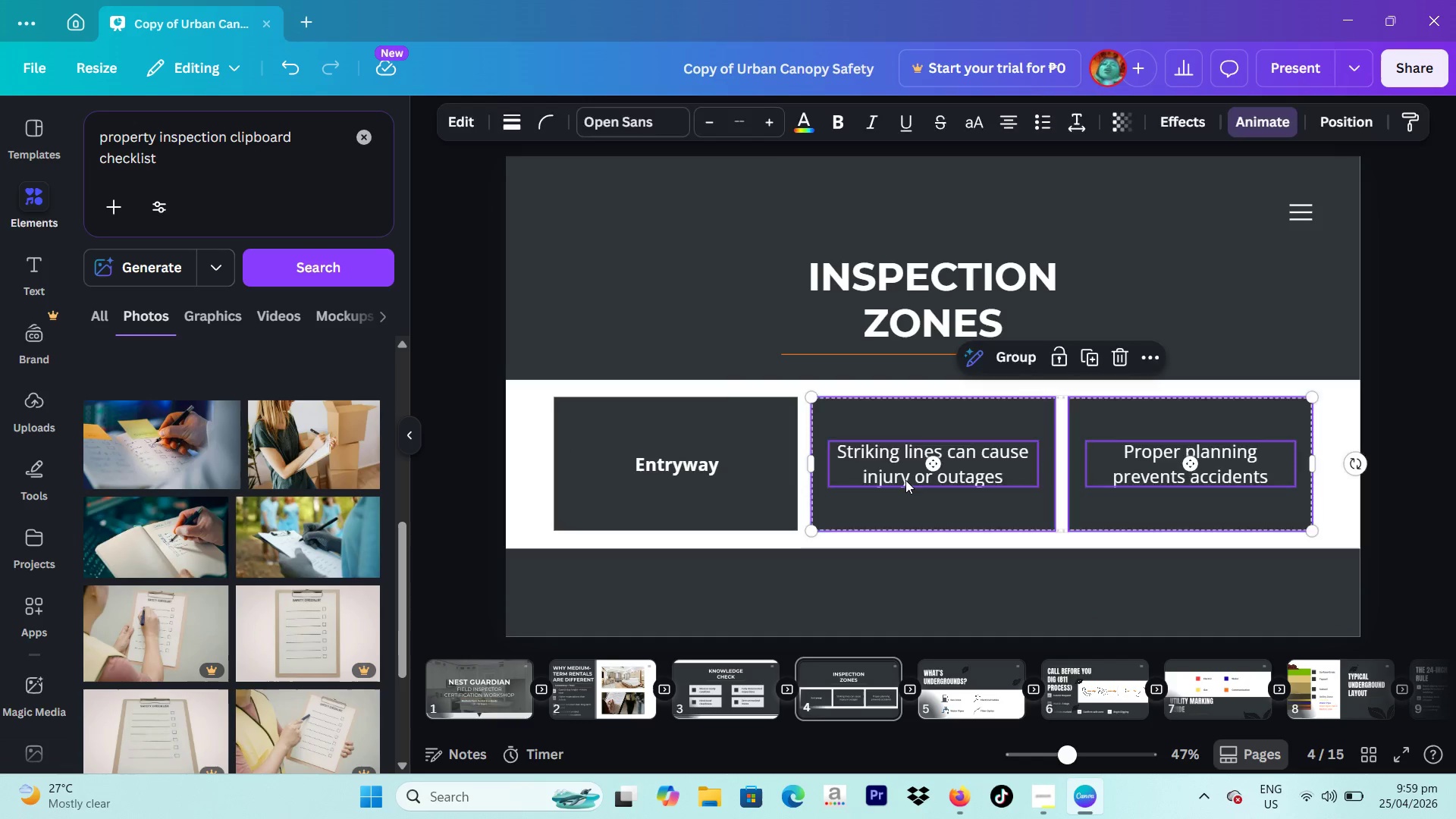 
key(Backspace)
 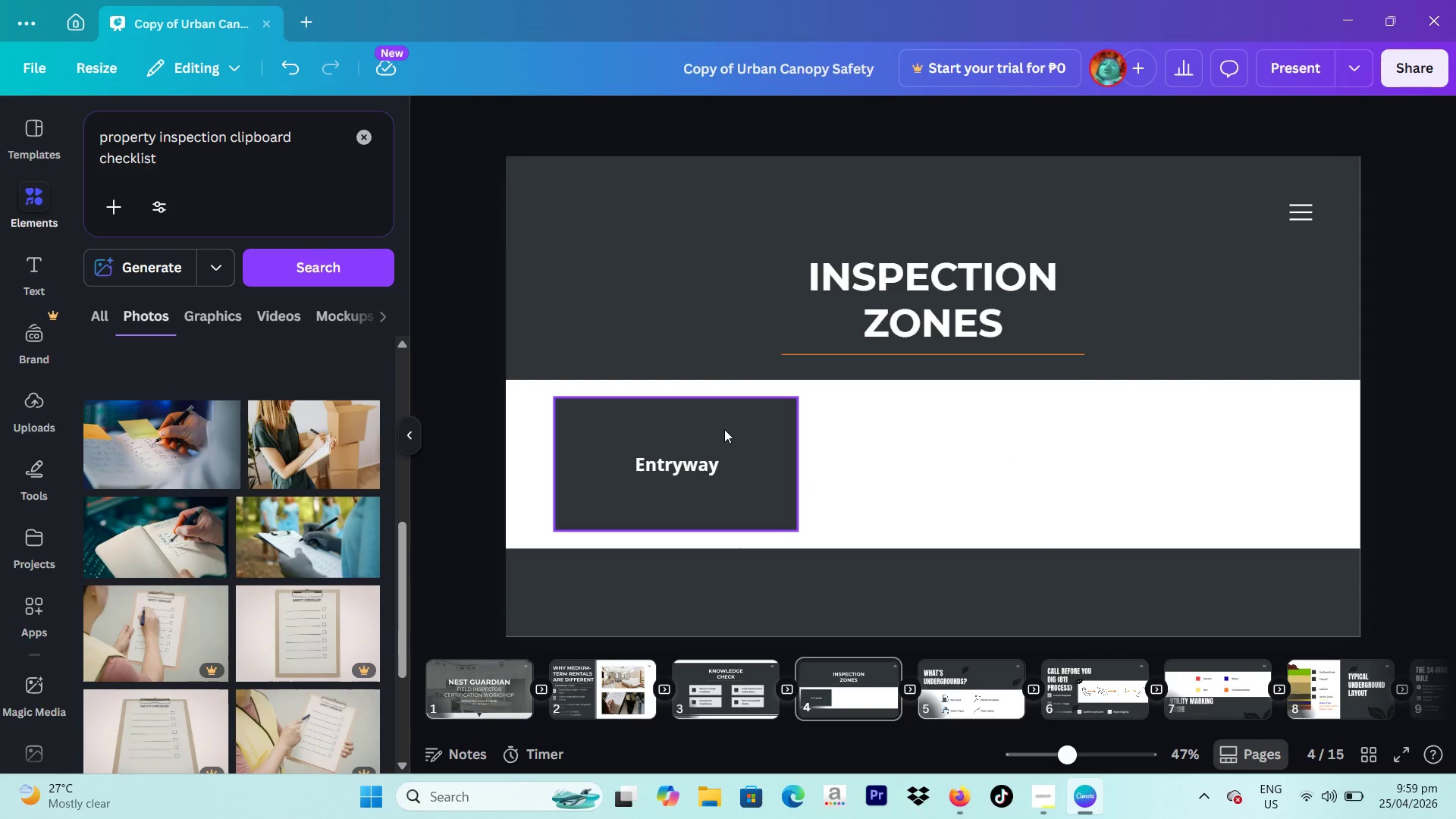 
left_click([736, 428])
 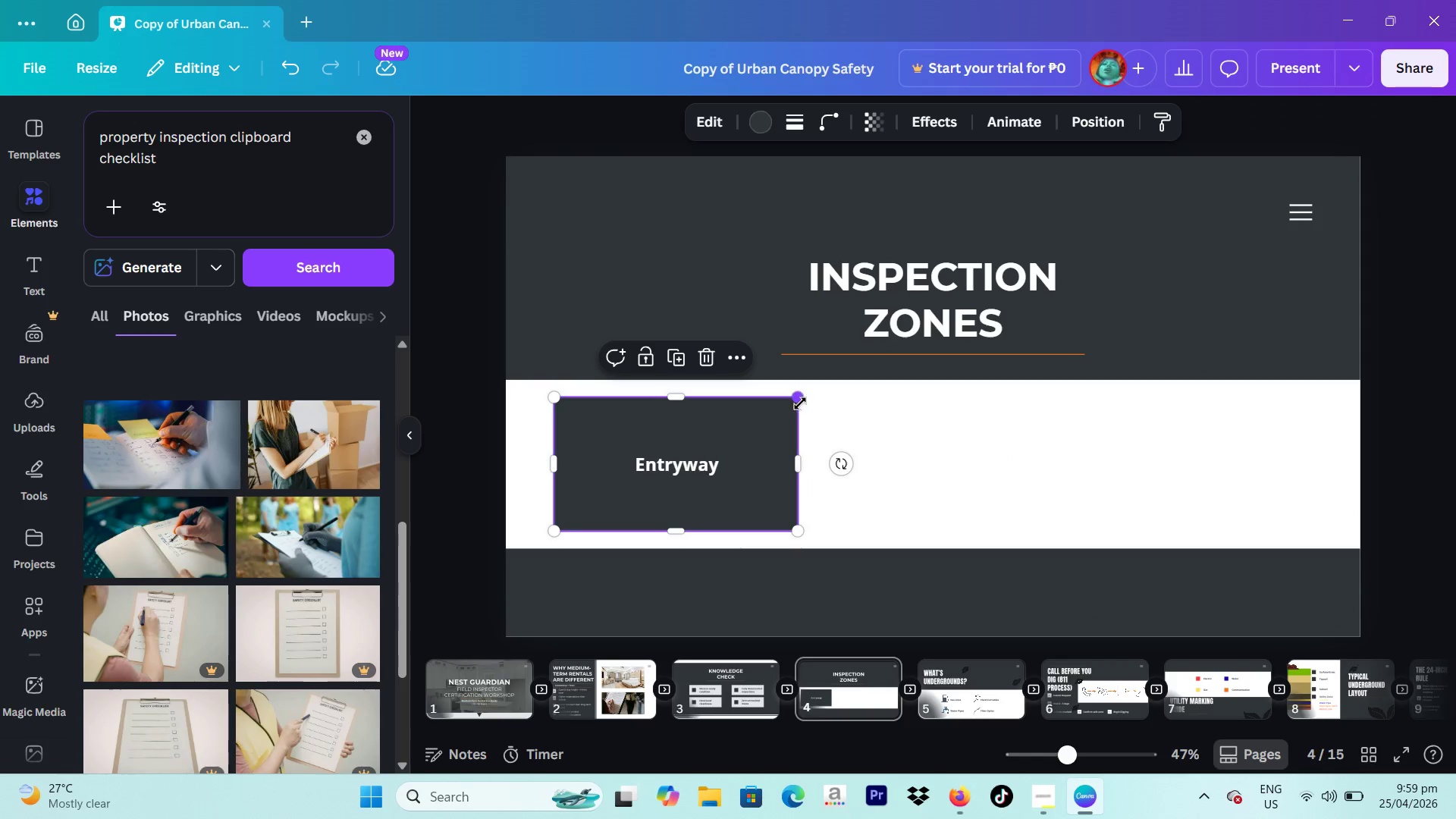 
left_click_drag(start_coordinate=[800, 403], to_coordinate=[749, 431])
 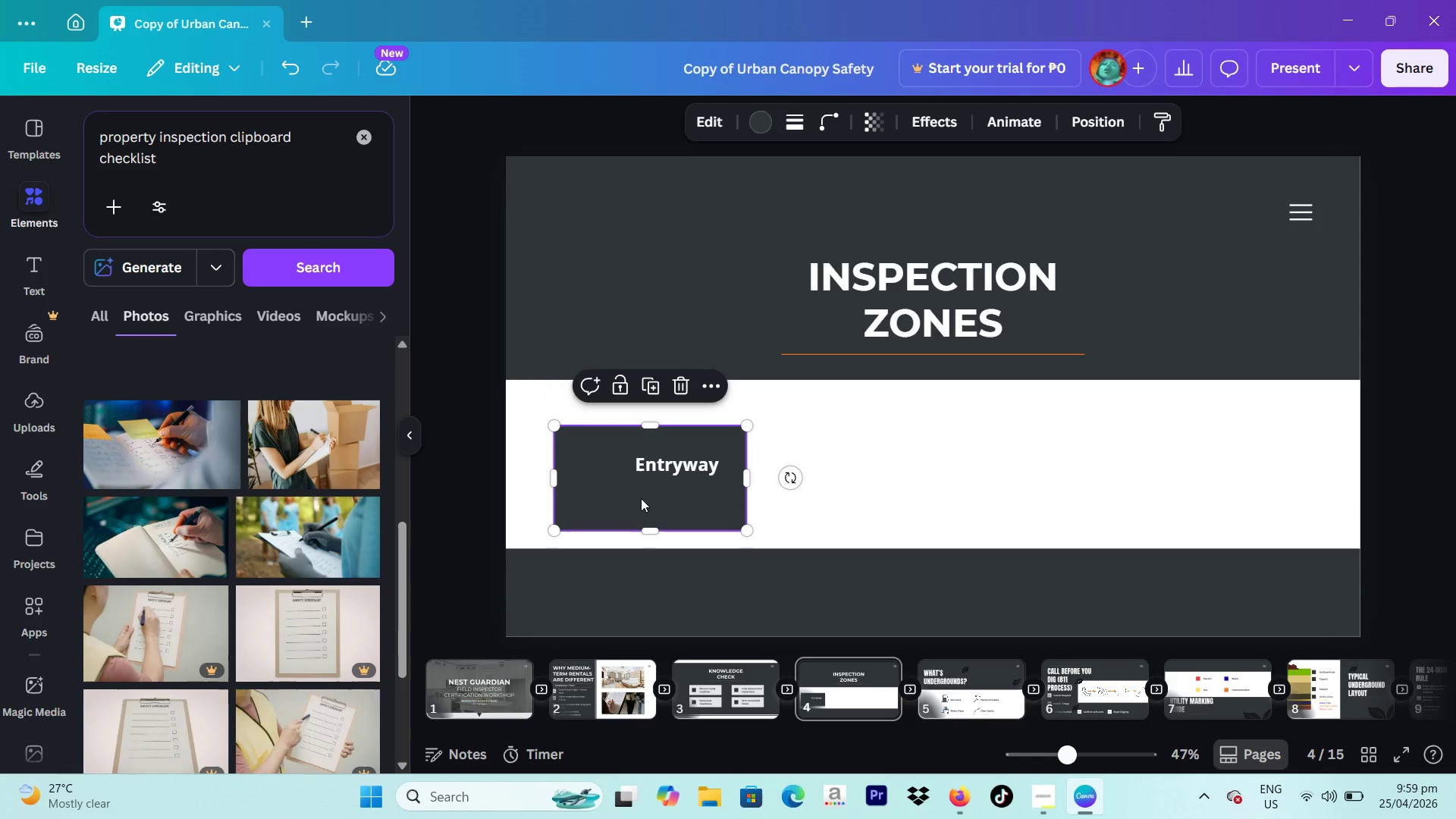 
left_click_drag(start_coordinate=[640, 497], to_coordinate=[667, 485])
 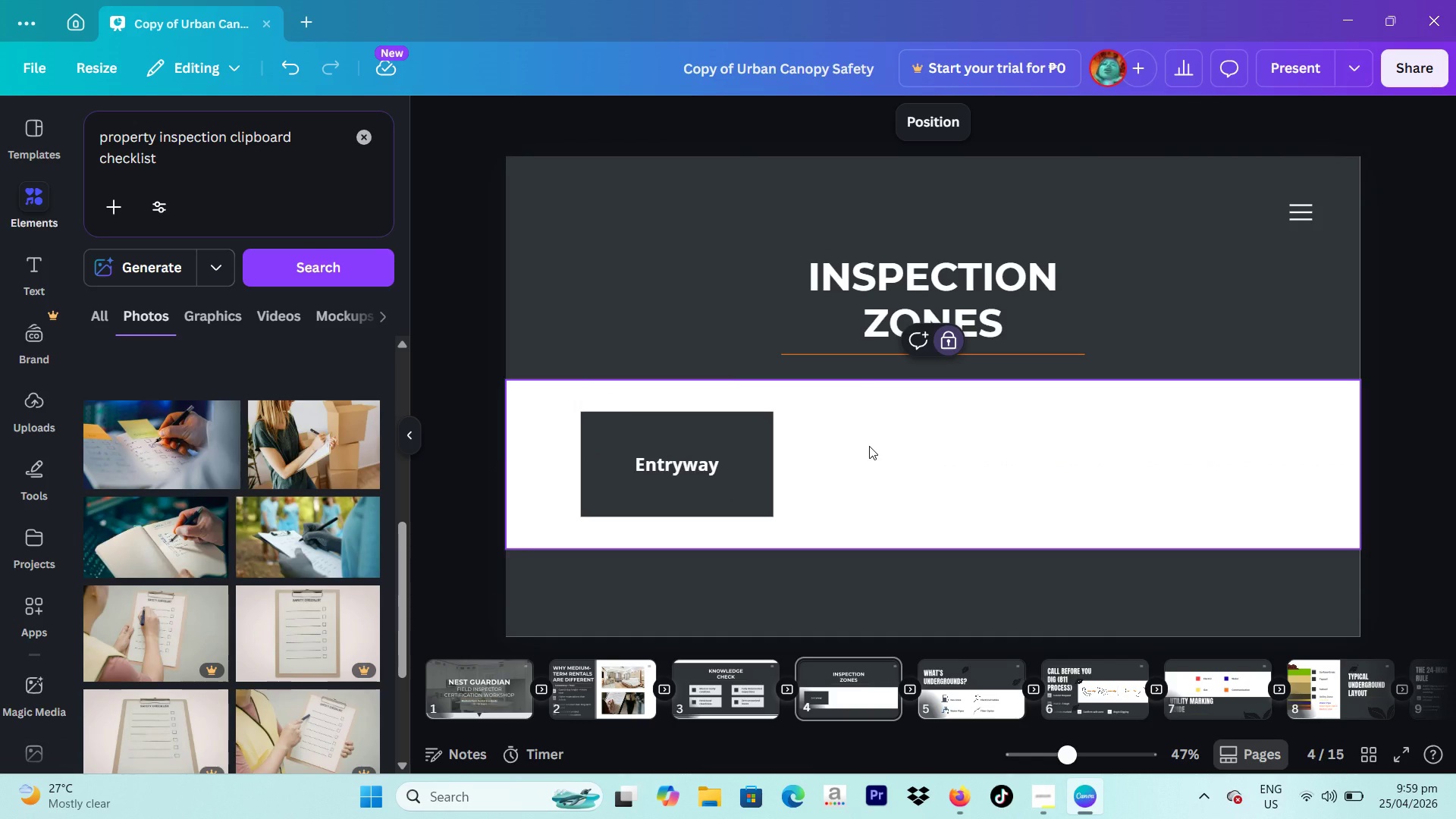 
wait(5.26)
 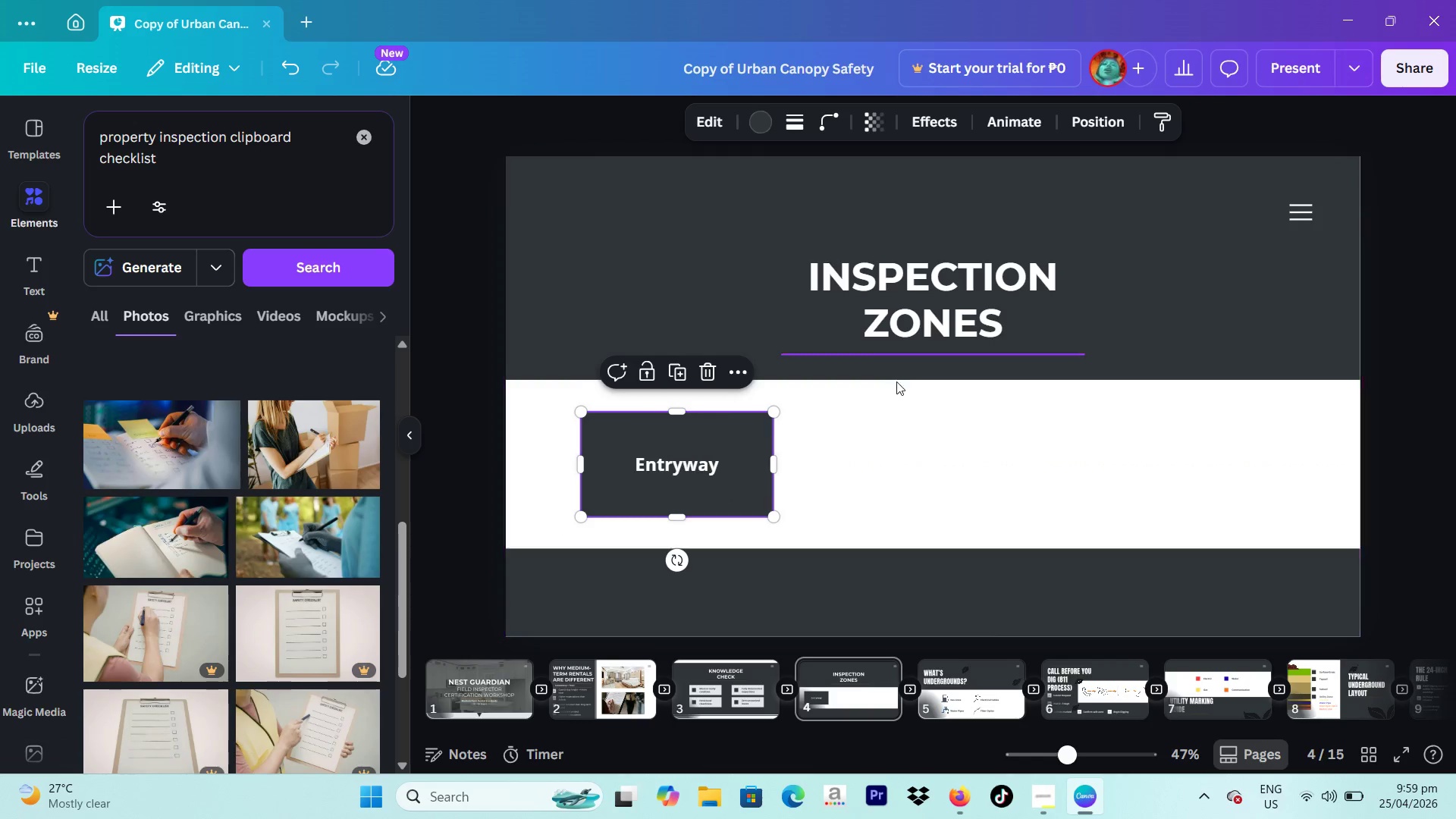 
left_click_drag(start_coordinate=[845, 458], to_coordinate=[638, 460])
 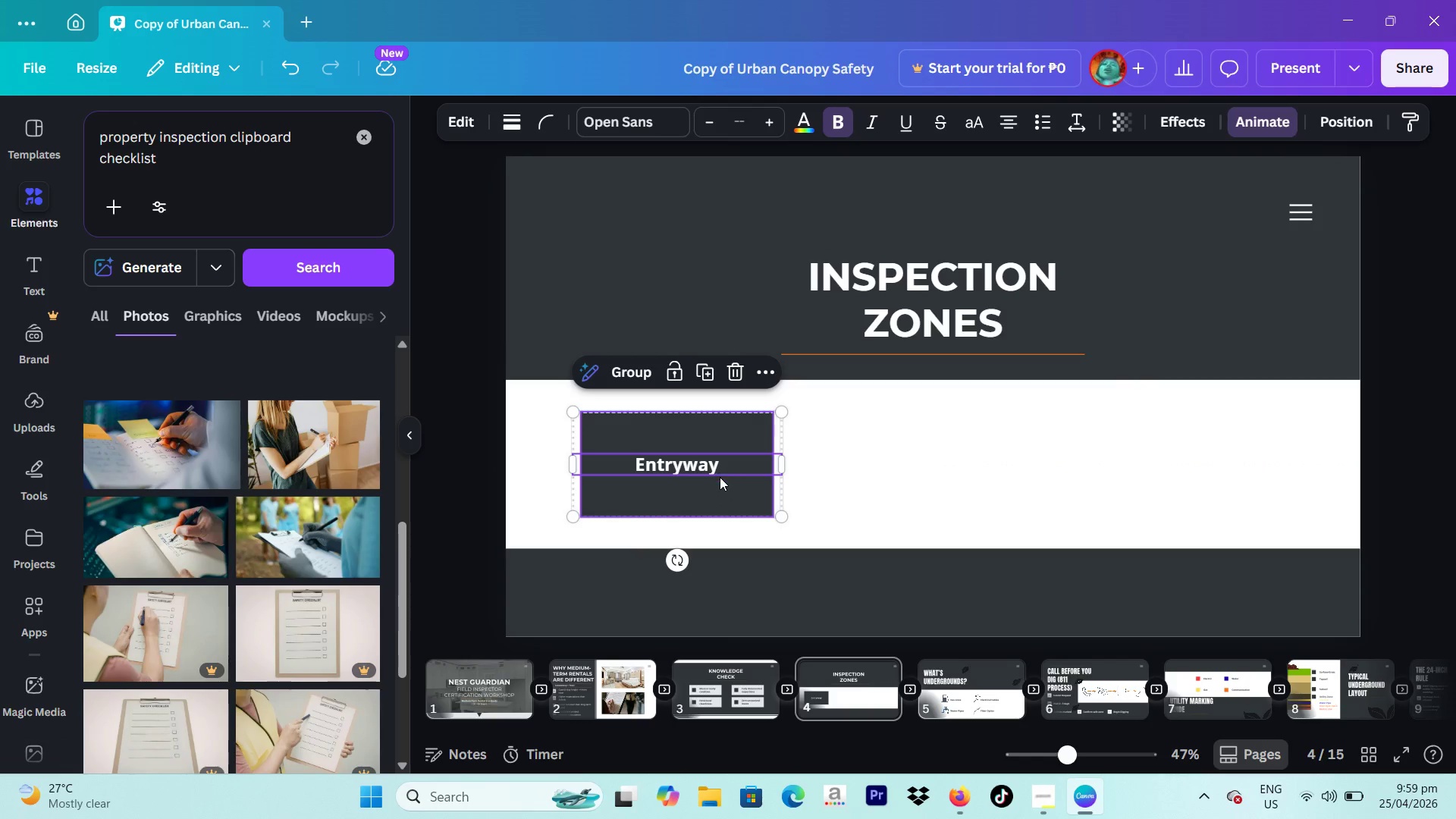 
left_click_drag(start_coordinate=[720, 482], to_coordinate=[678, 487])
 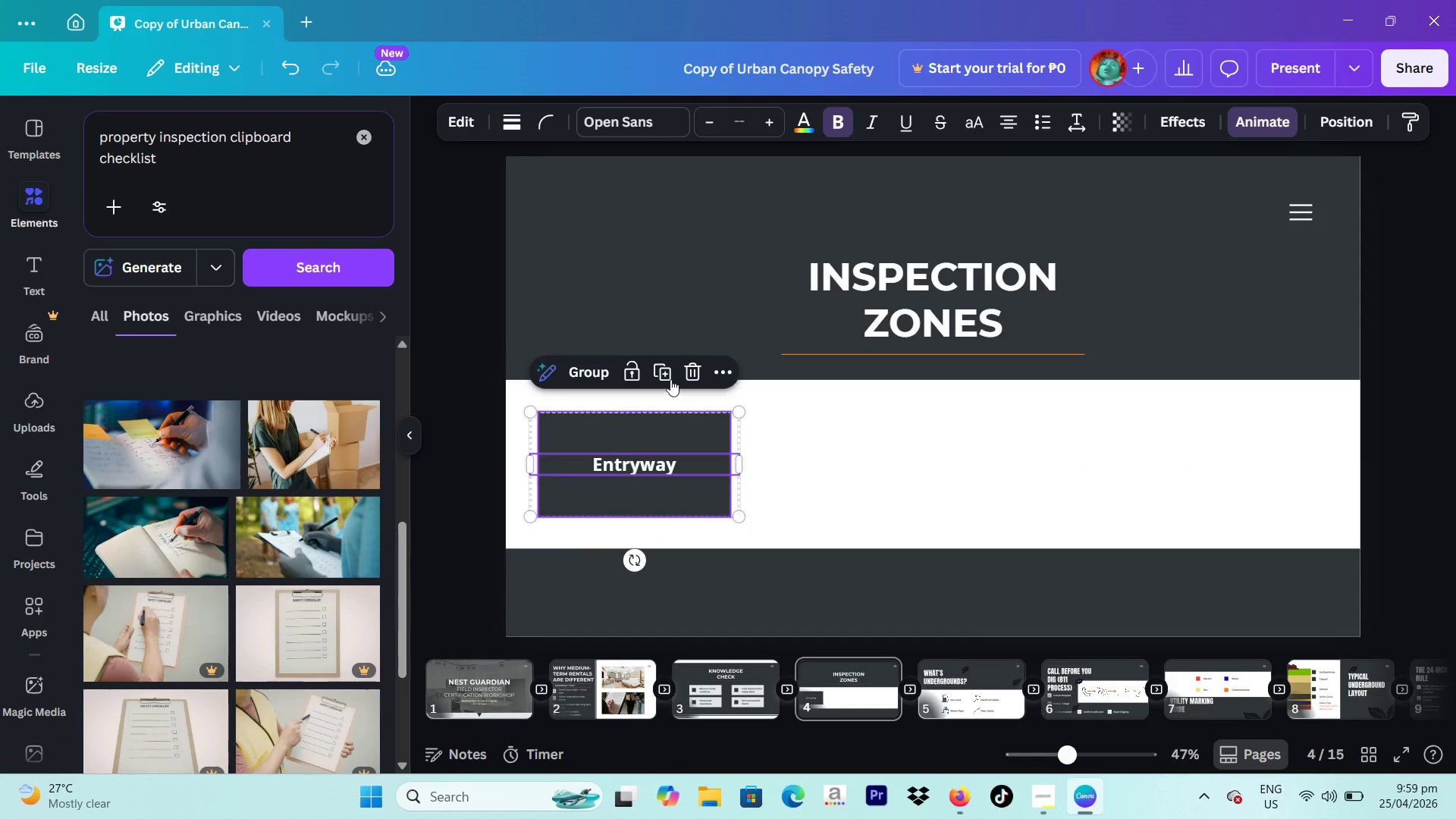 
left_click([665, 374])
 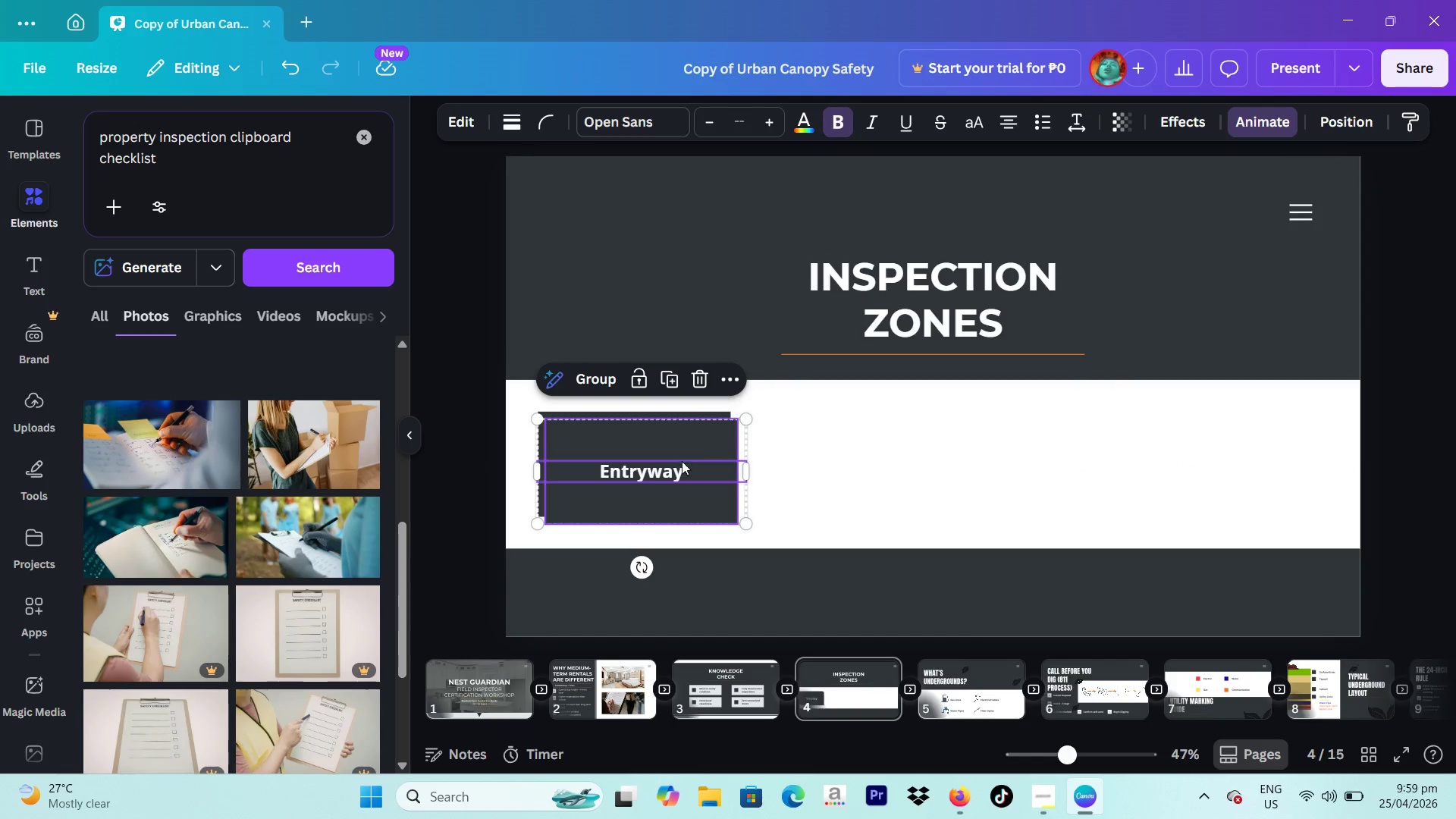 
left_click_drag(start_coordinate=[682, 463], to_coordinate=[872, 459])
 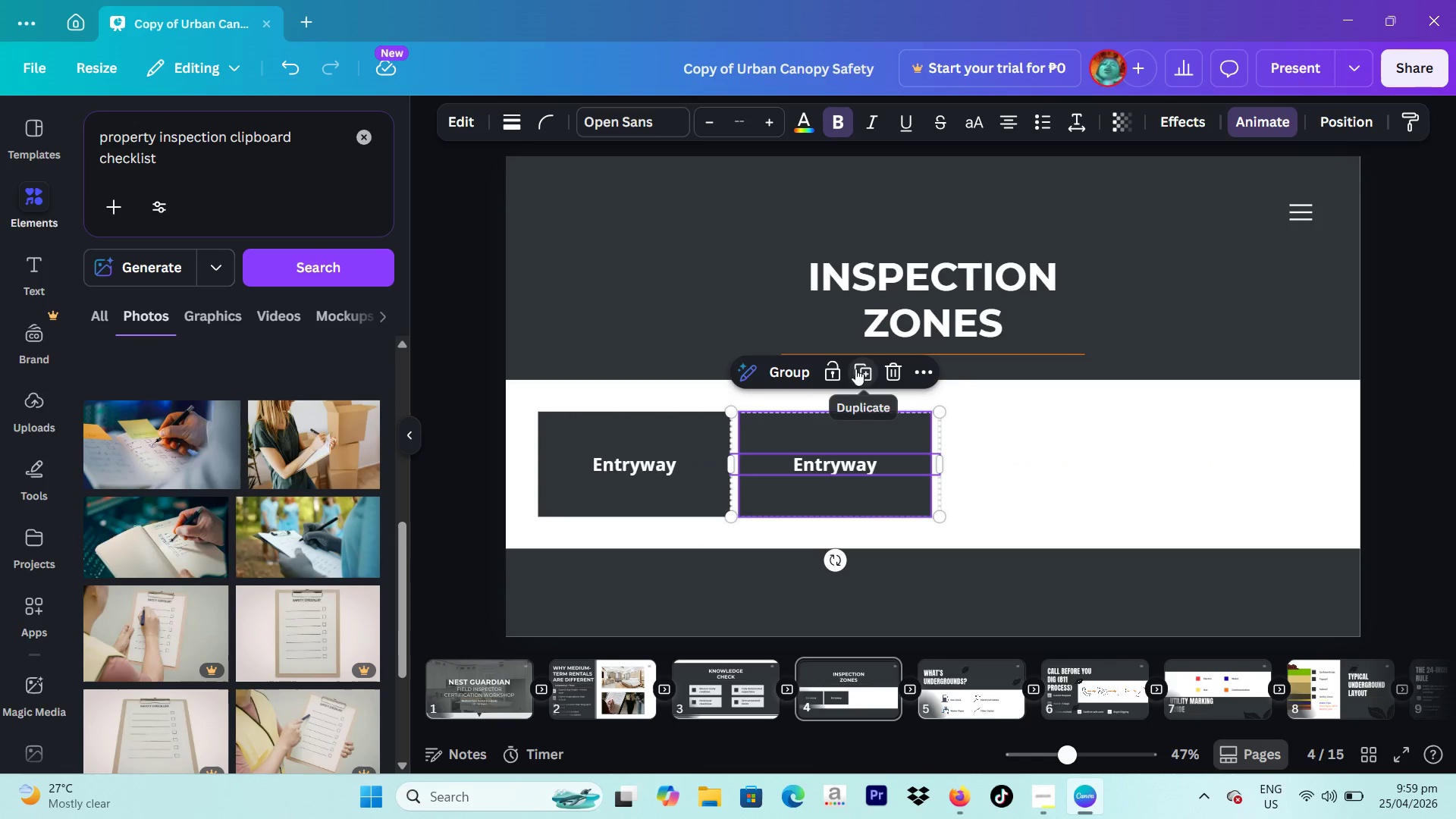 
left_click([855, 369])
 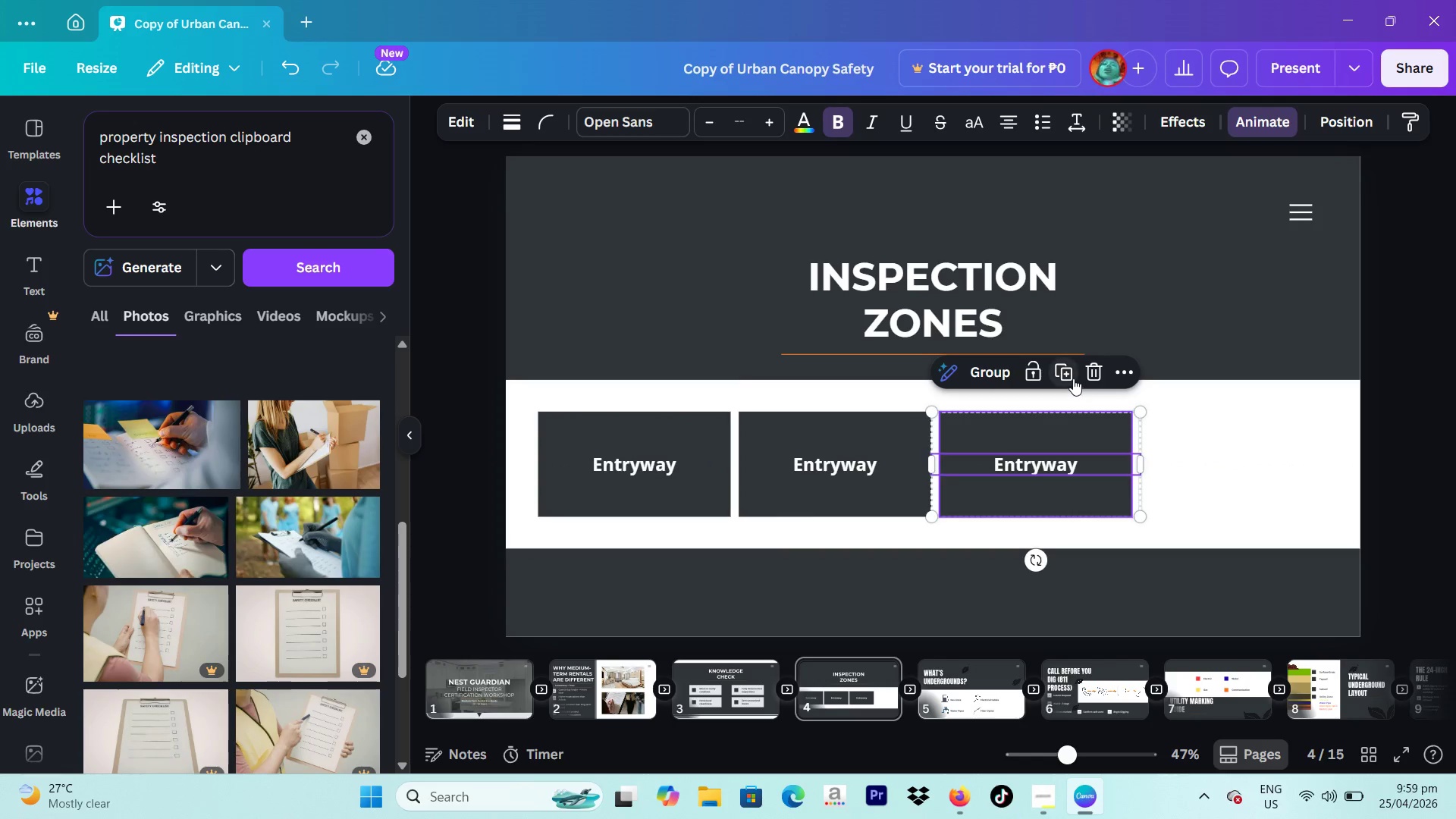 
wait(5.58)
 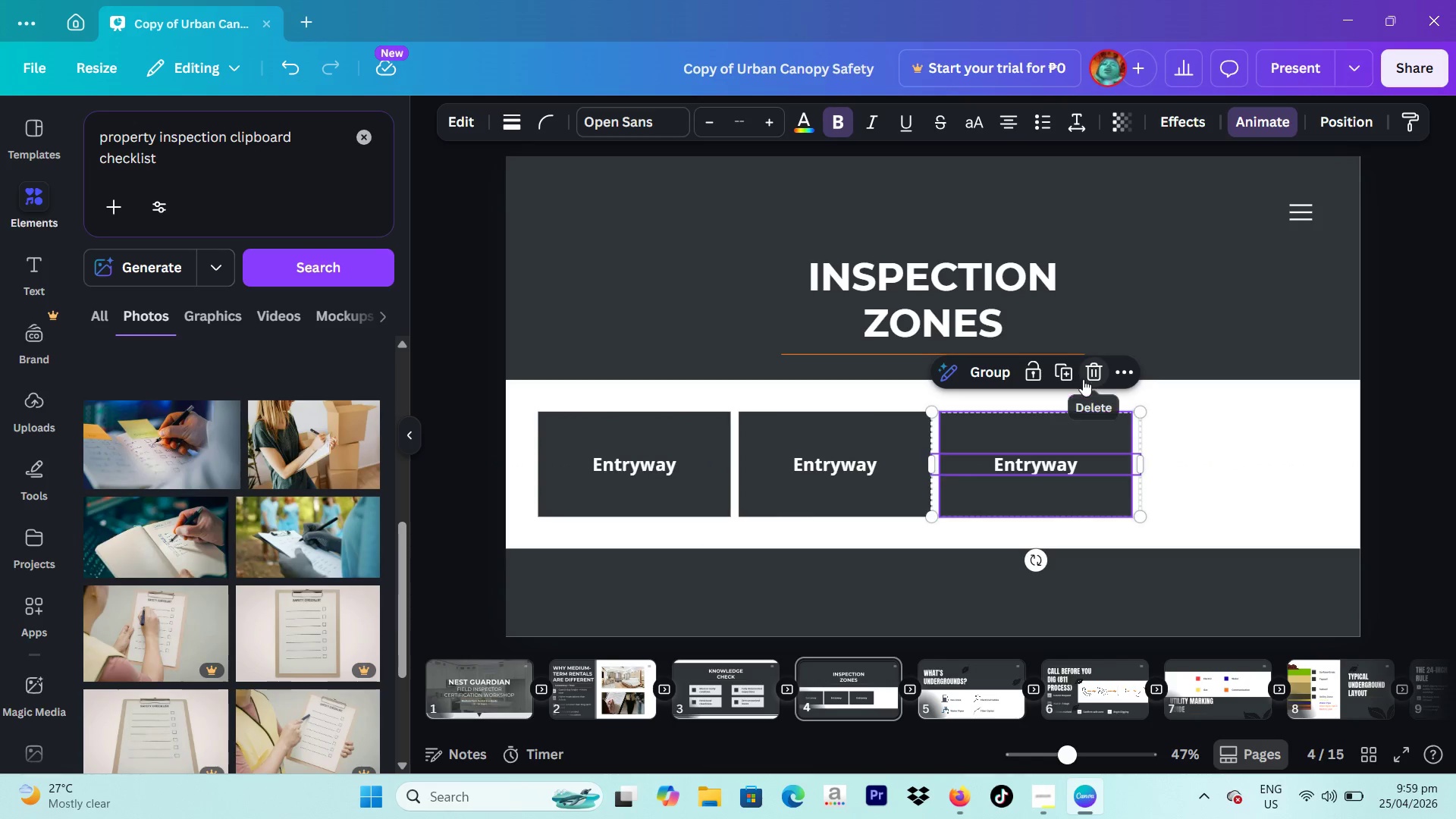 
double_click([301, 70])
 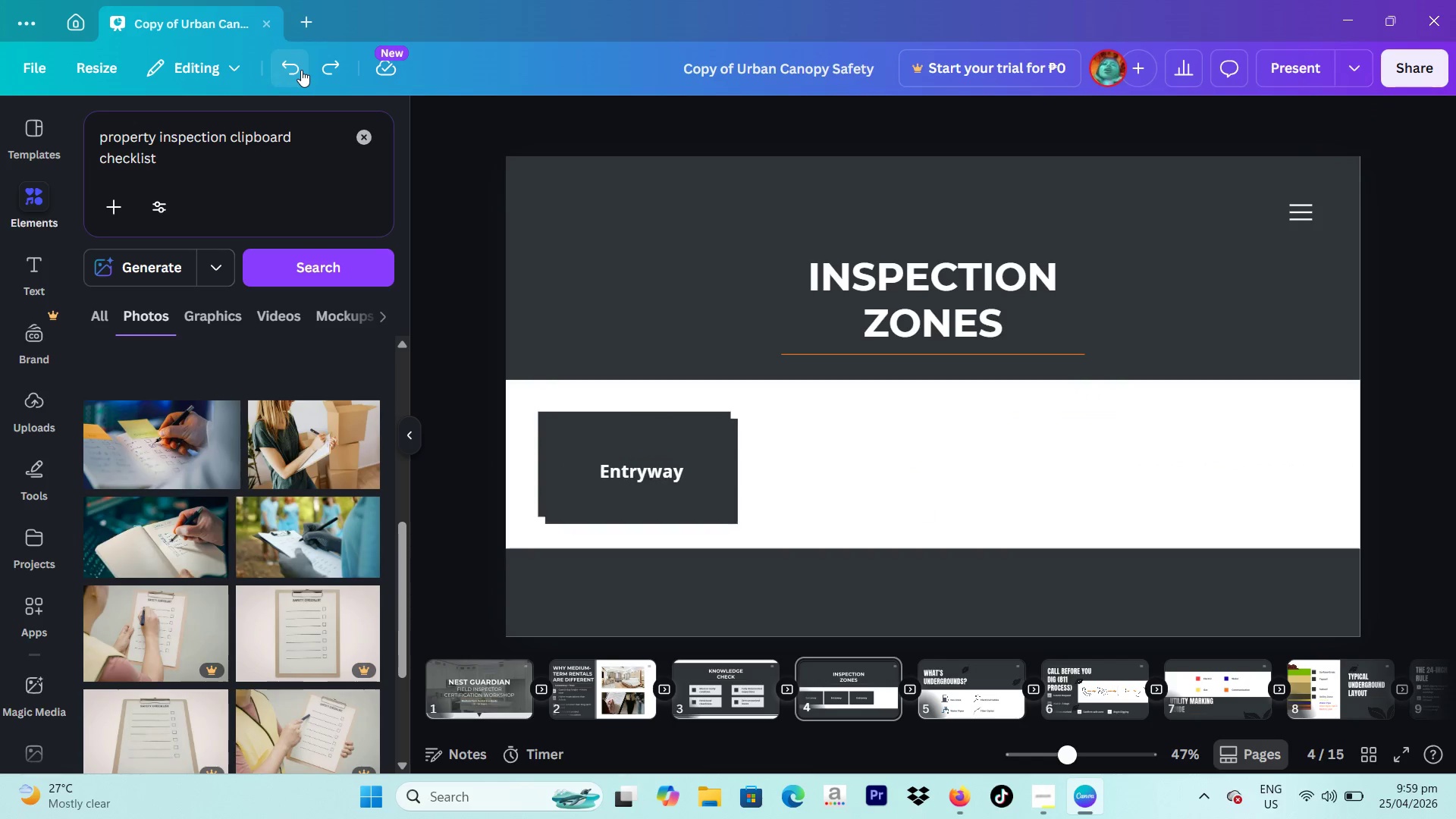 
triple_click([301, 70])
 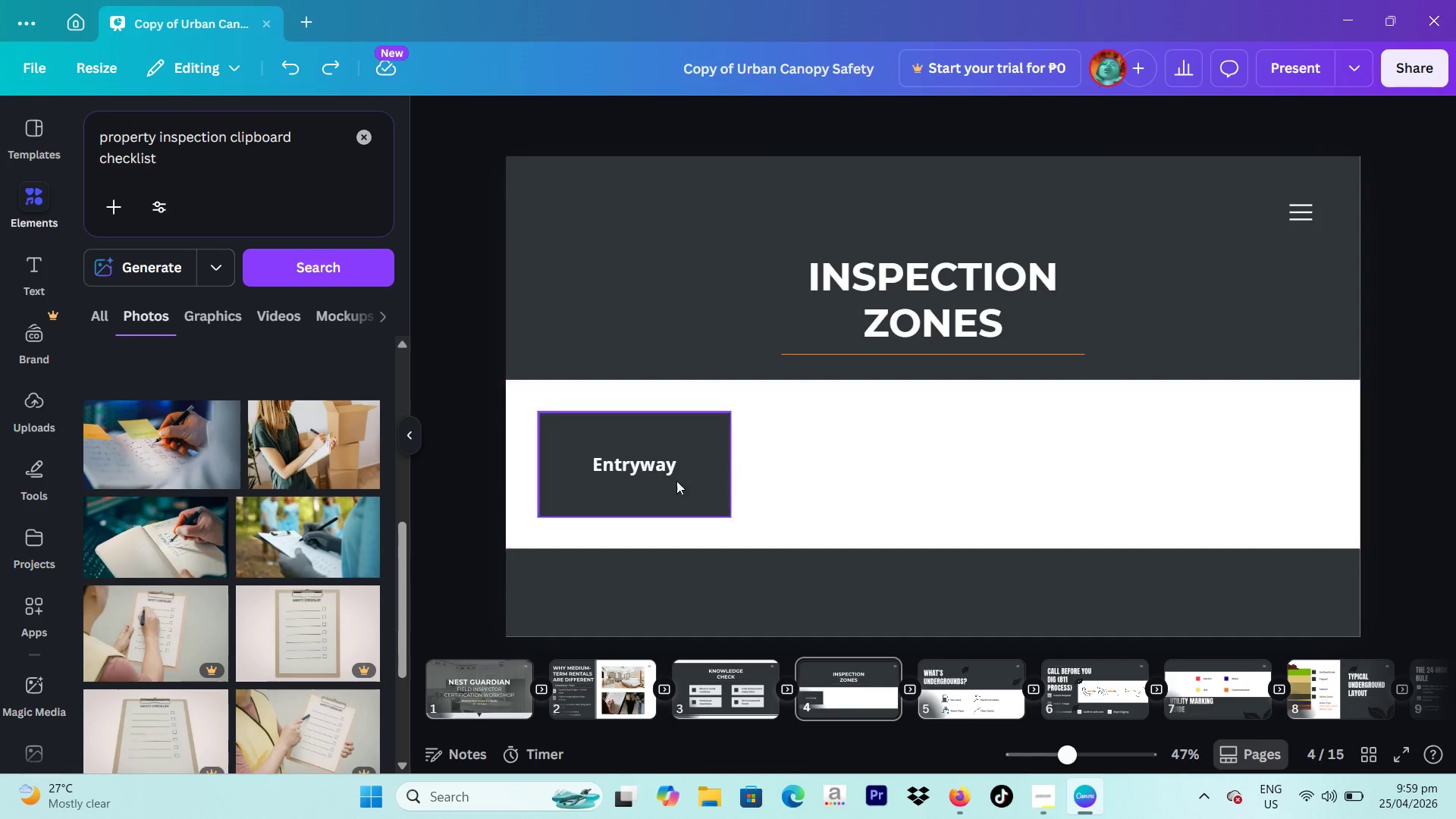 
left_click([684, 448])
 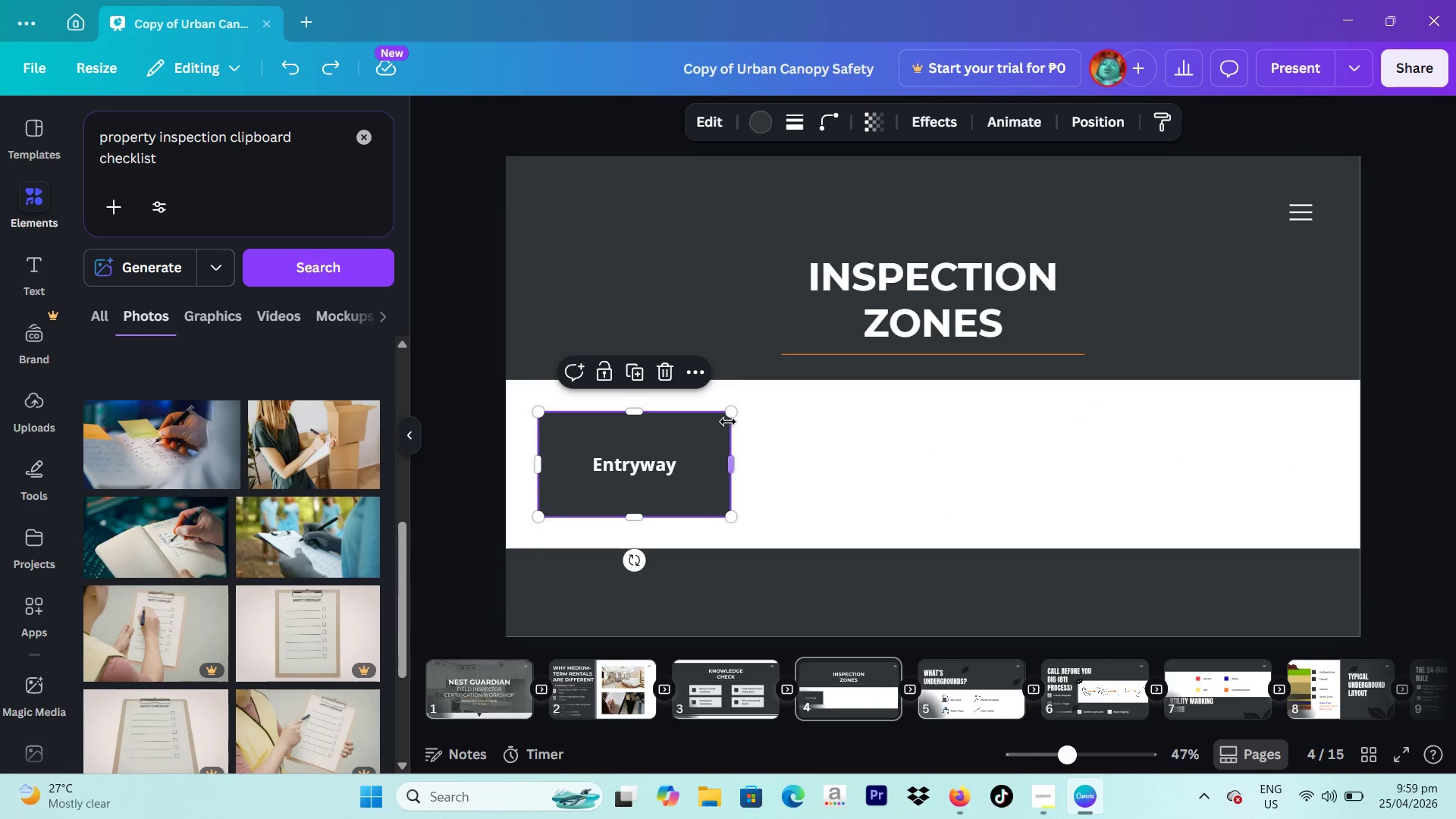 
left_click_drag(start_coordinate=[730, 418], to_coordinate=[701, 432])
 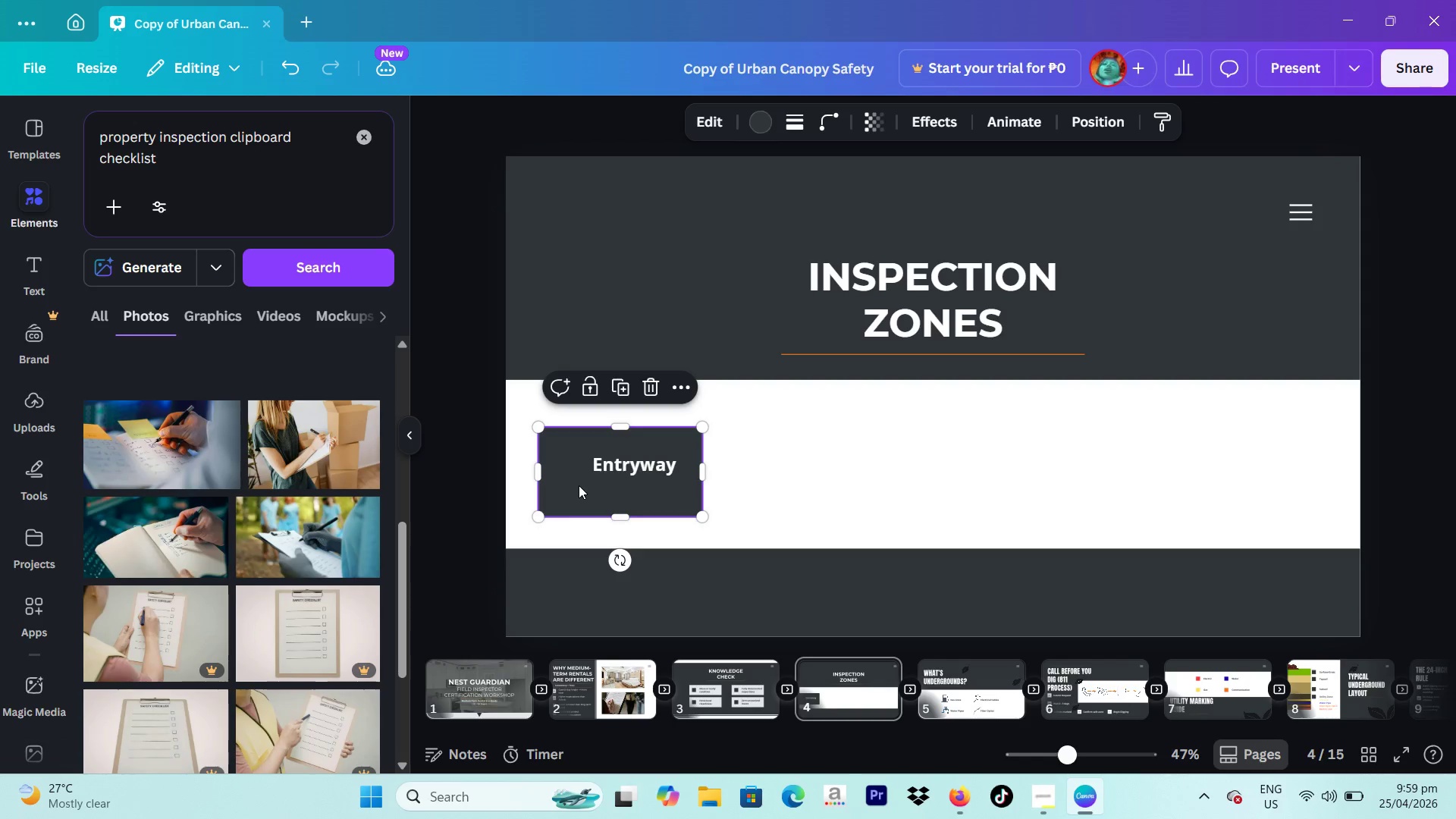 
left_click_drag(start_coordinate=[579, 488], to_coordinate=[598, 482])
 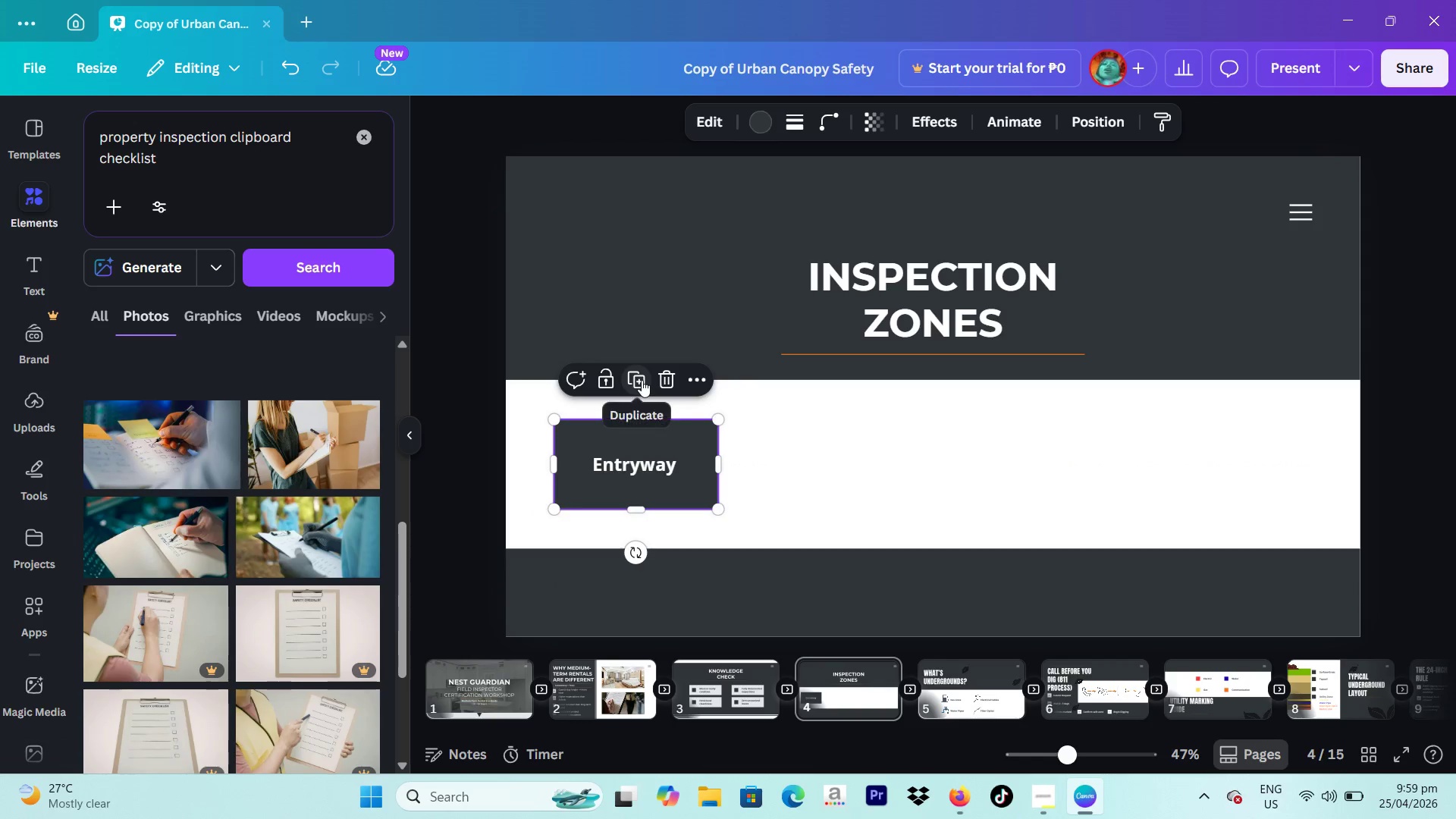 
left_click([804, 449])
 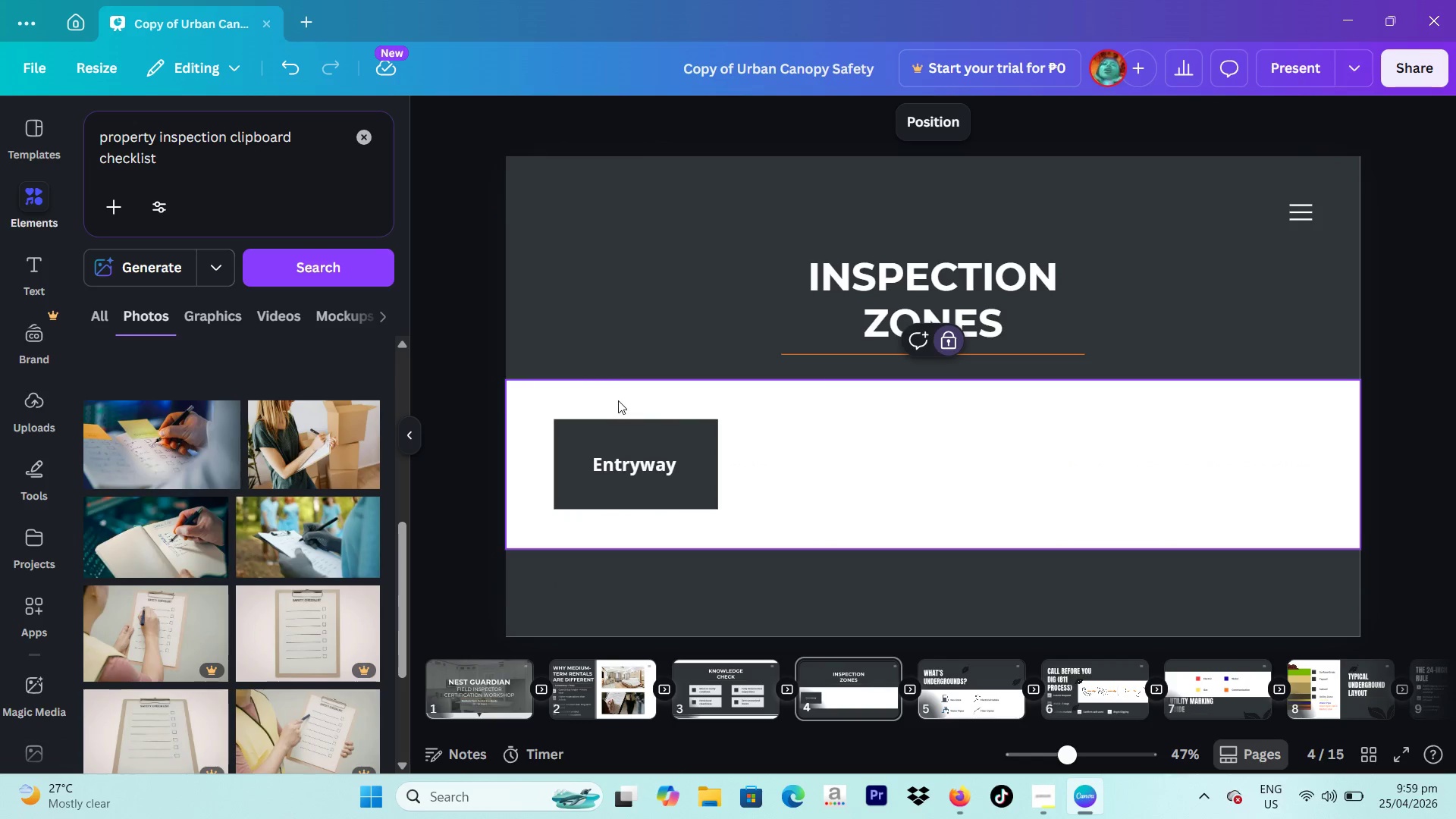 
left_click_drag(start_coordinate=[594, 396], to_coordinate=[728, 523])
 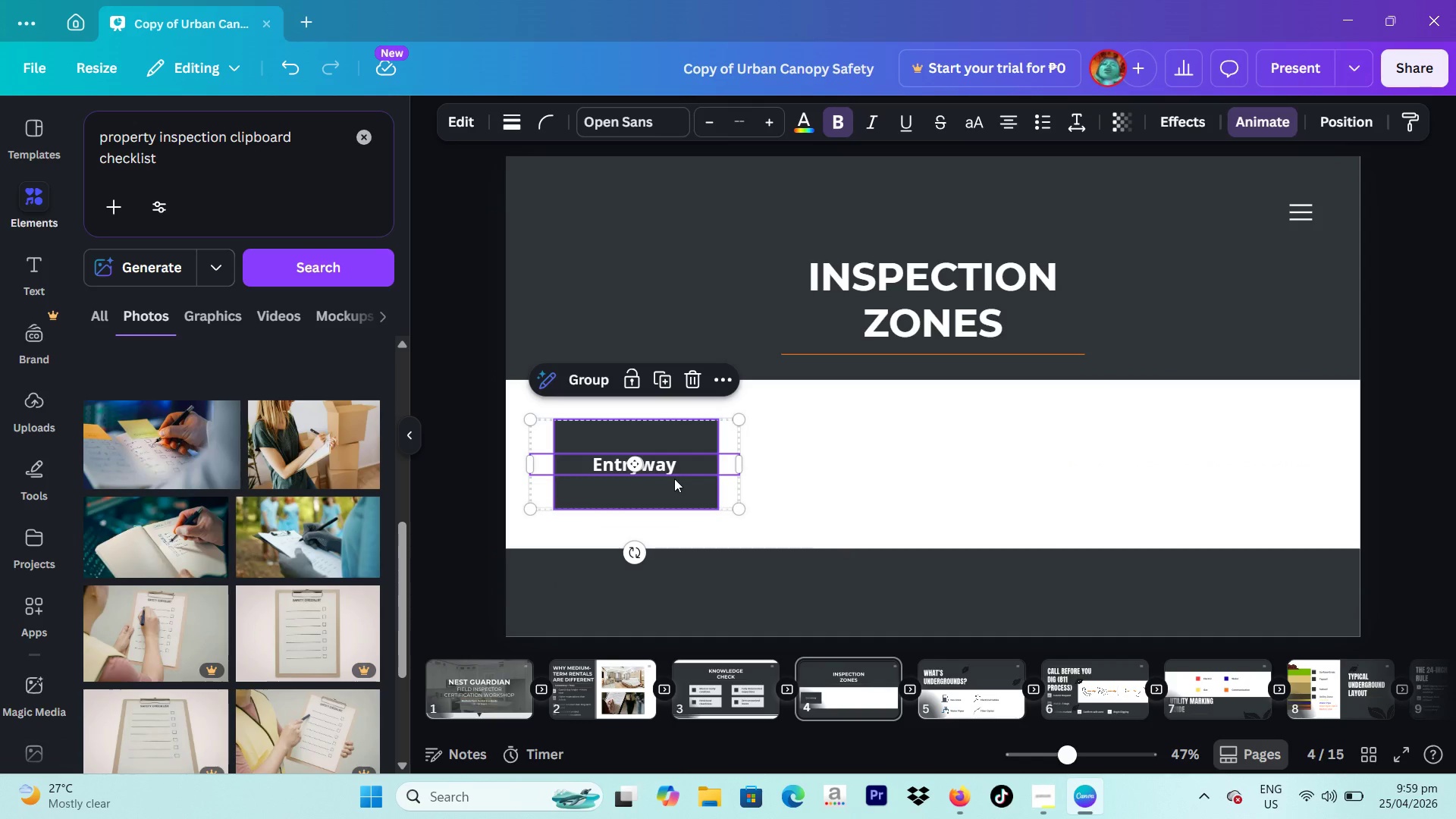 
left_click_drag(start_coordinate=[674, 479], to_coordinate=[653, 479])
 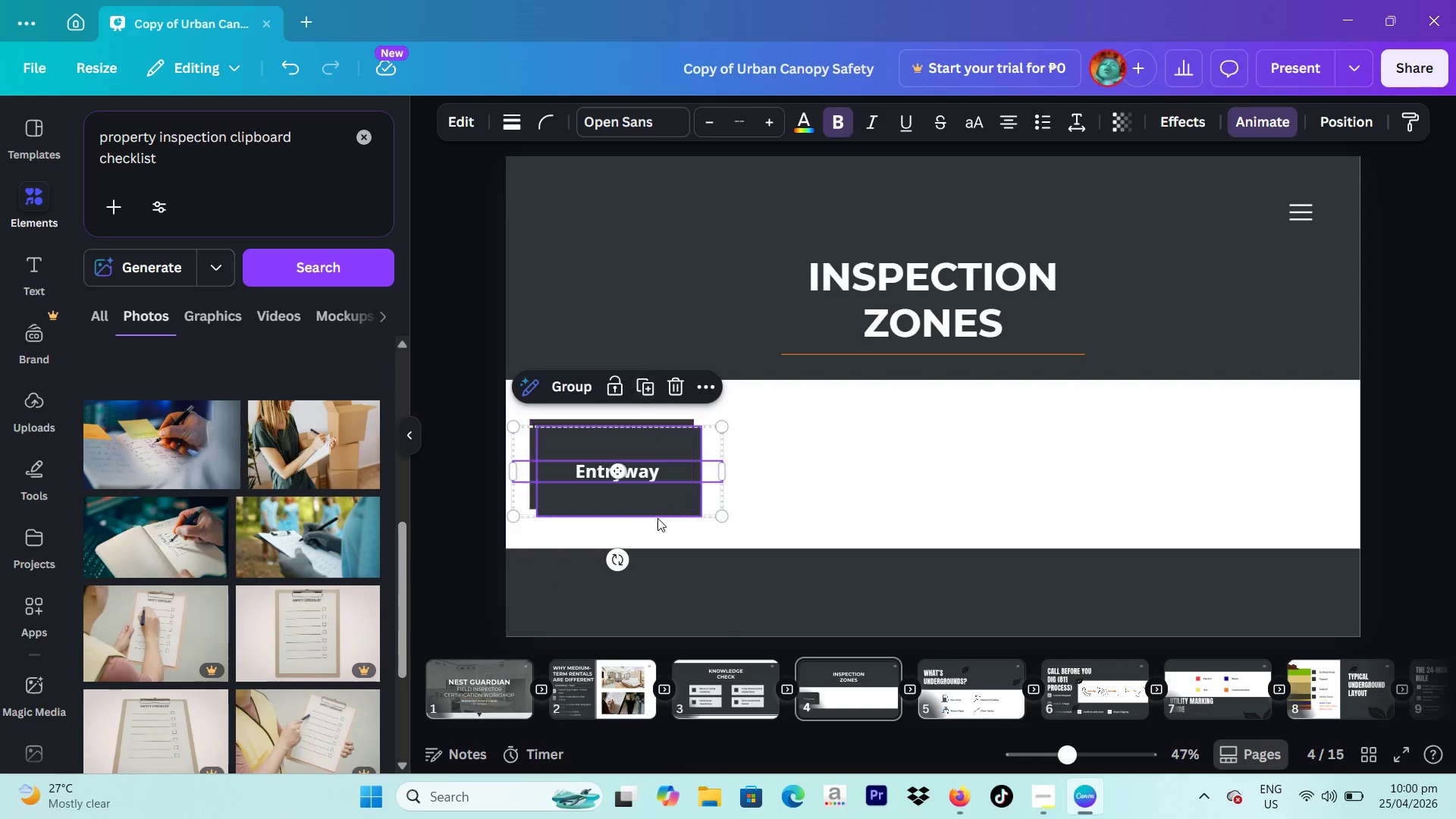 
left_click_drag(start_coordinate=[662, 492], to_coordinate=[832, 485])
 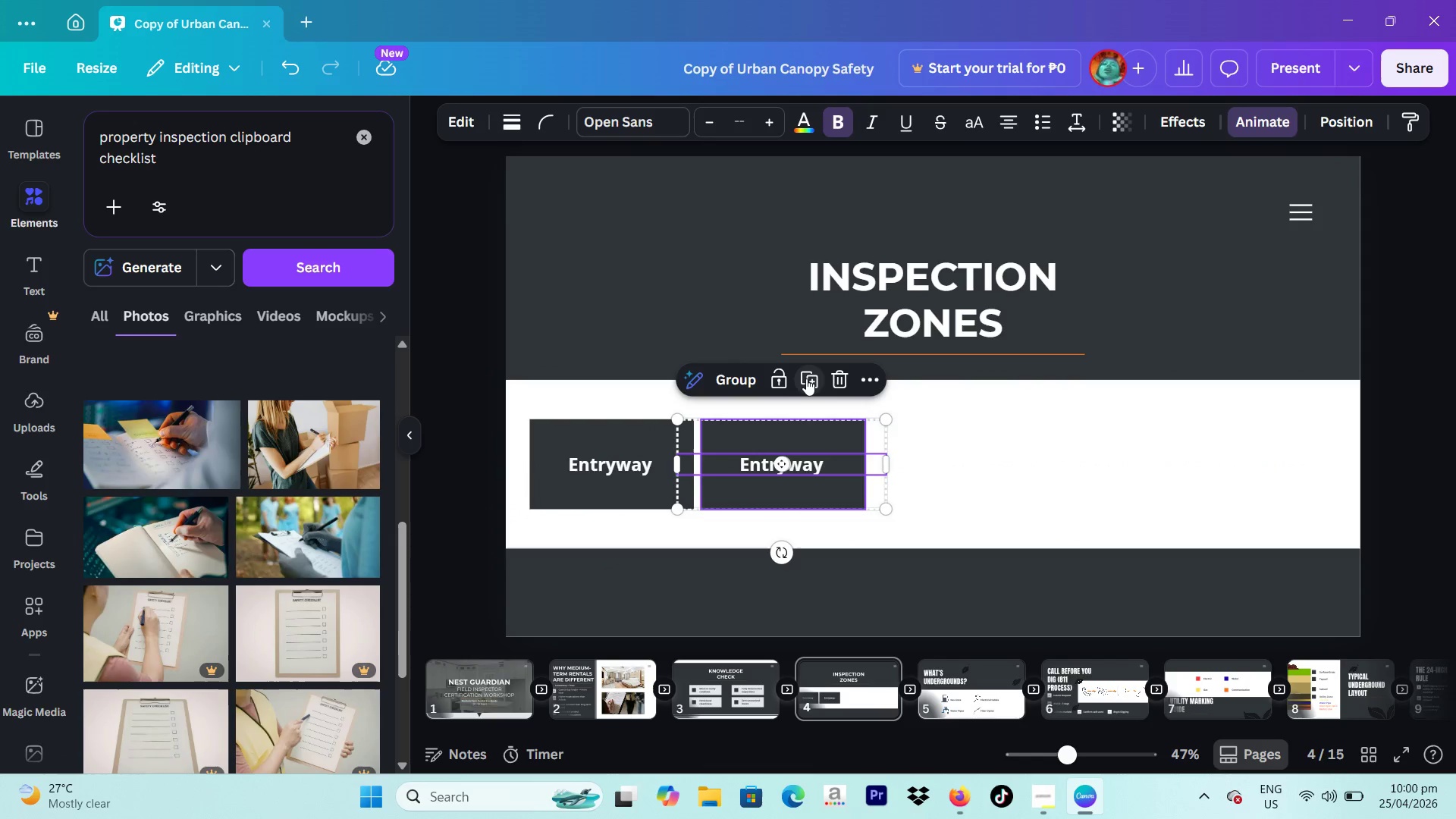 
left_click([806, 378])
 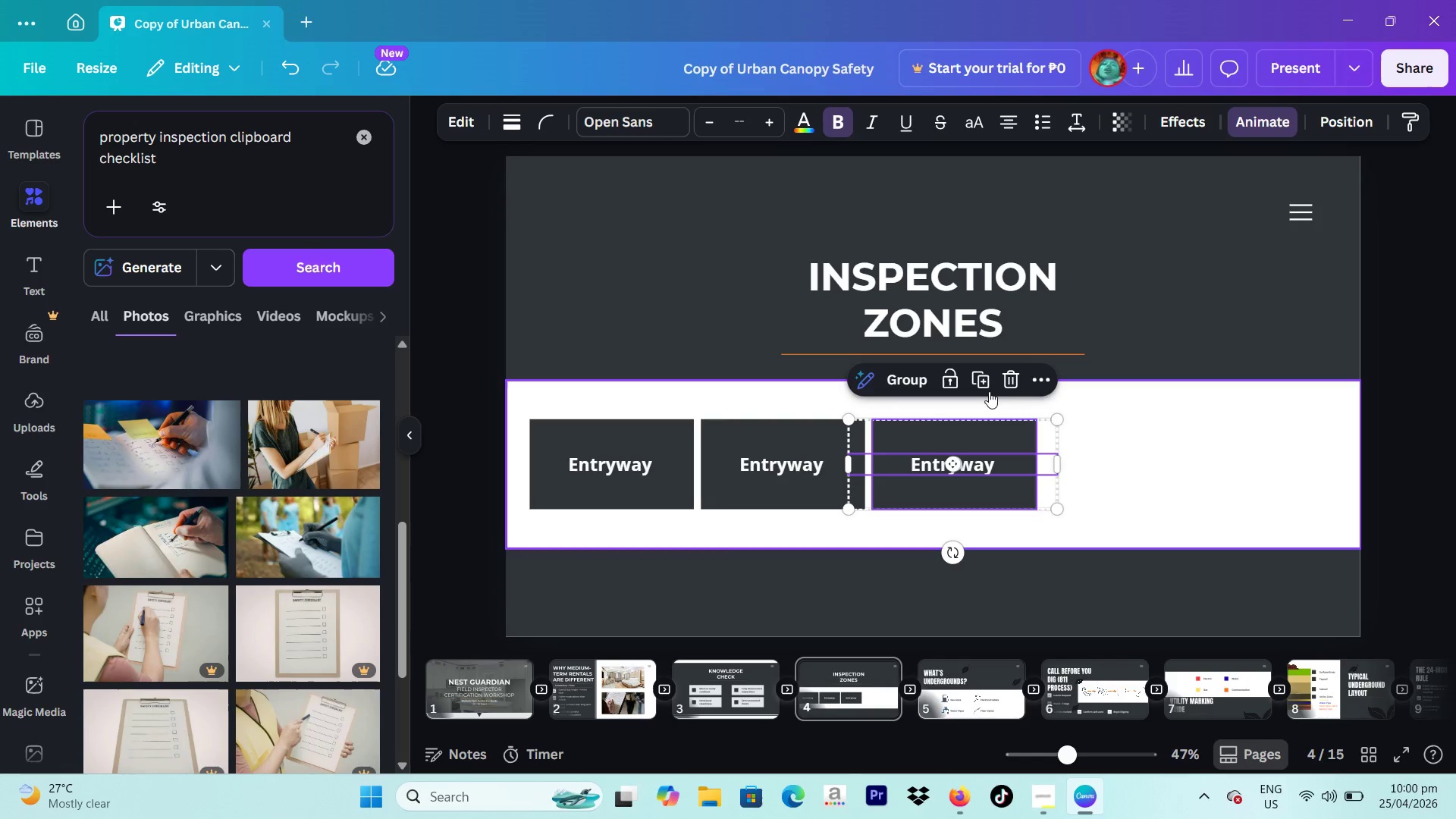 
left_click([980, 384])
 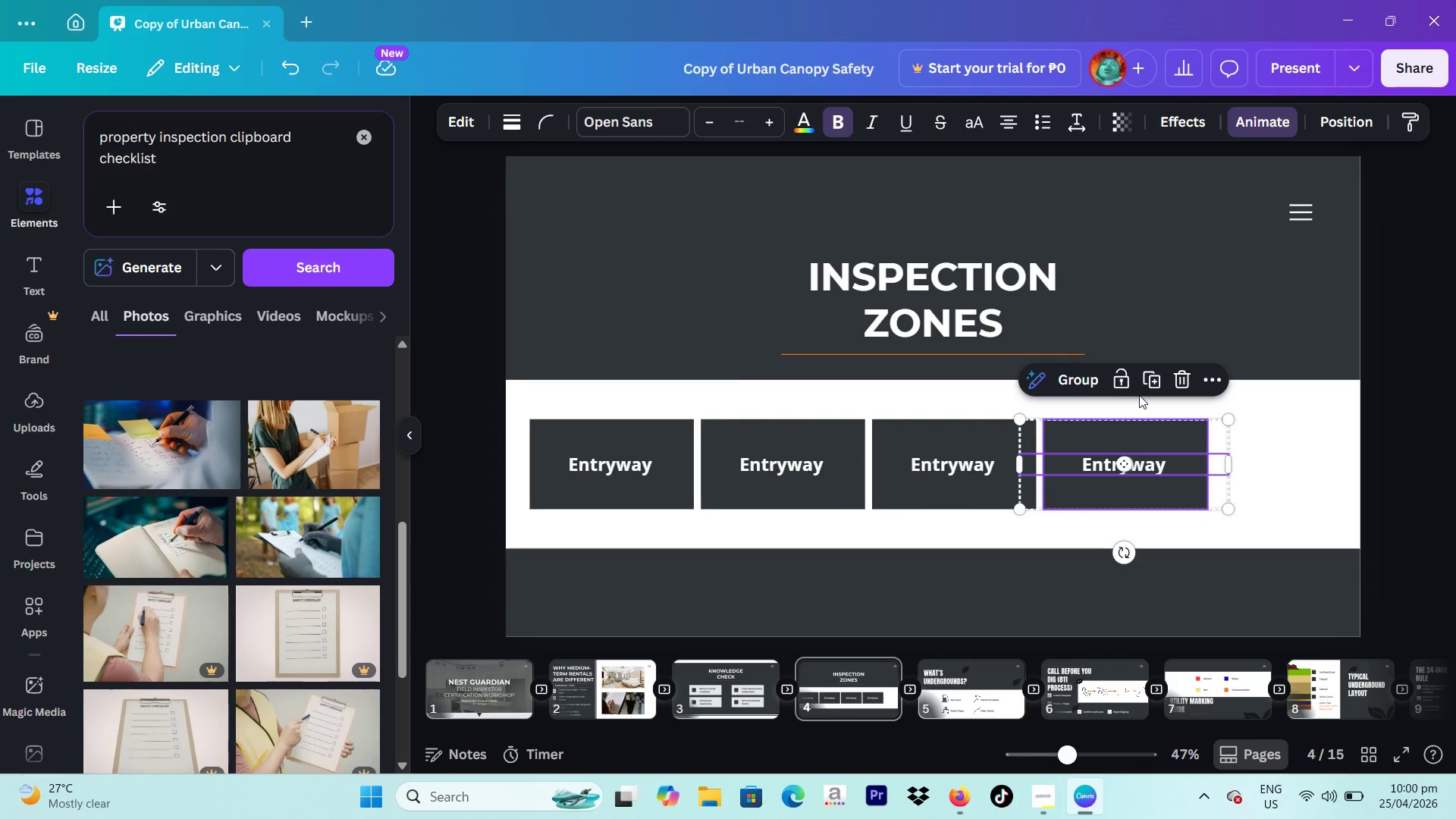 
left_click([1155, 384])
 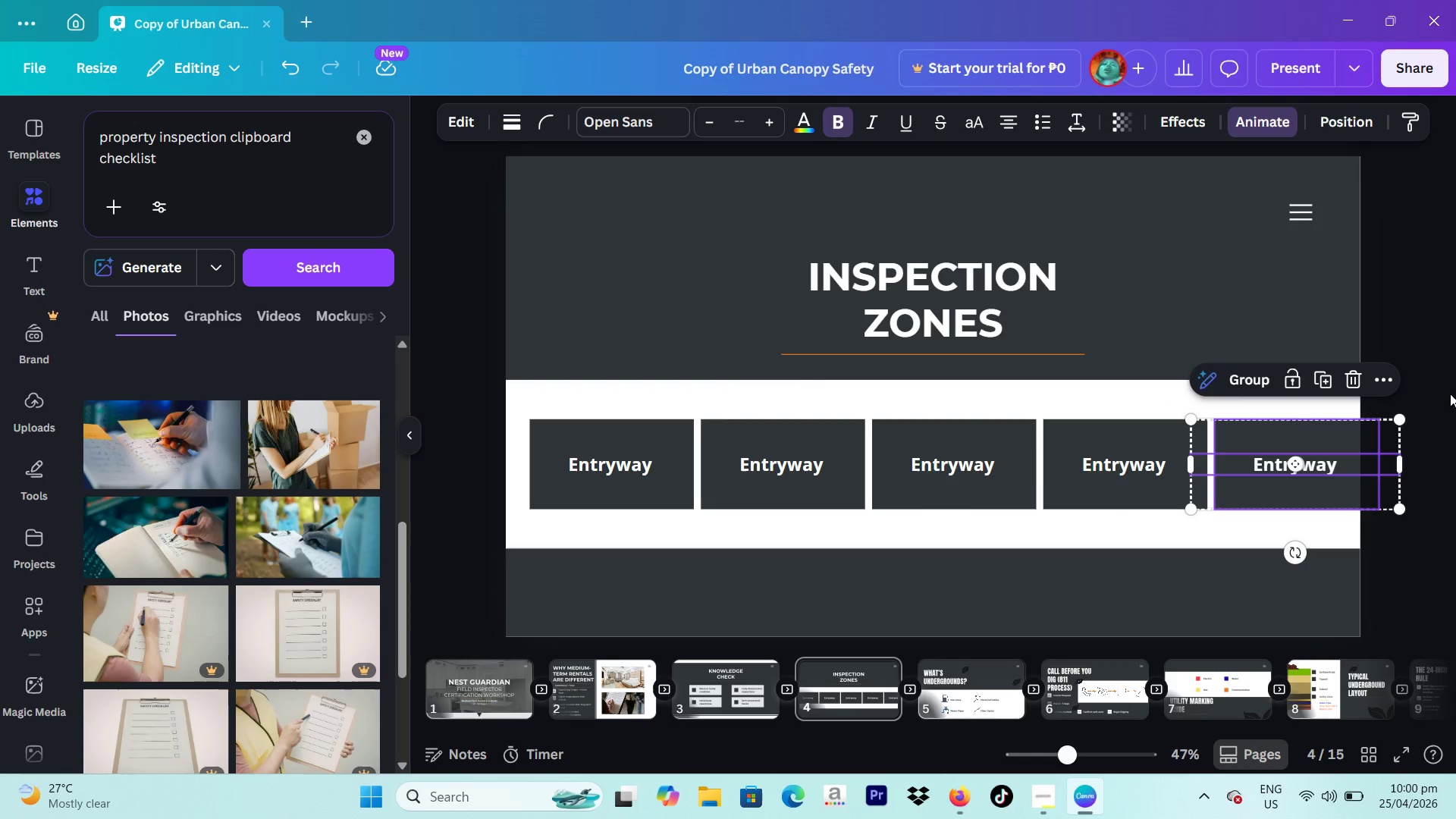 
left_click([1438, 397])
 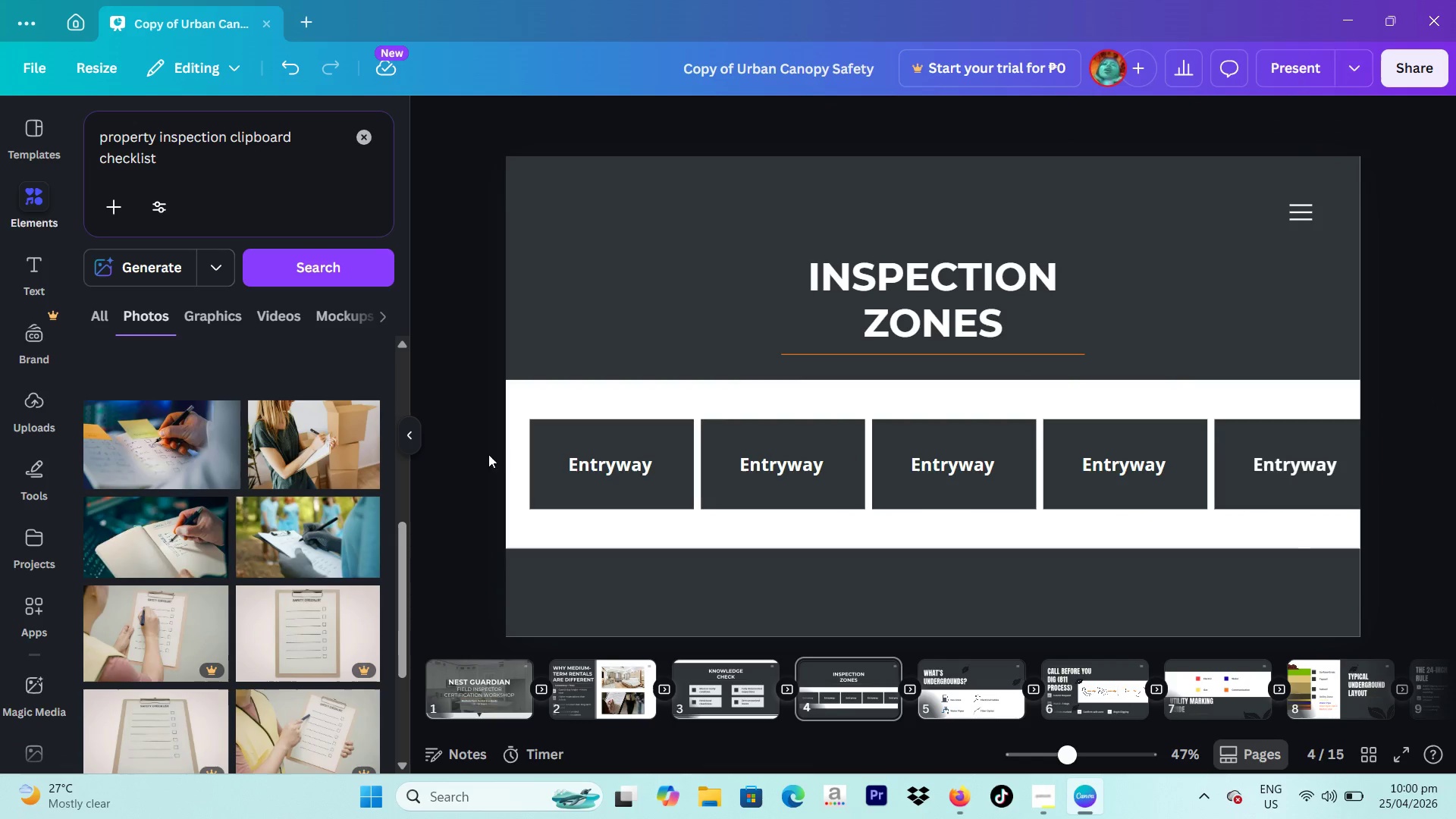 
left_click_drag(start_coordinate=[501, 441], to_coordinate=[1420, 495])
 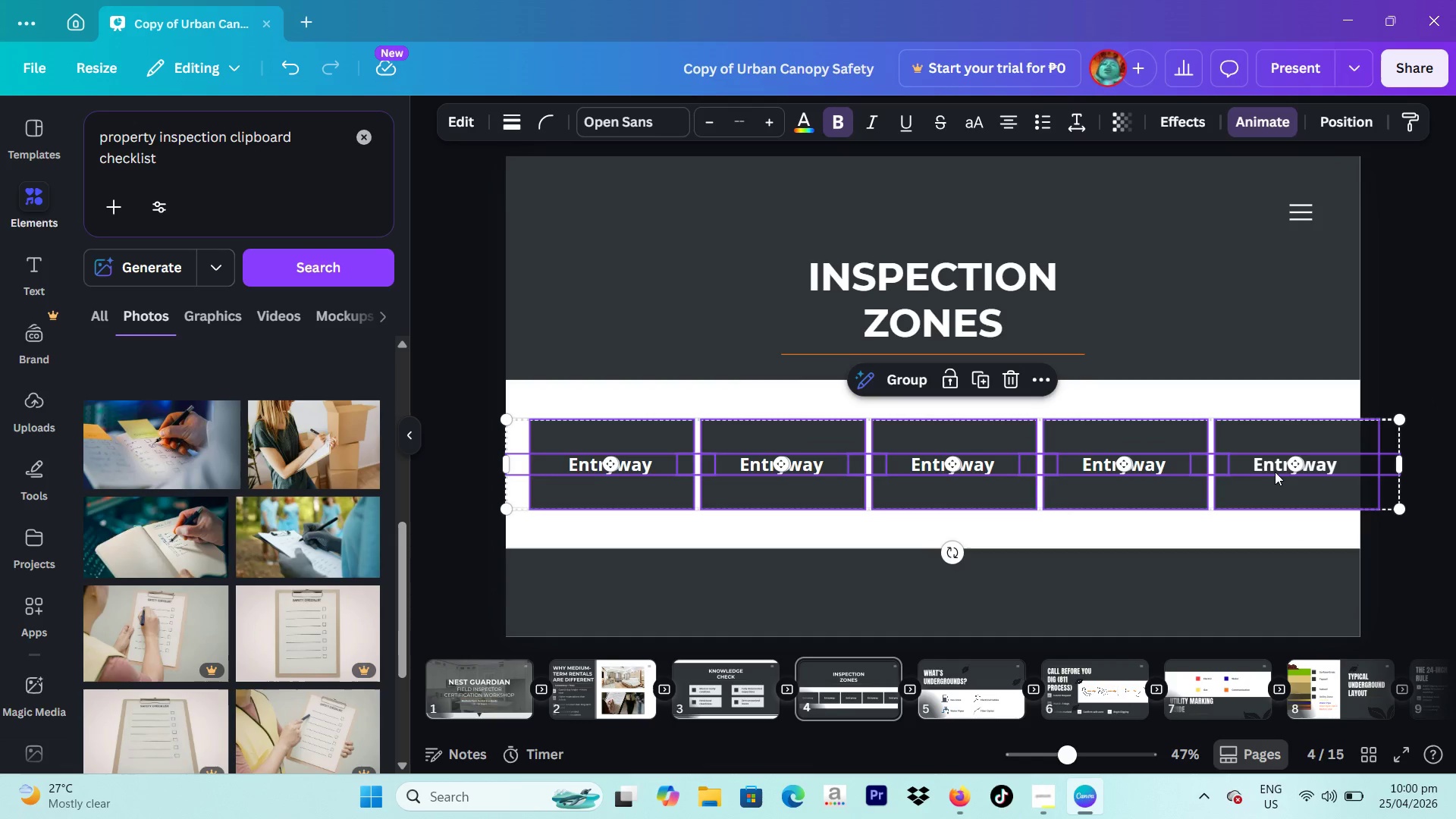 
left_click_drag(start_coordinate=[1276, 472], to_coordinate=[1252, 472])
 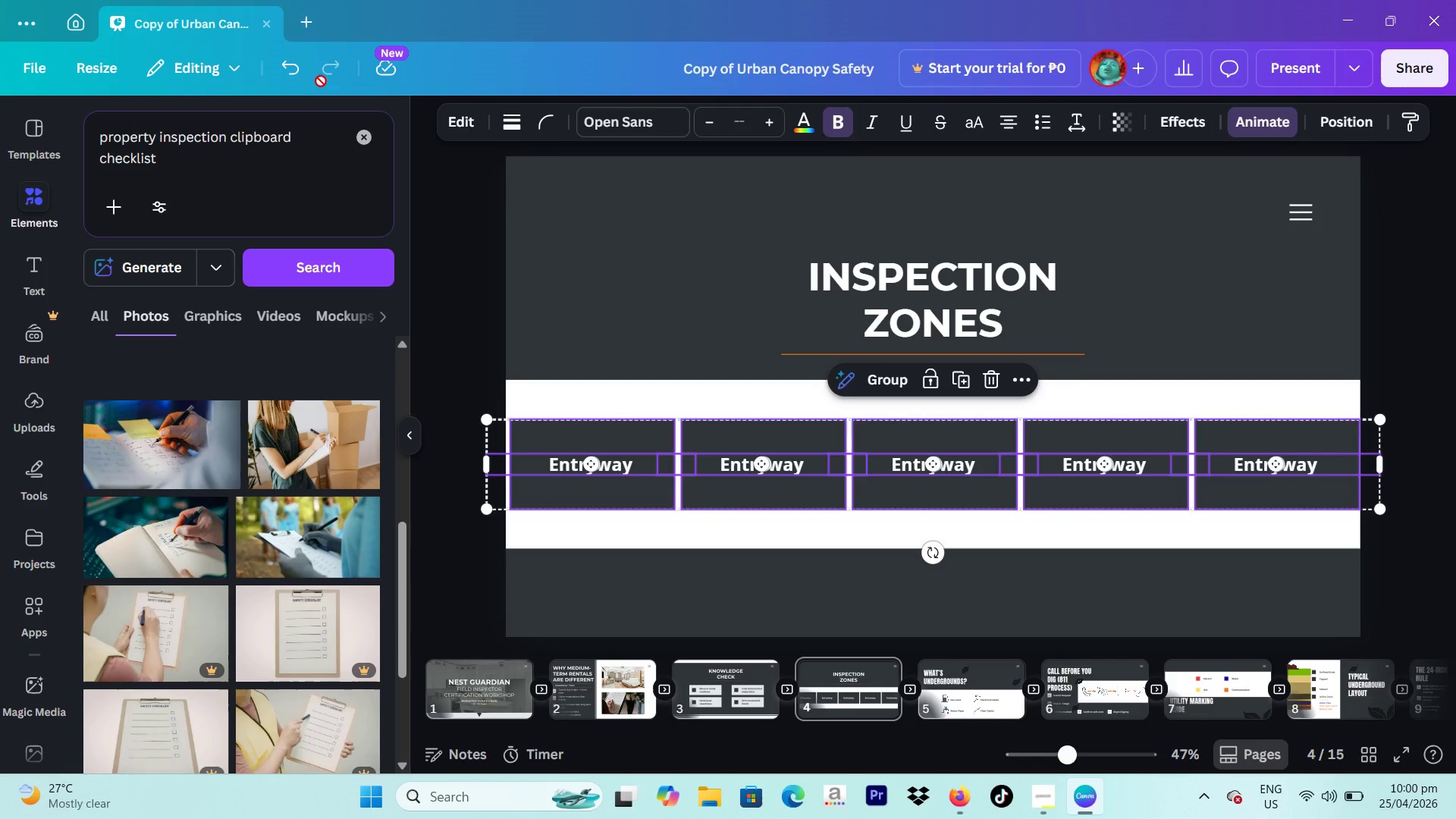 
left_click([310, 77])
 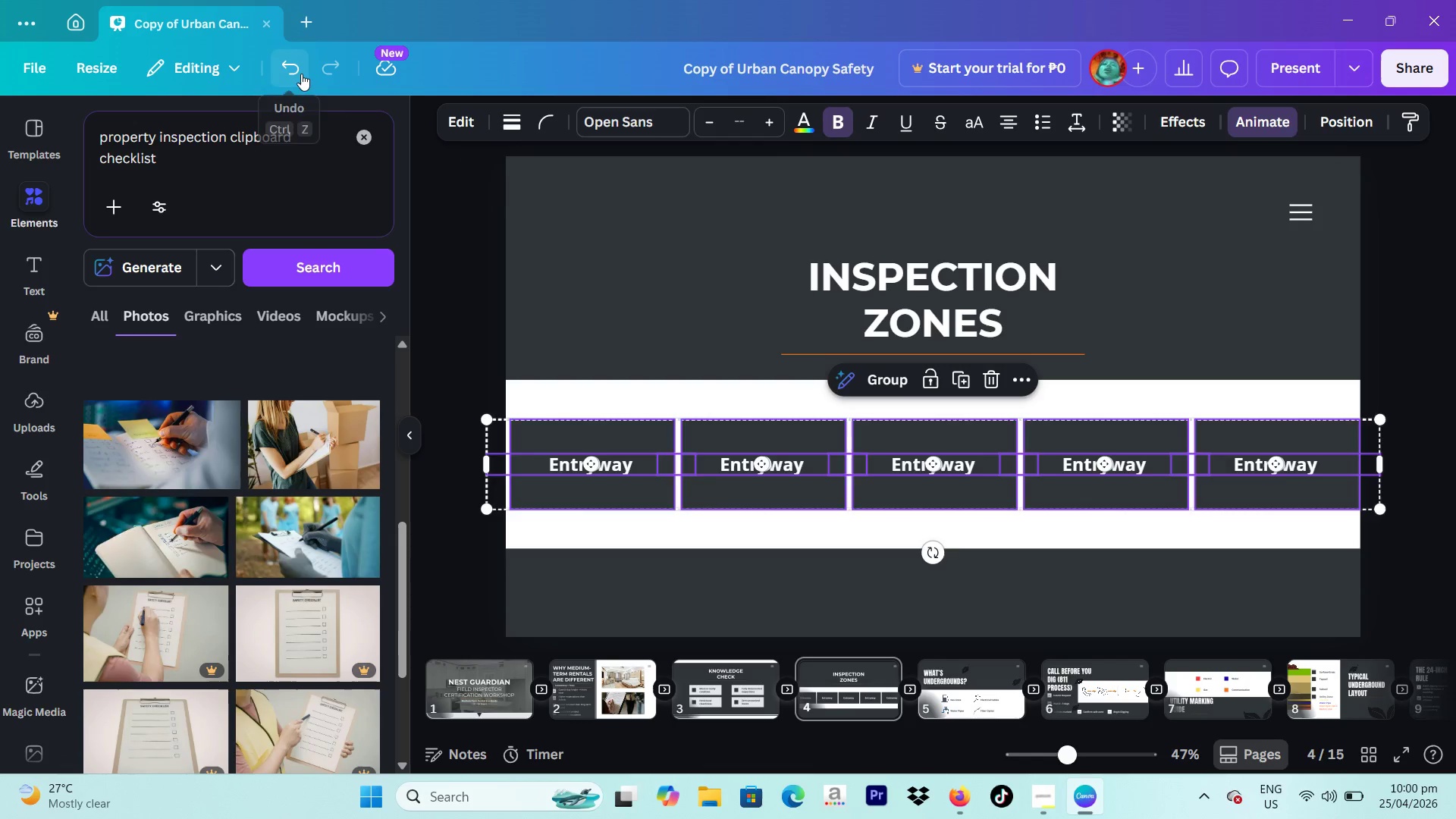 
double_click([301, 74])
 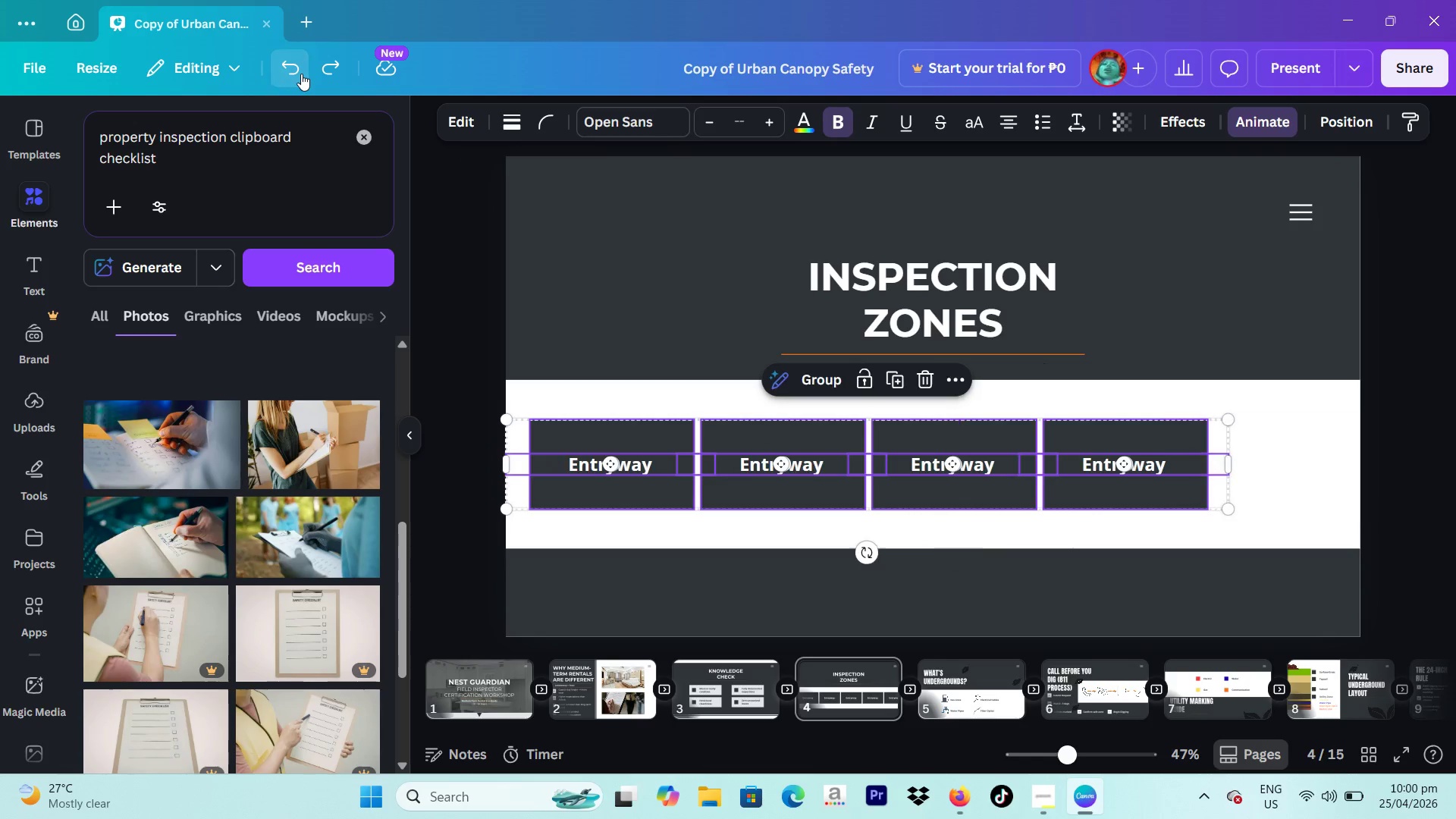 
triple_click([301, 74])
 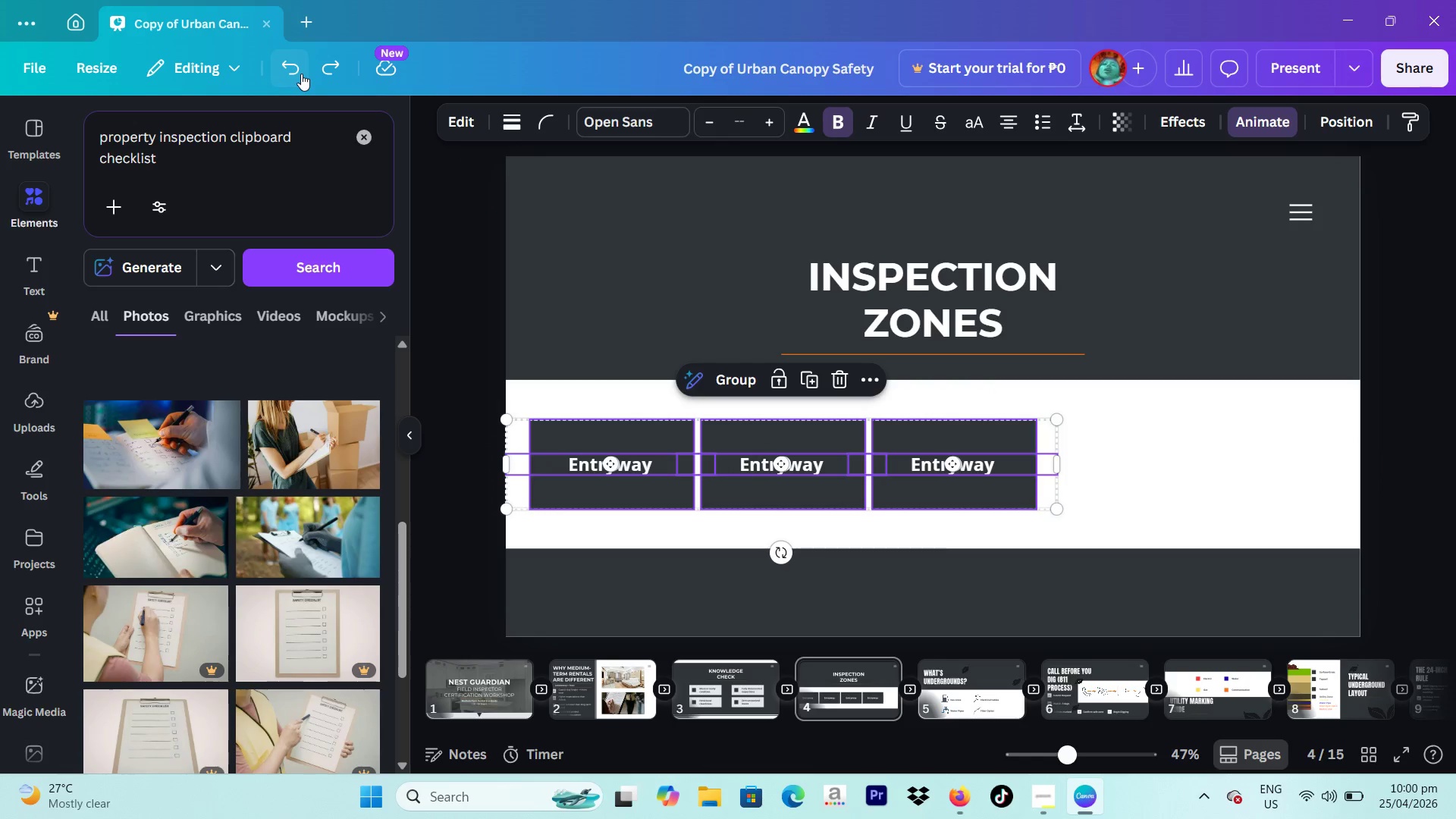 
triple_click([301, 74])
 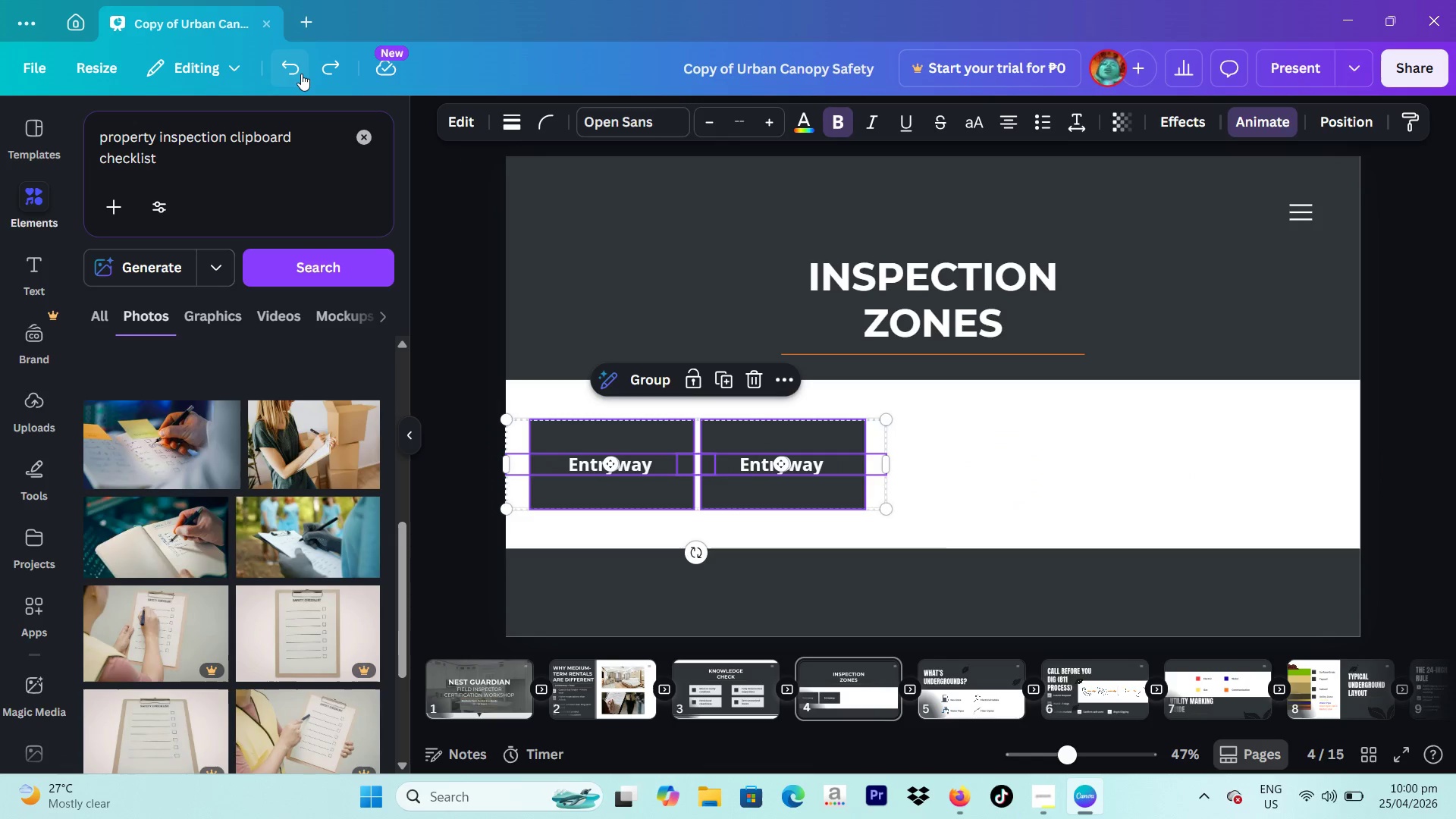 
triple_click([301, 74])
 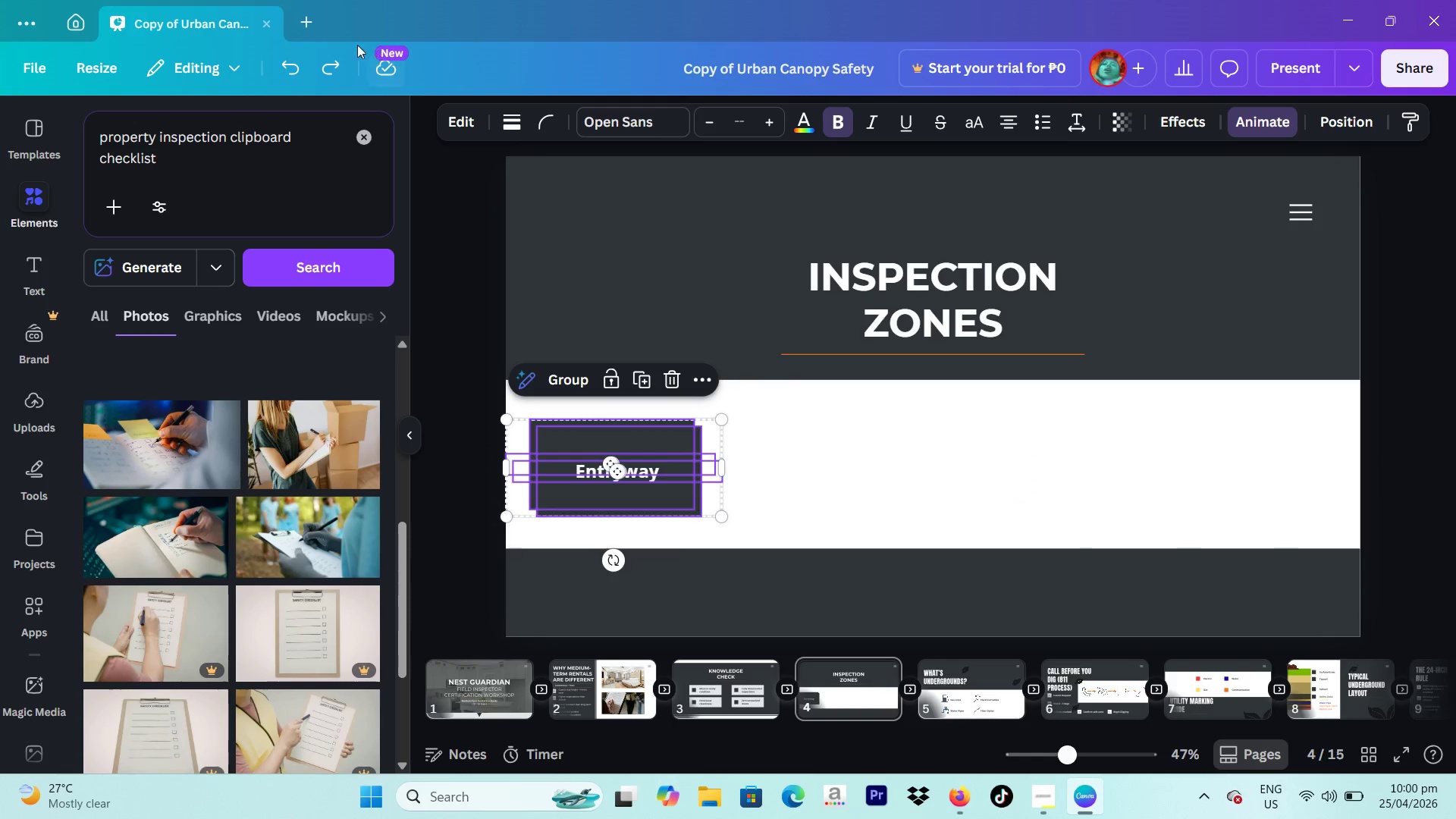 
left_click([302, 71])
 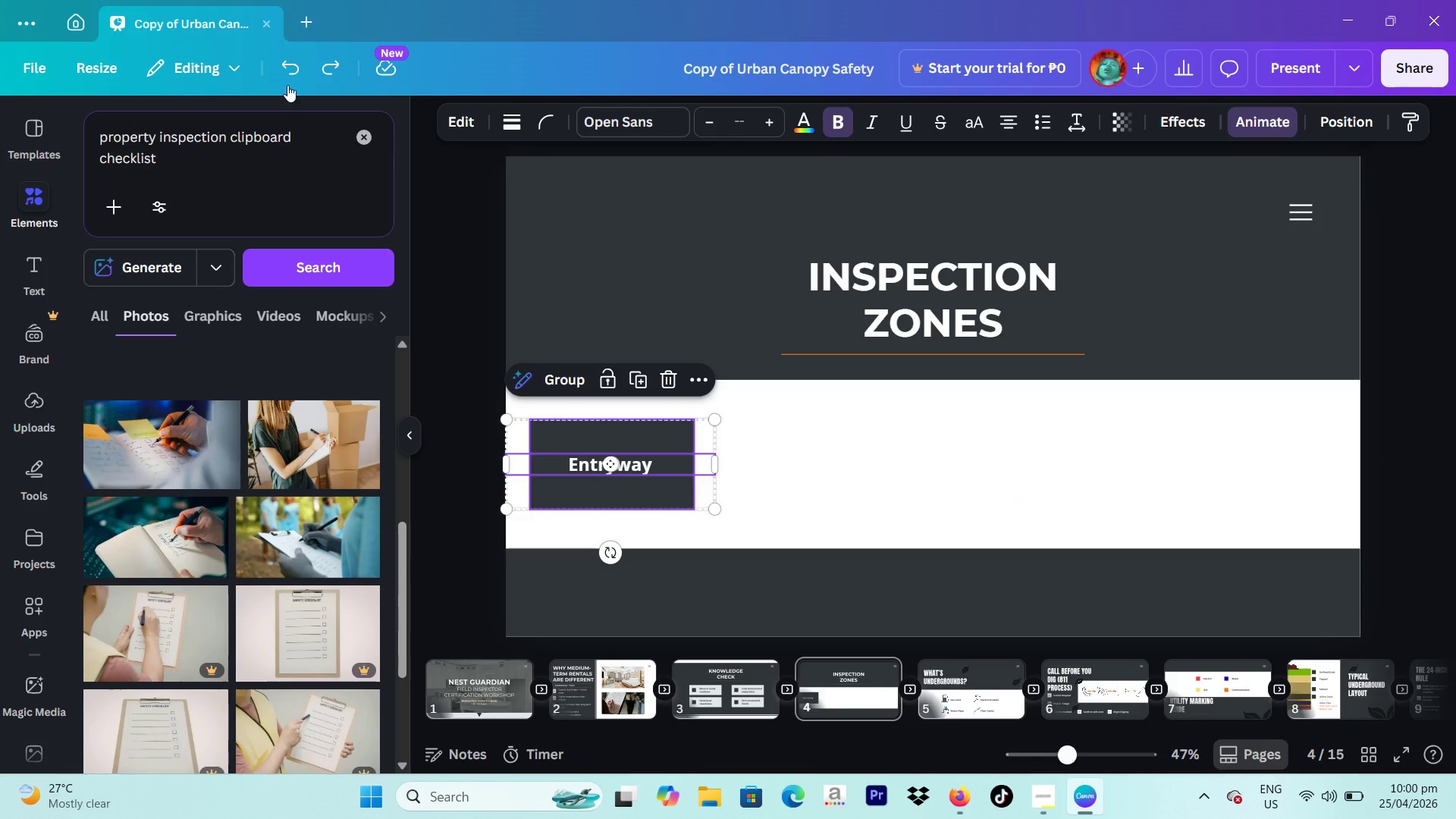 
left_click([285, 78])
 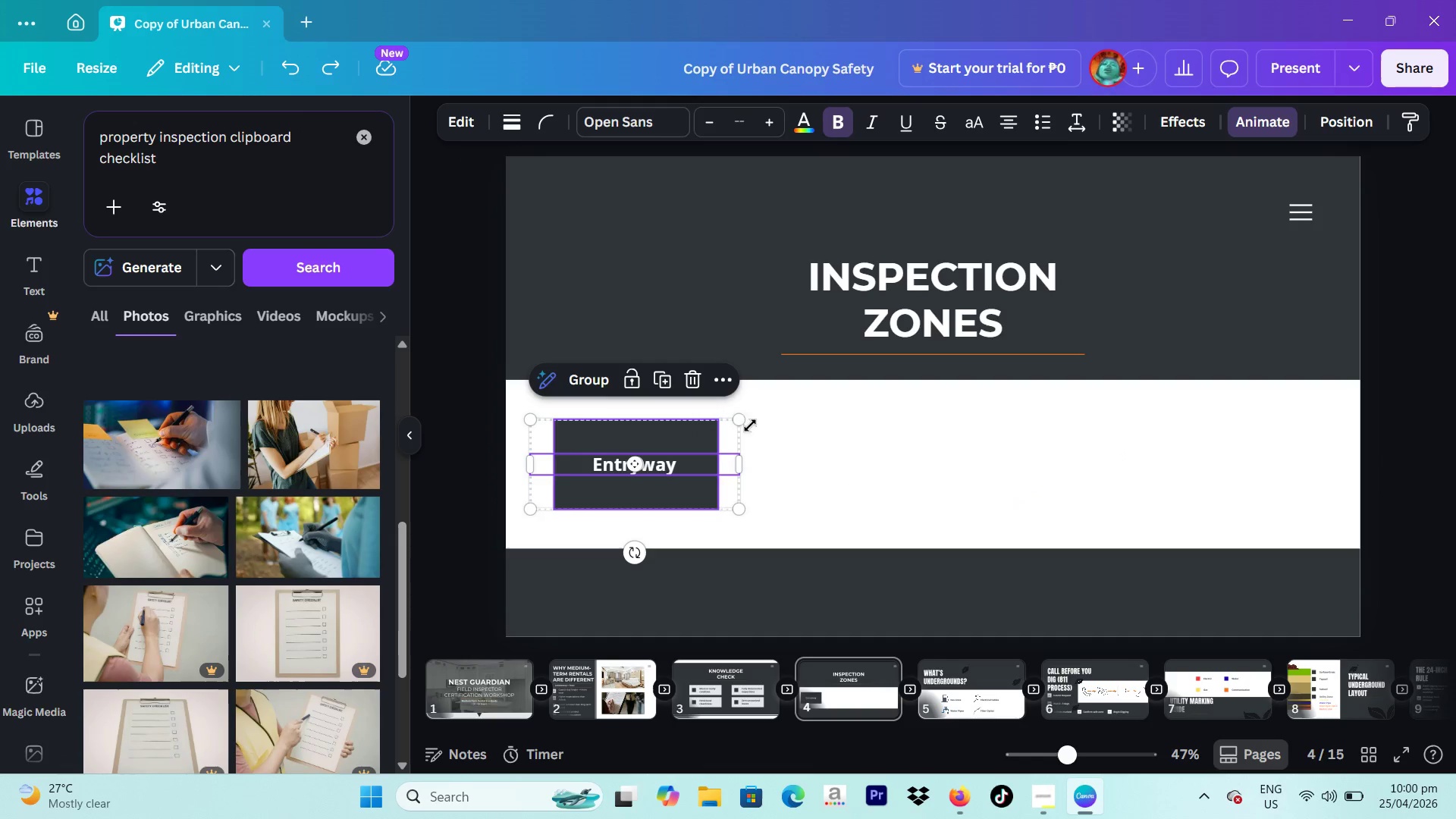 
left_click([809, 471])
 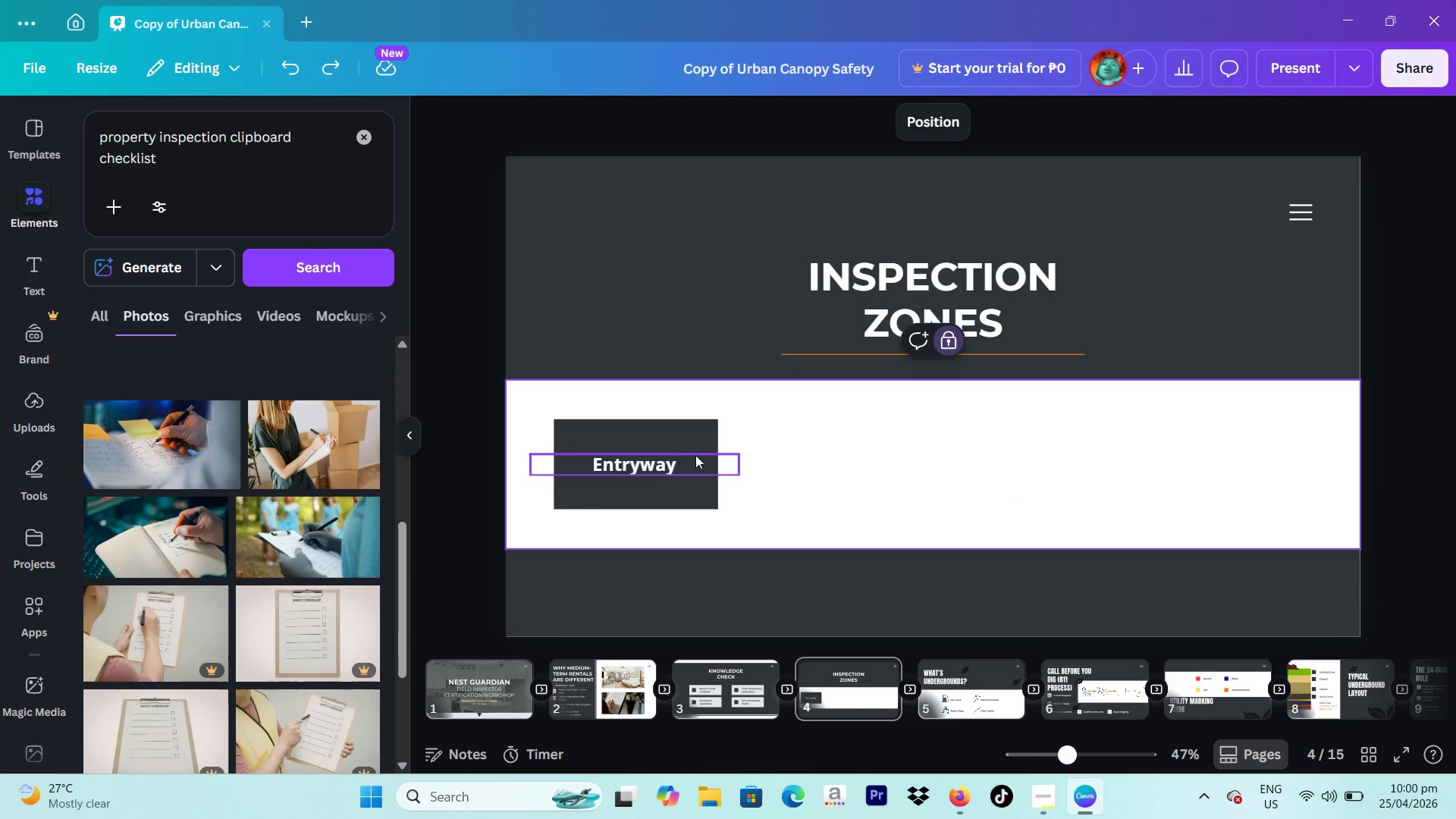 
left_click([686, 453])
 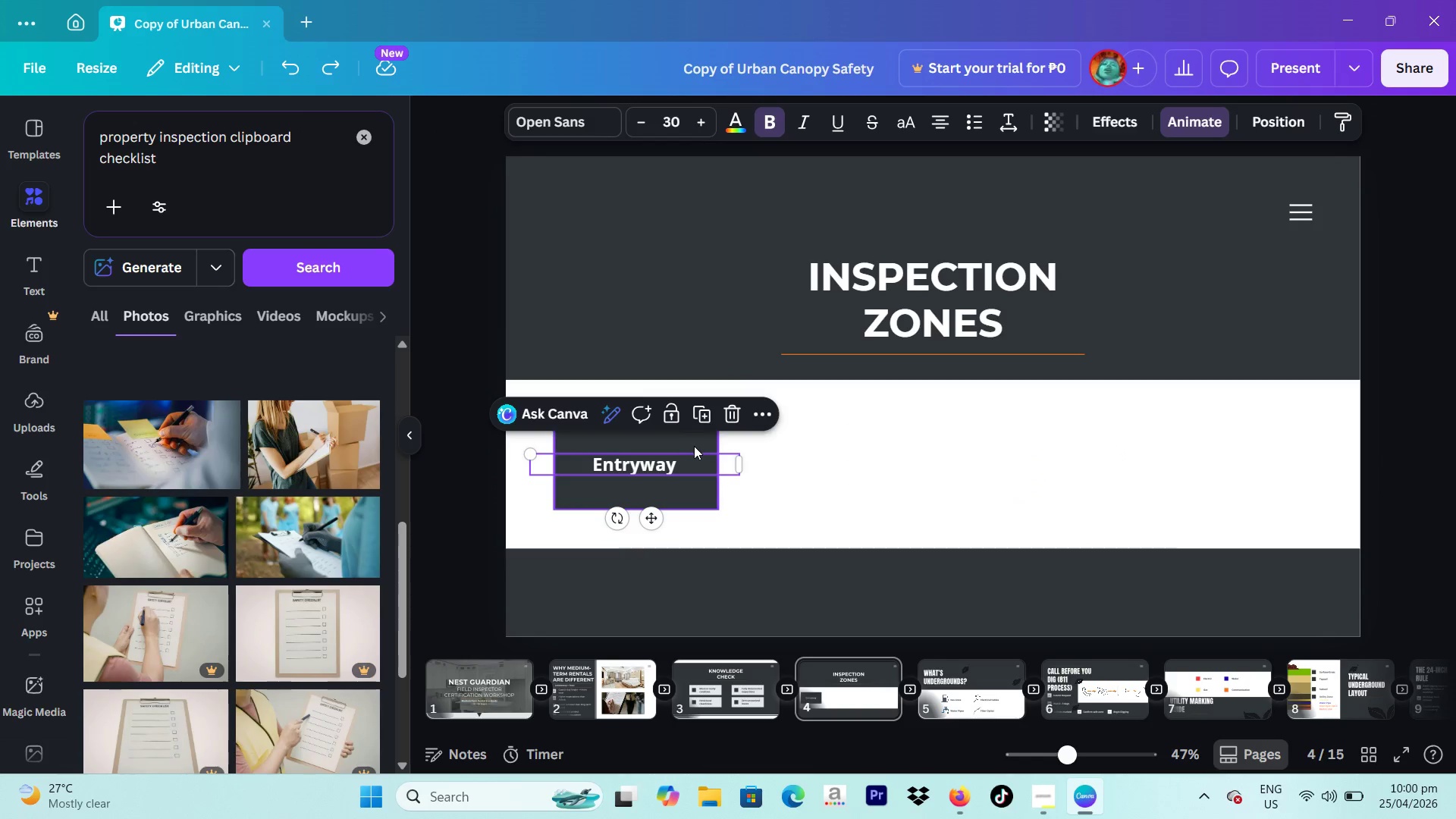 
left_click([694, 444])
 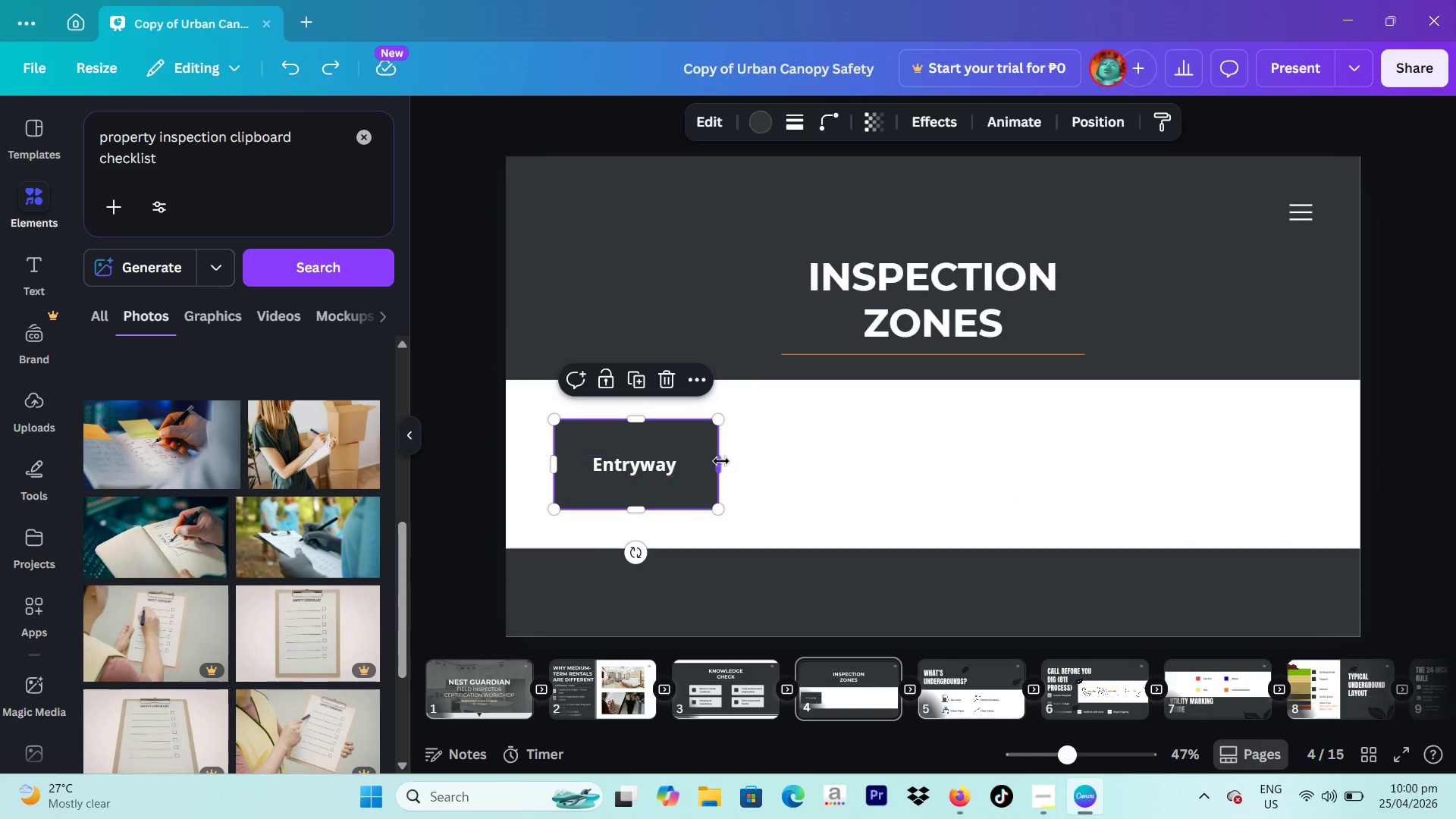 
left_click_drag(start_coordinate=[721, 461], to_coordinate=[702, 463])
 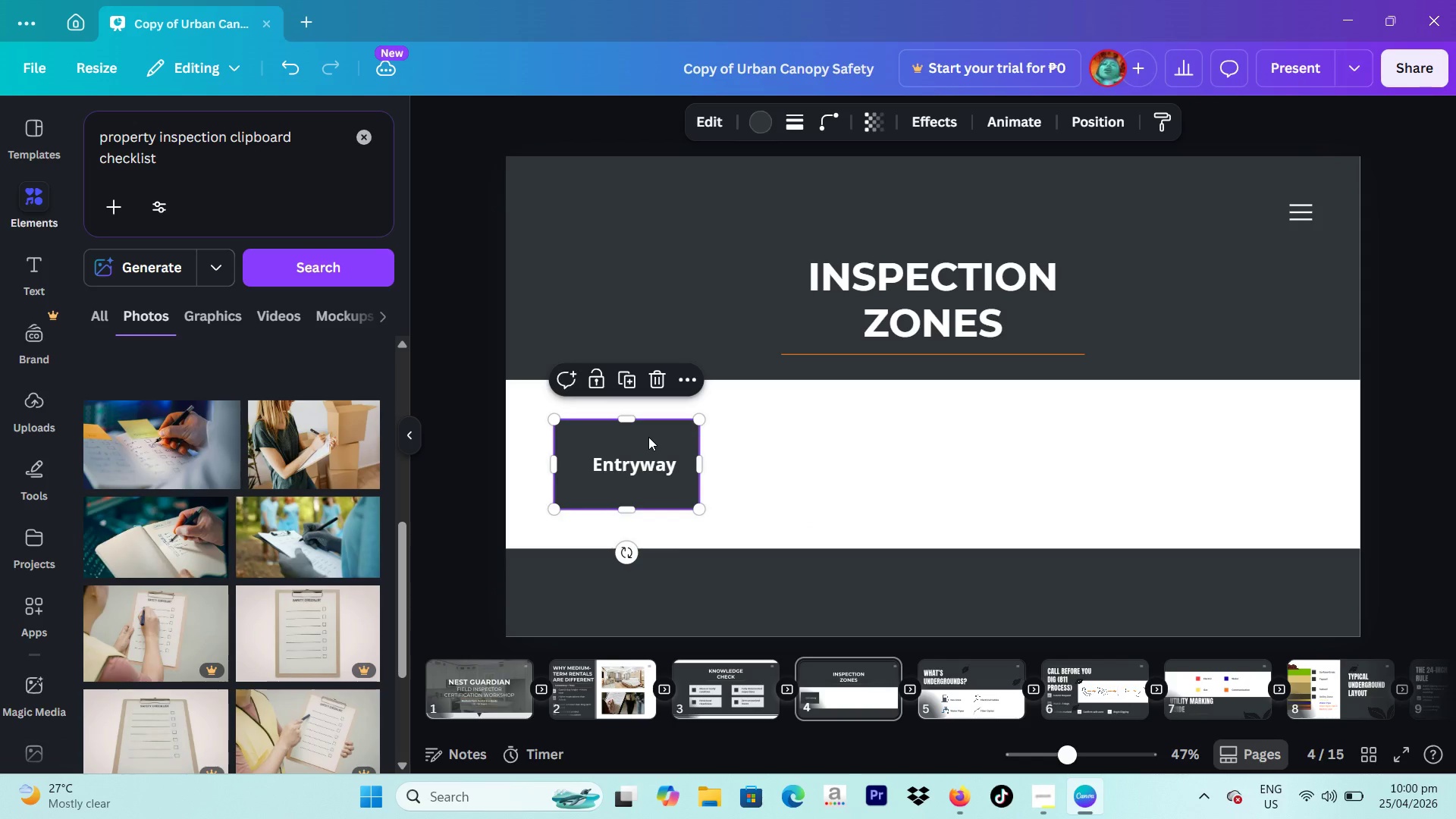 
left_click_drag(start_coordinate=[648, 437], to_coordinate=[661, 438])
 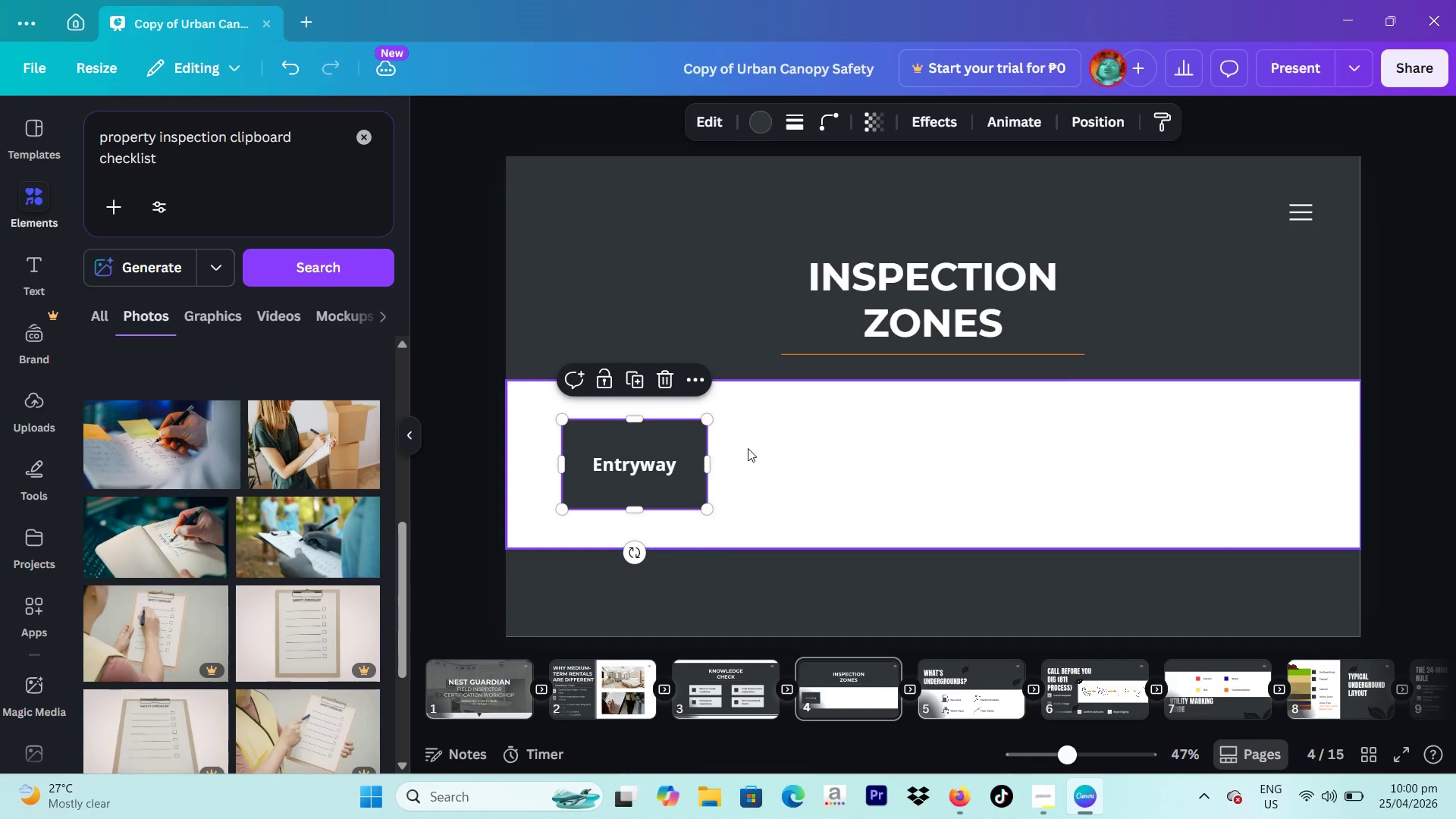 
left_click([748, 448])
 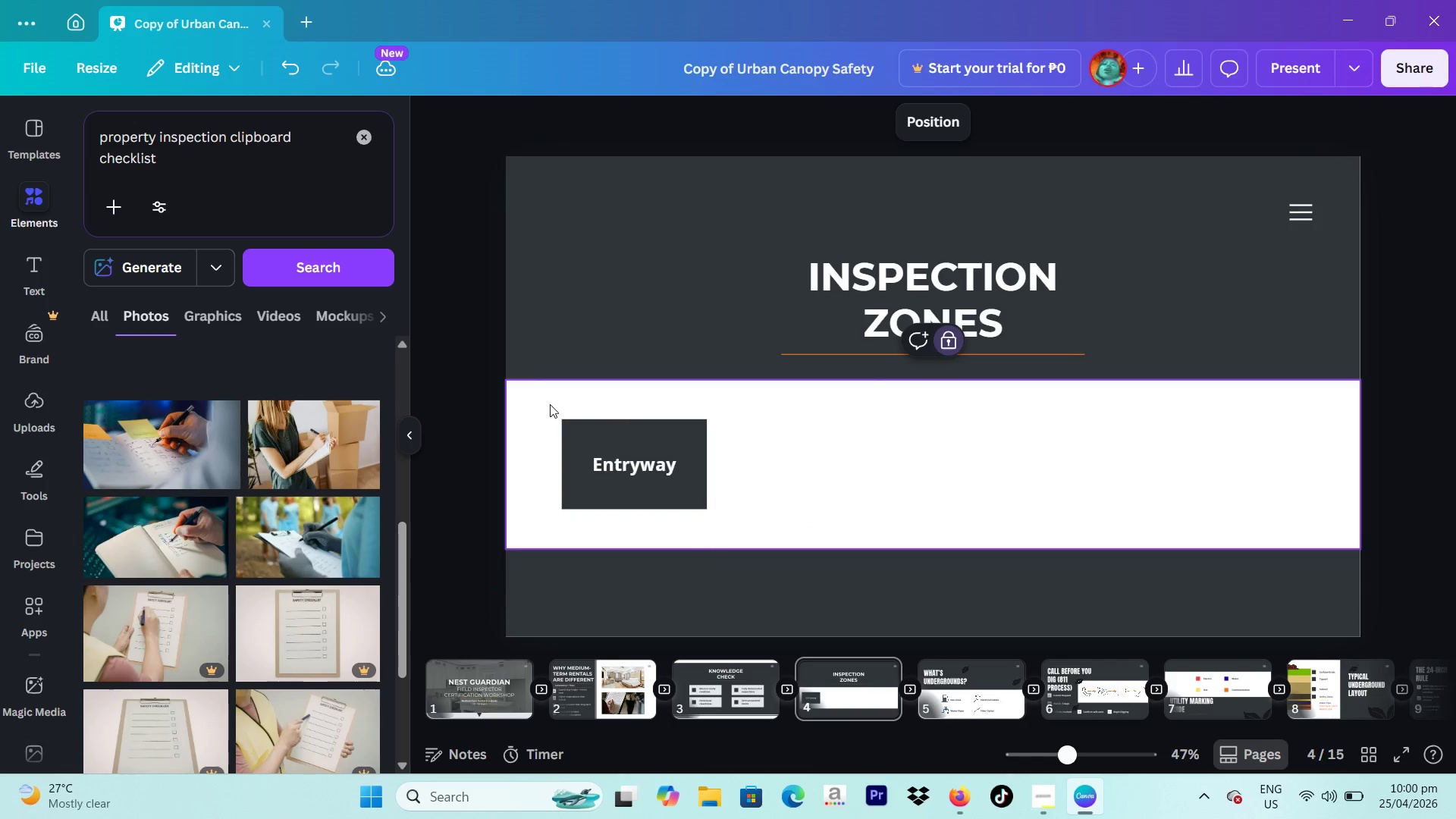 
left_click_drag(start_coordinate=[550, 404], to_coordinate=[718, 492])
 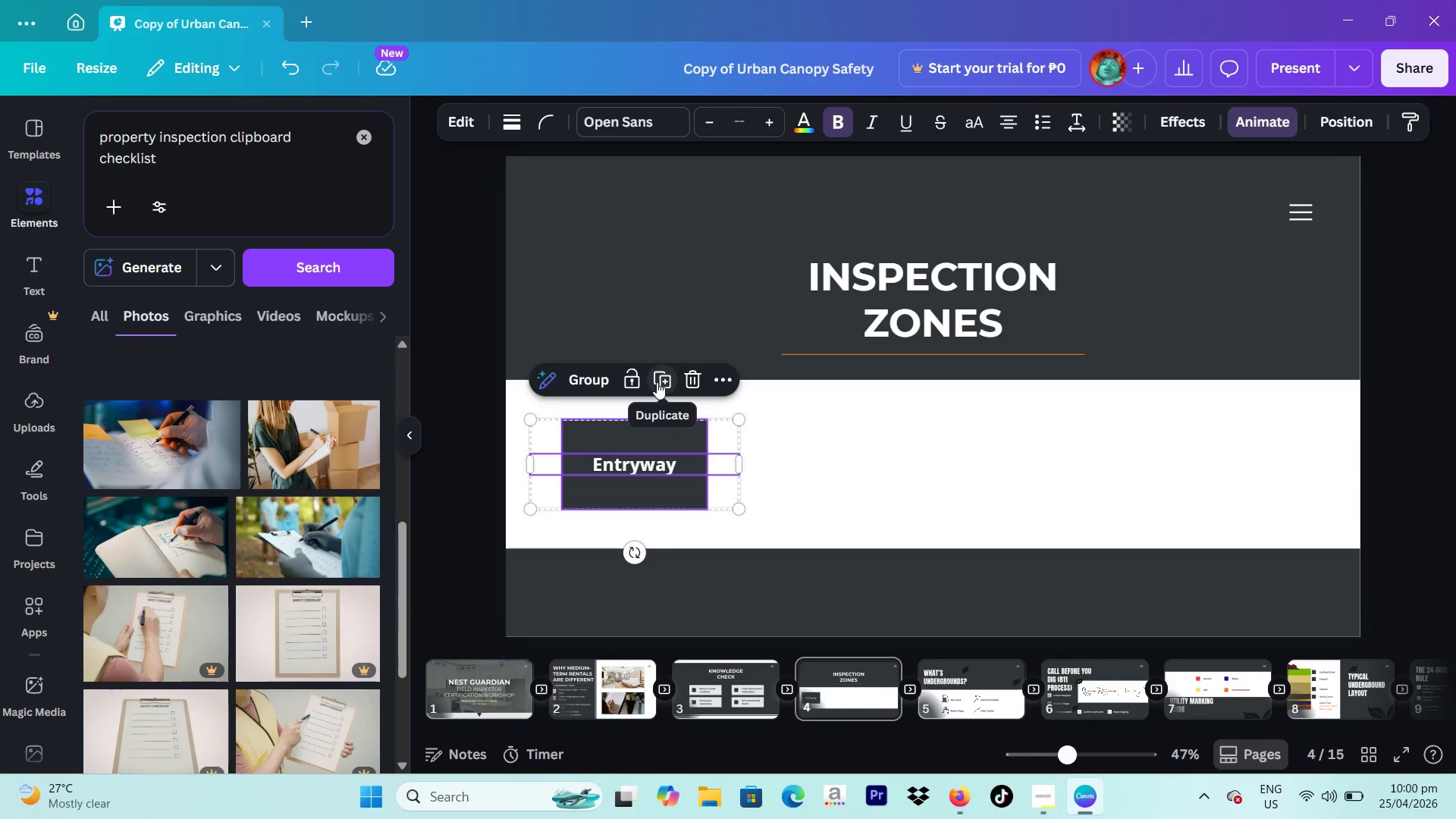 
left_click_drag(start_coordinate=[682, 466], to_coordinate=[647, 464])
 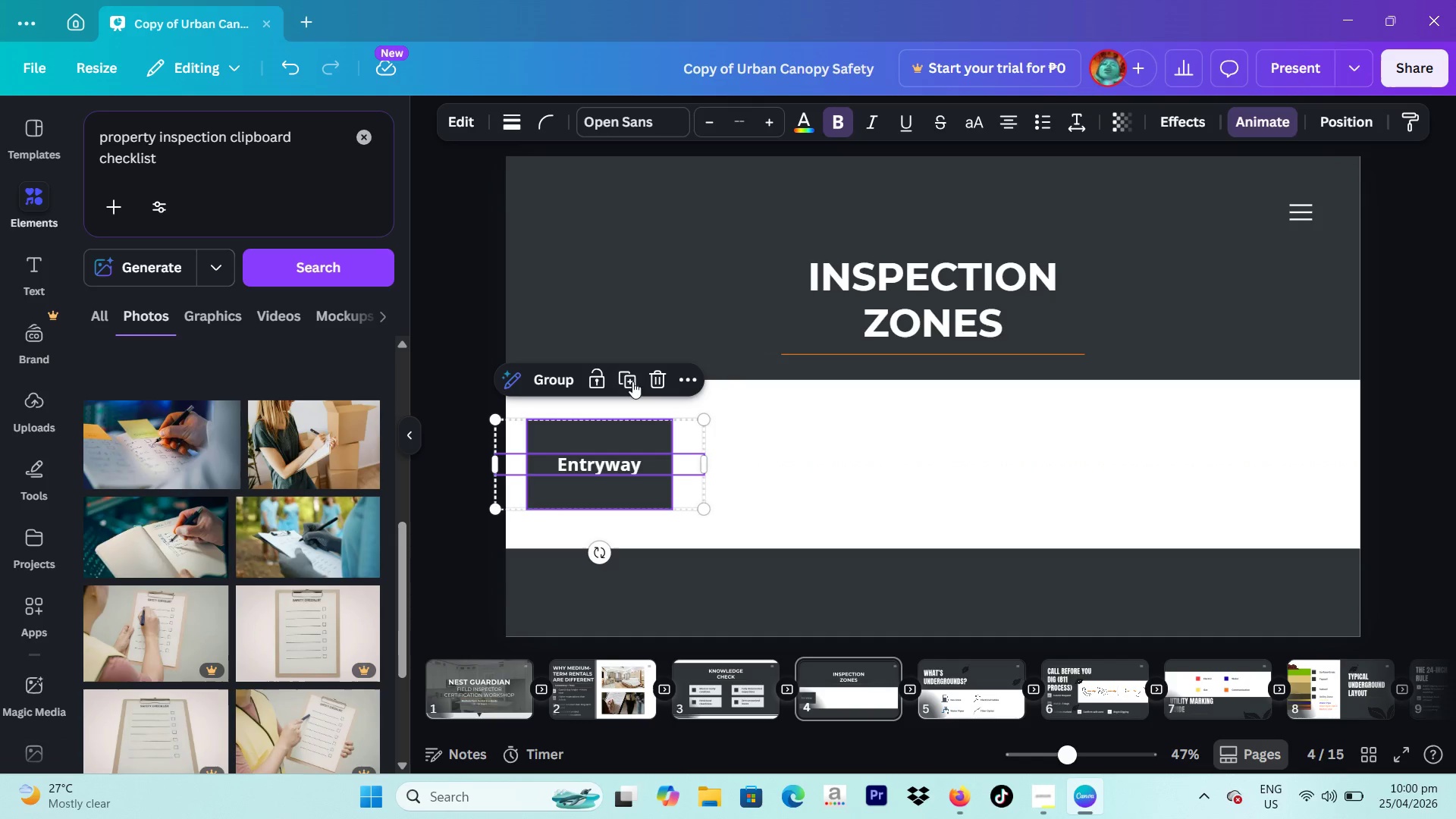 
left_click([628, 376])
 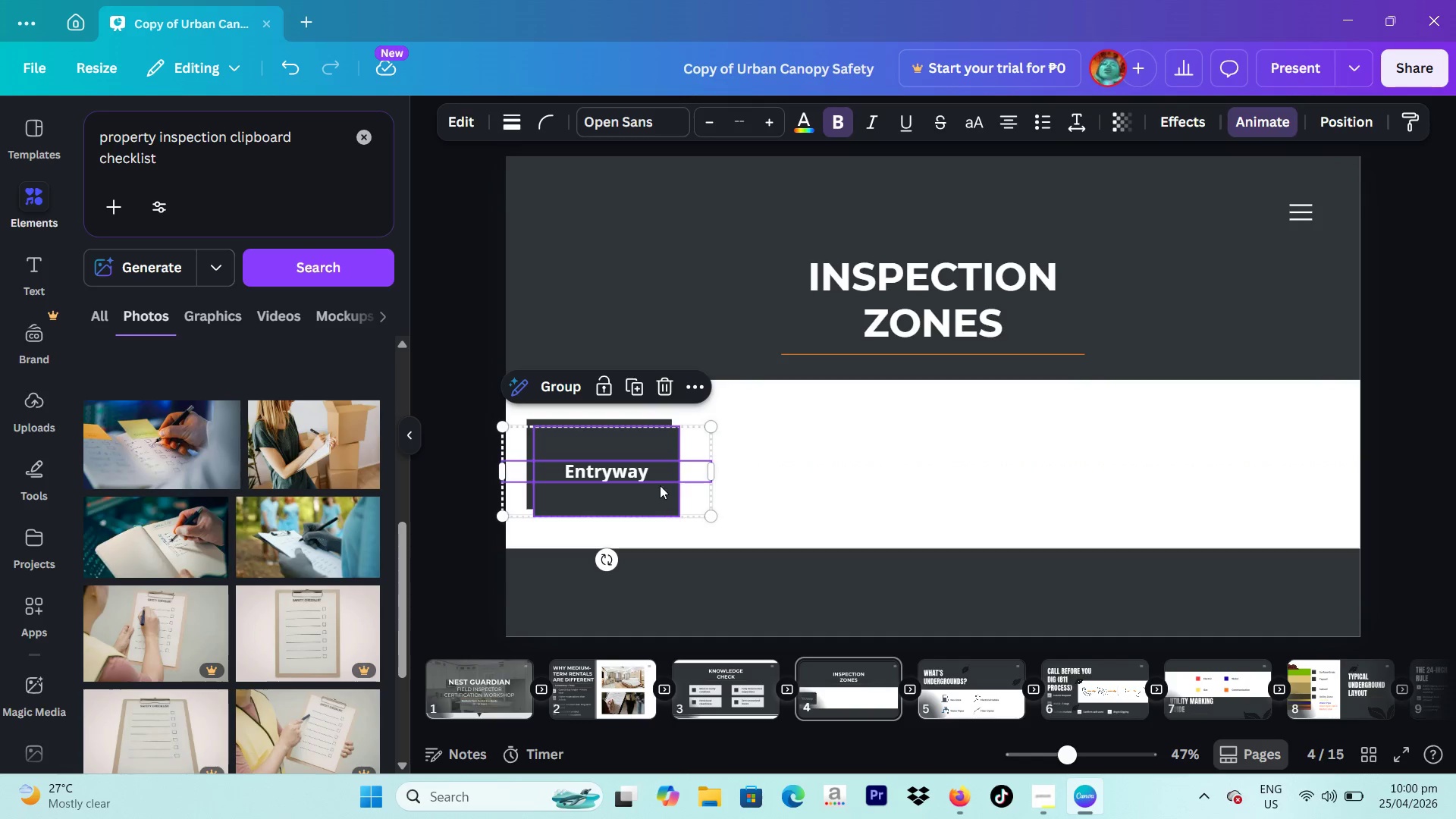 
left_click_drag(start_coordinate=[657, 487], to_coordinate=[803, 481])
 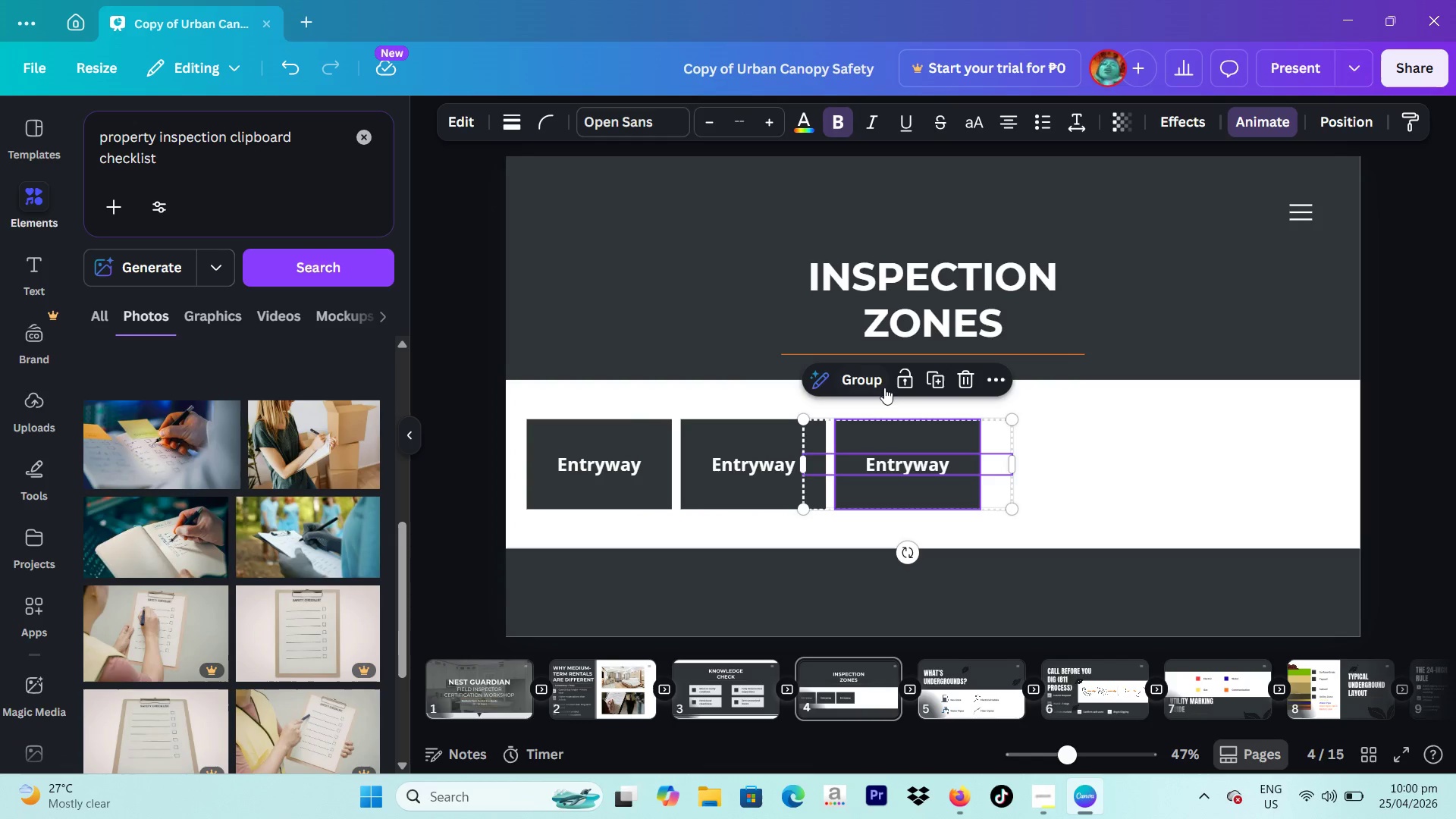 
left_click([938, 385])
 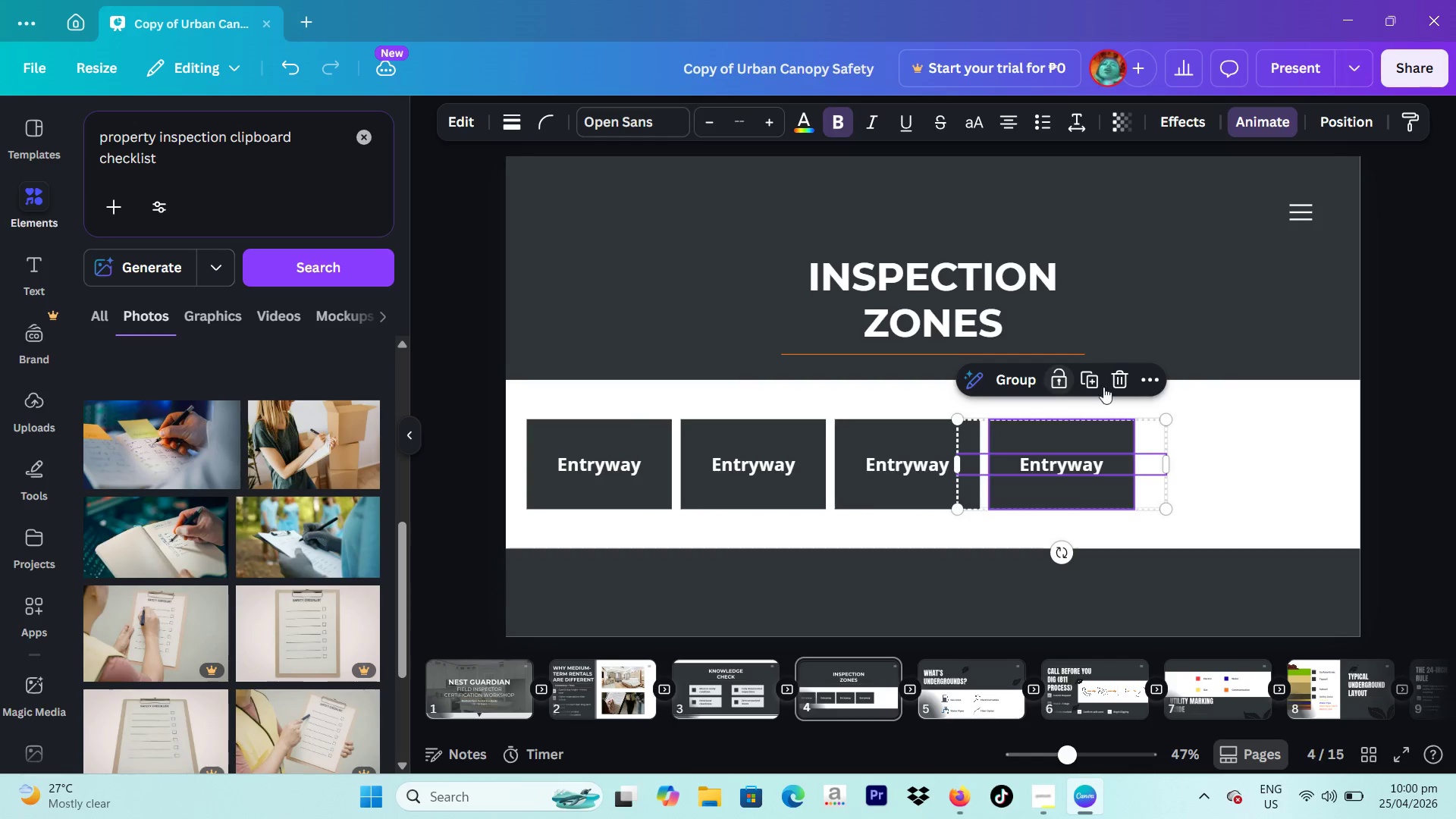 
left_click([1103, 387])
 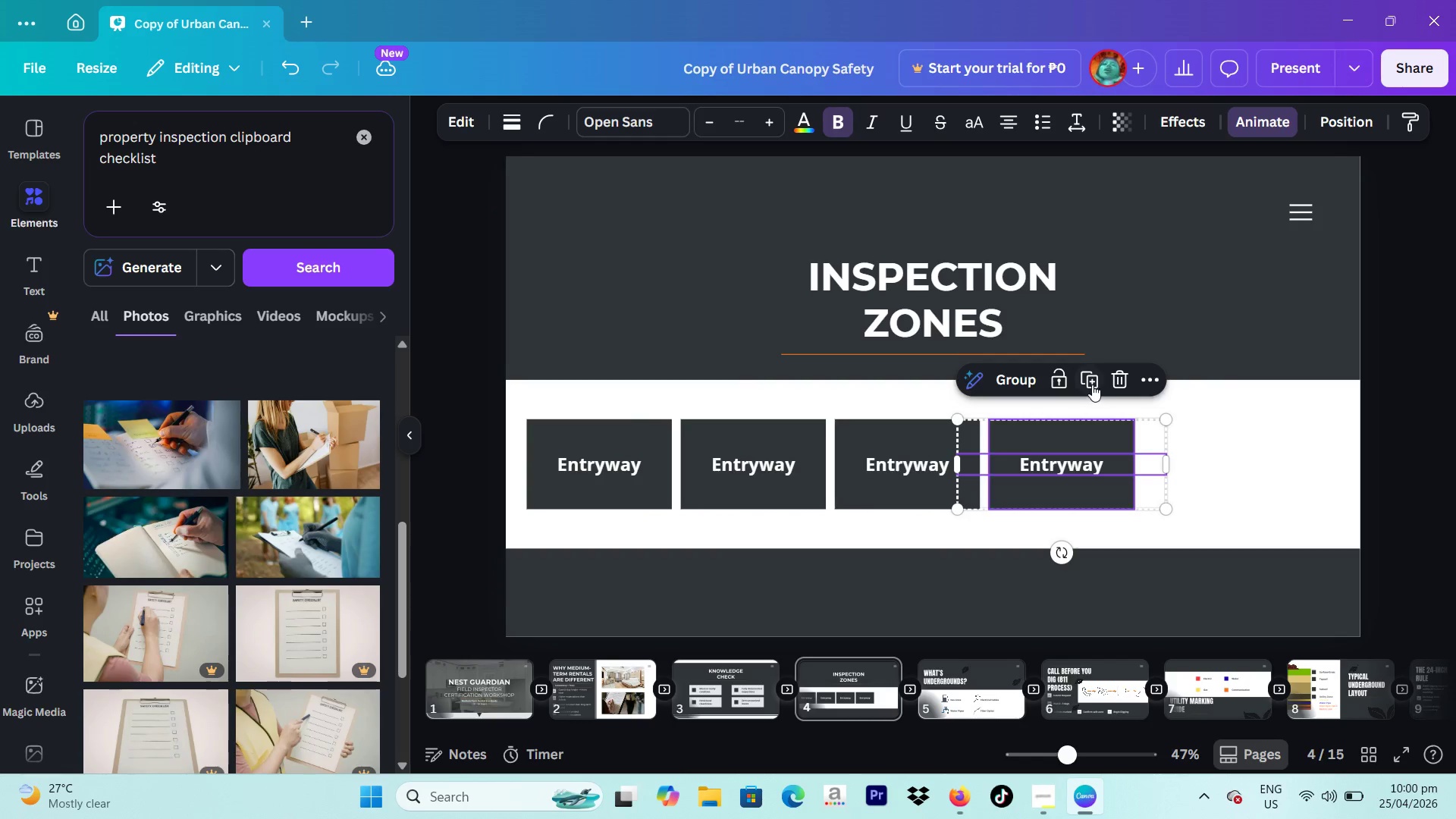 
double_click([1092, 384])
 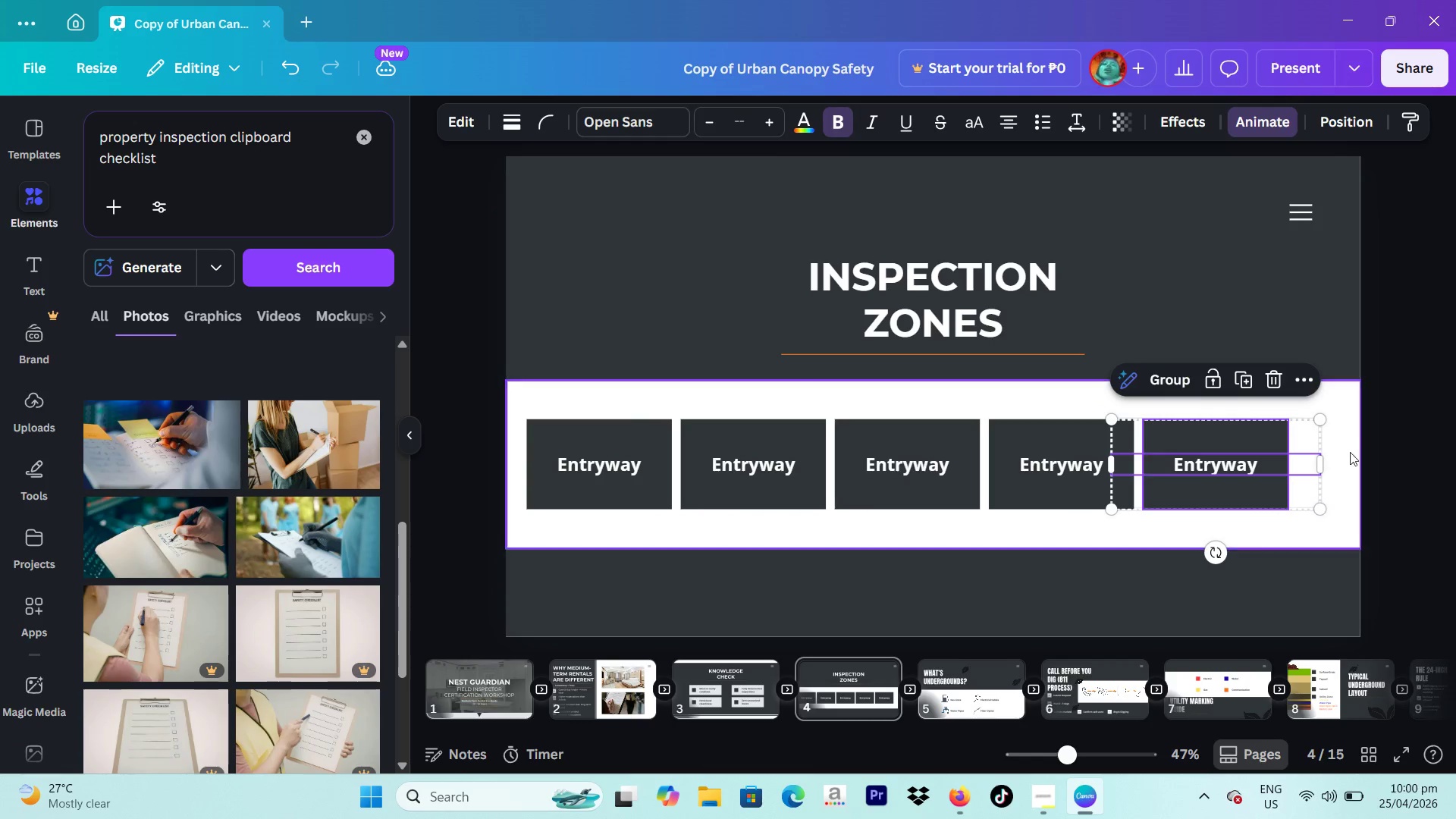 
left_click([1396, 452])
 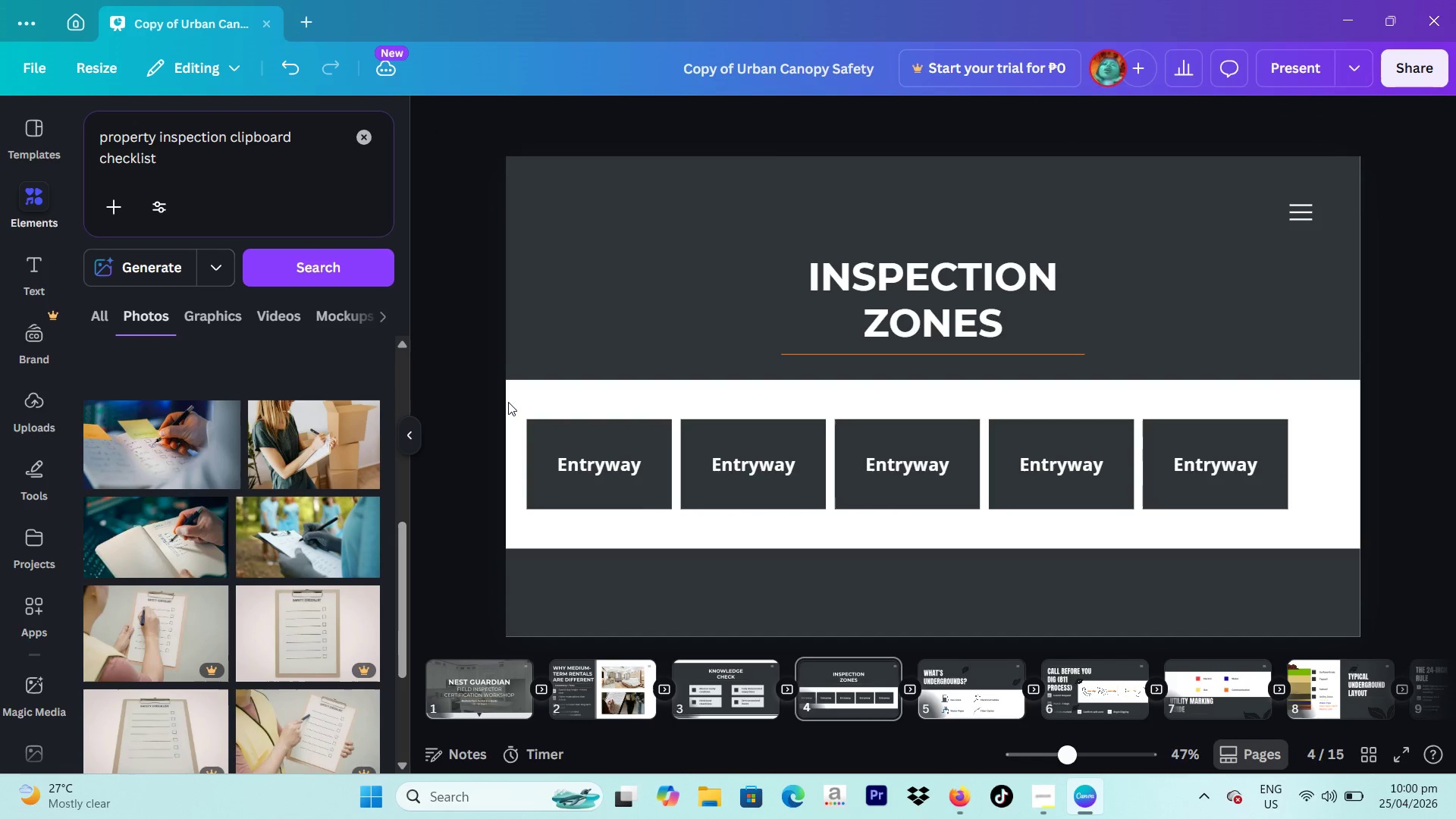 
left_click_drag(start_coordinate=[516, 403], to_coordinate=[1256, 486])
 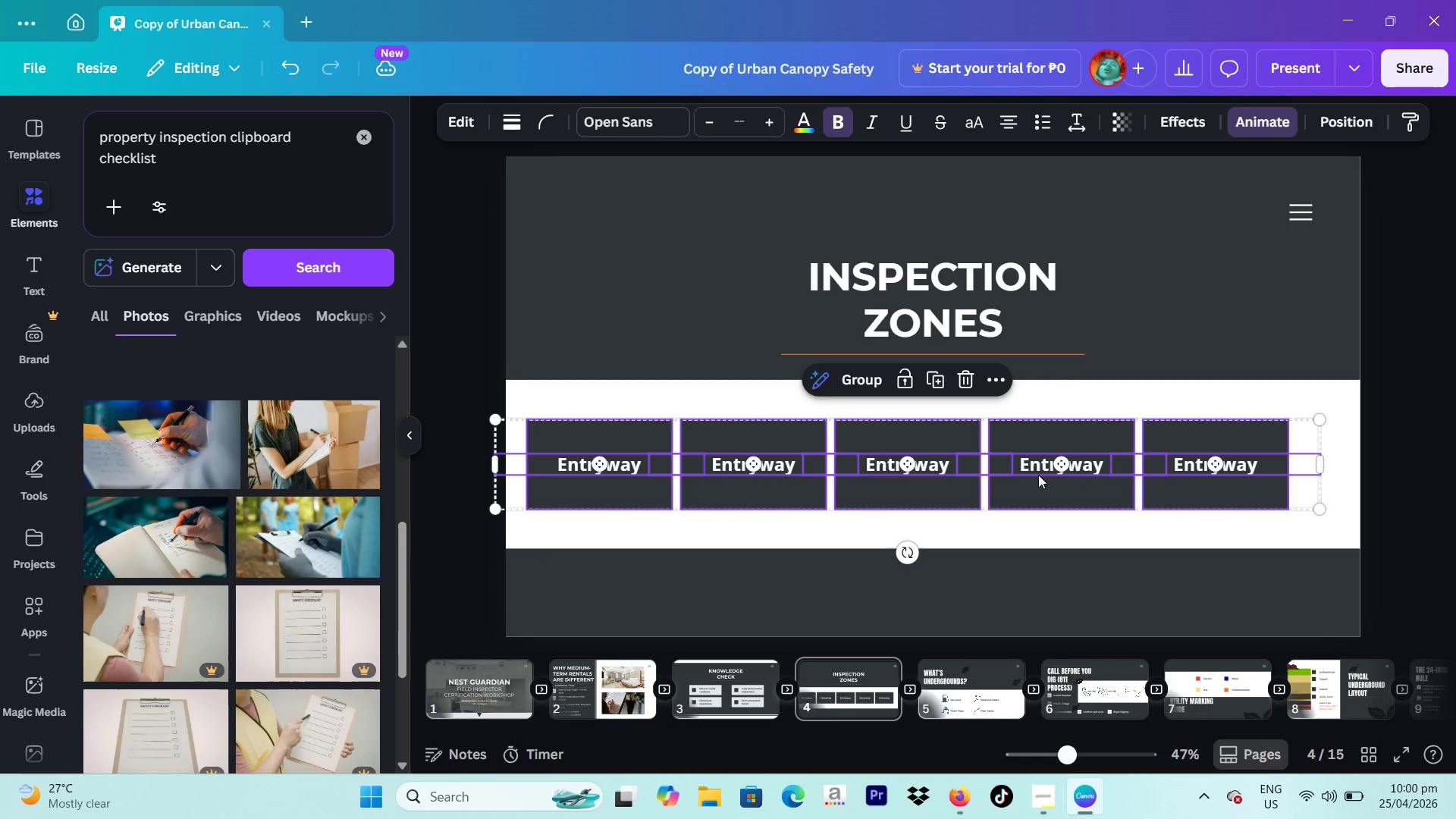 
left_click_drag(start_coordinate=[1038, 475], to_coordinate=[1062, 475])
 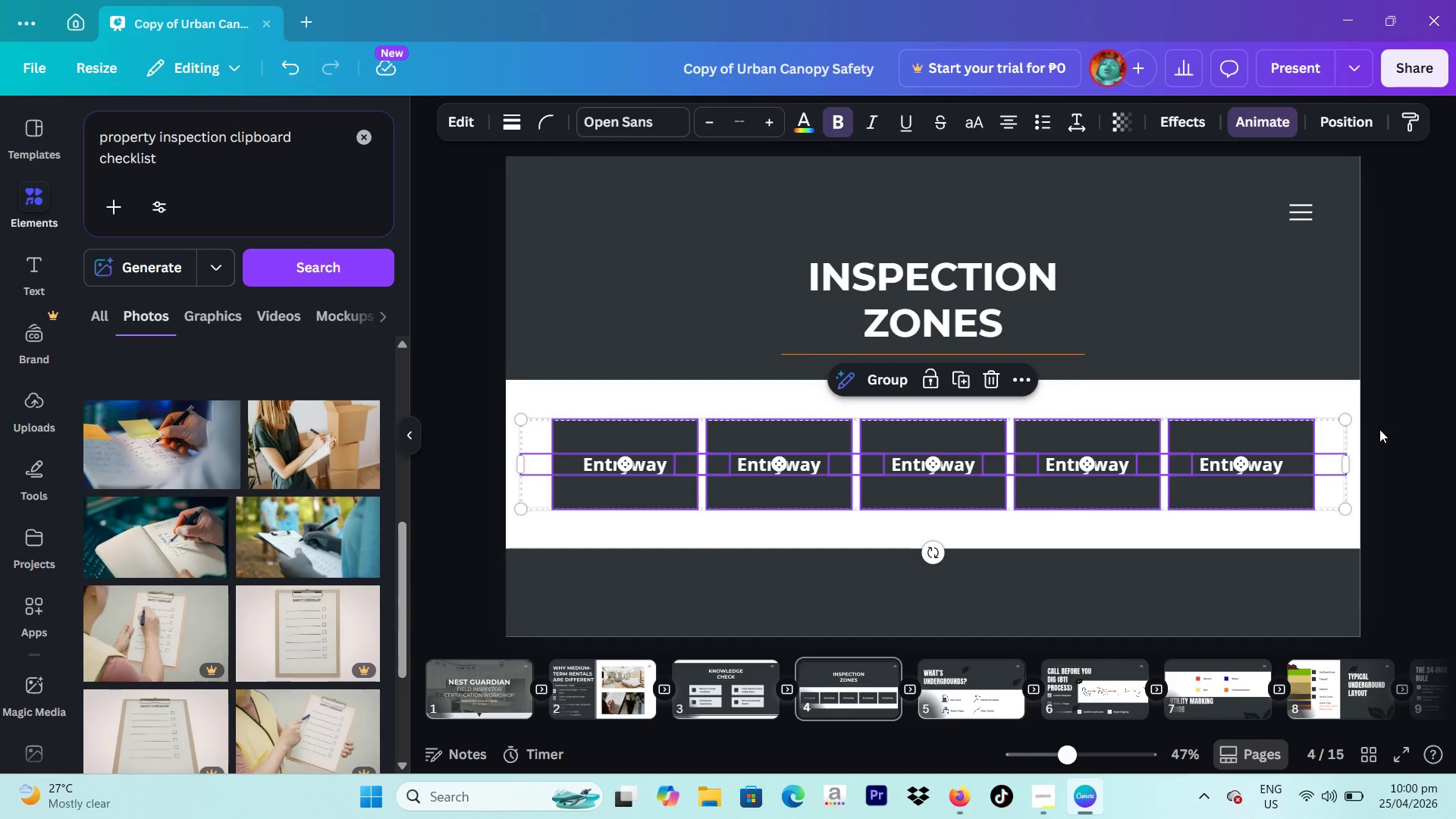 
left_click([1381, 429])
 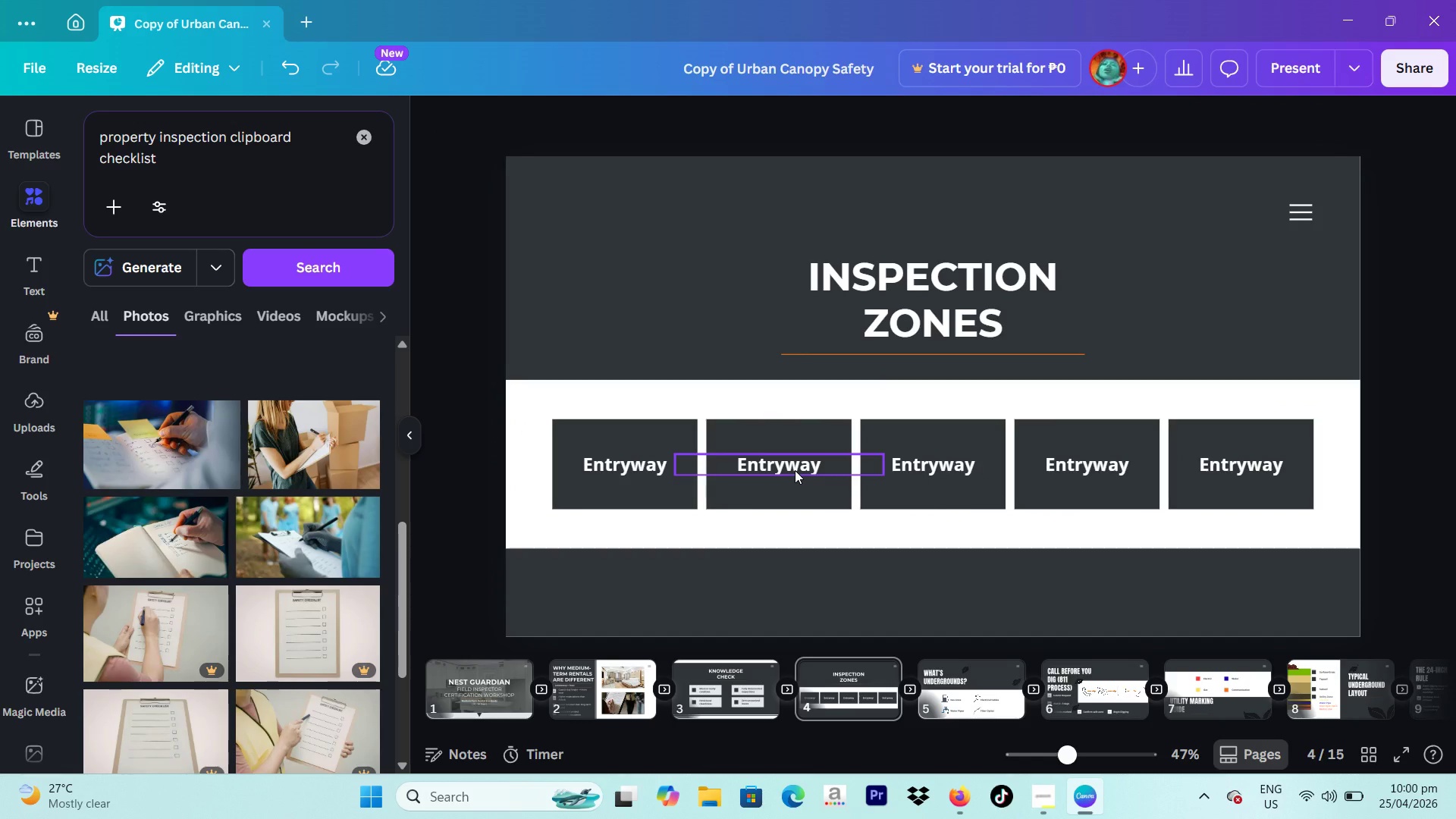 
double_click([795, 470])
 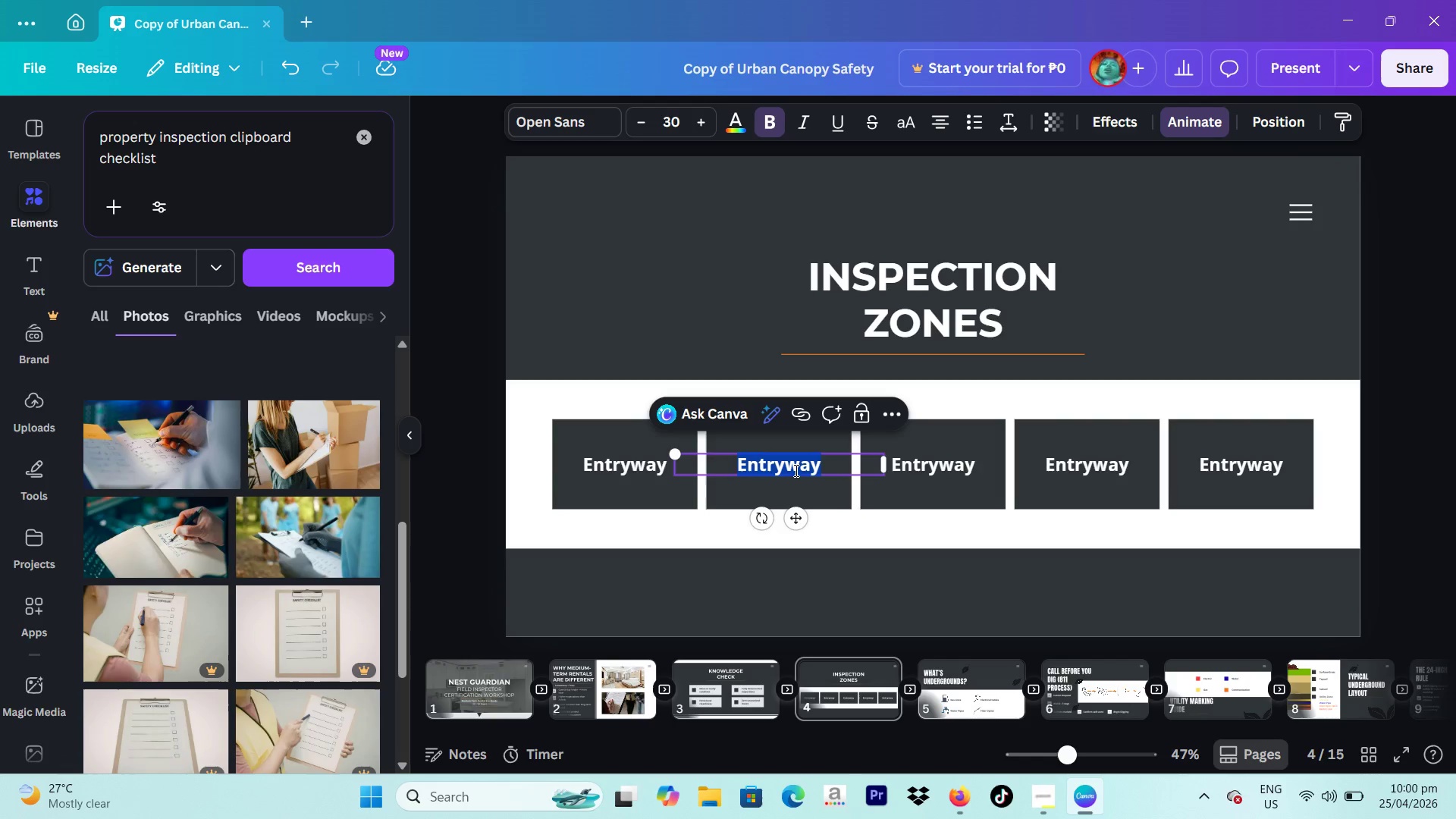 
triple_click([795, 470])
 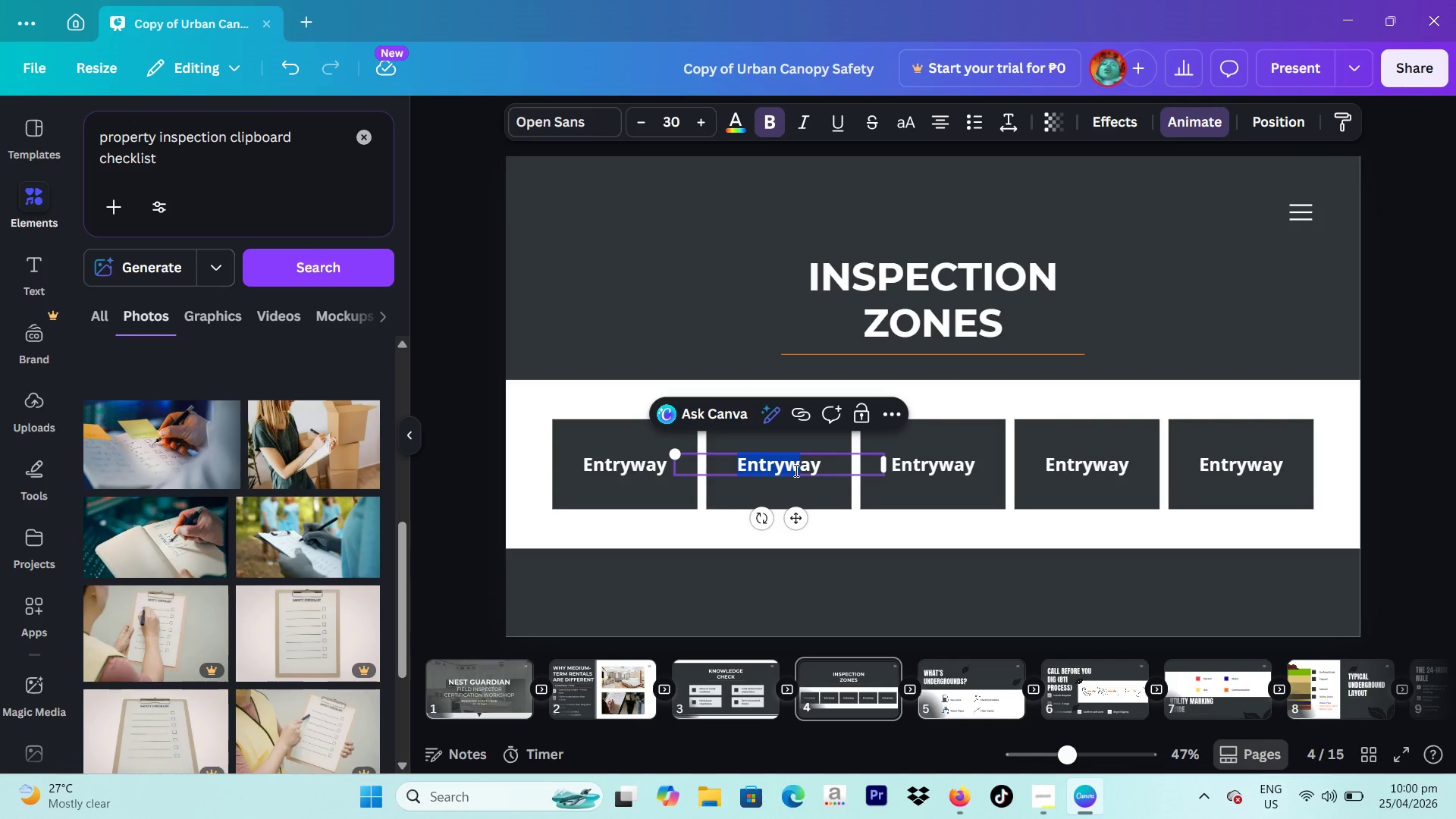 
double_click([795, 470])
 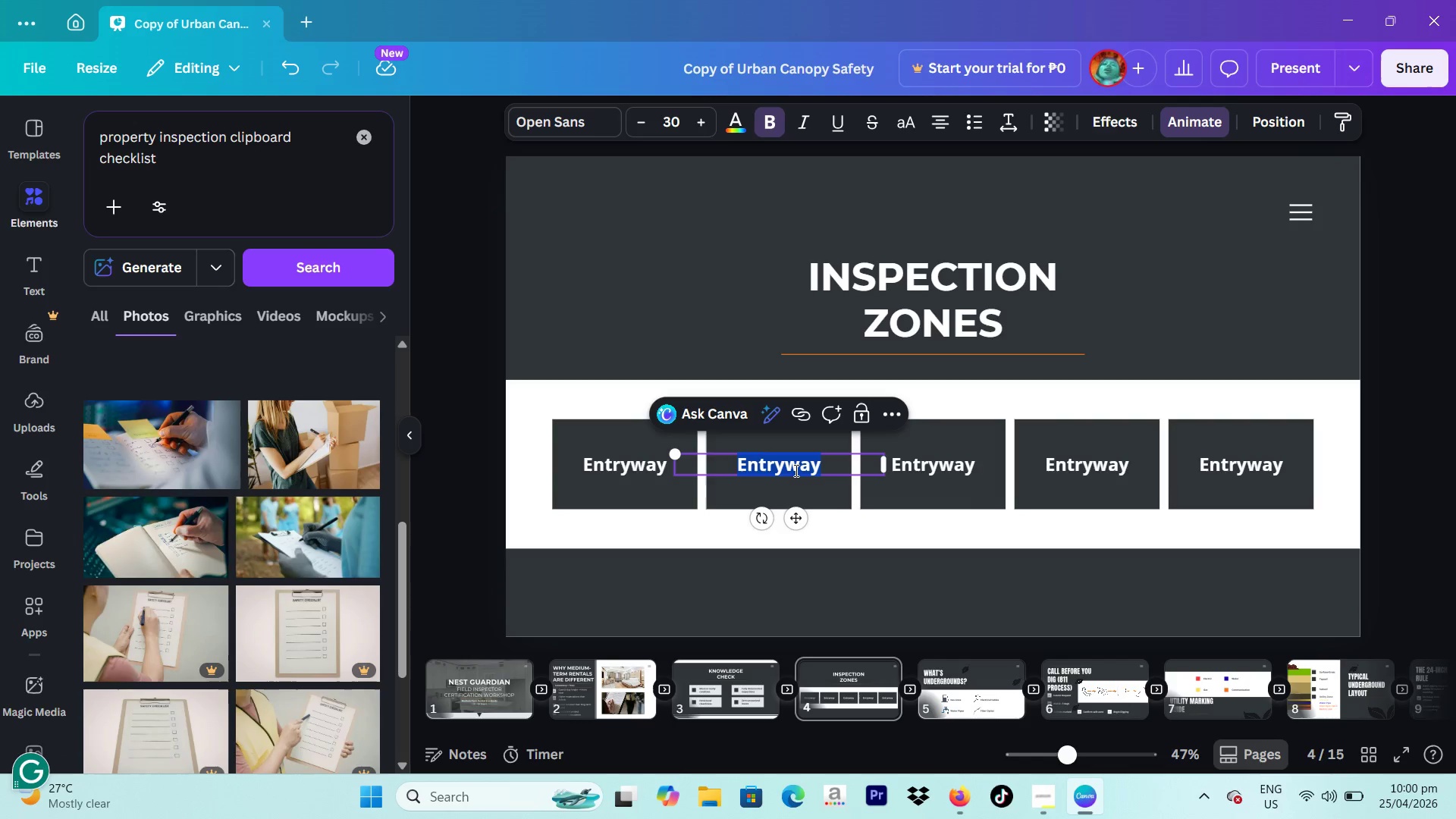 
type(Living)
 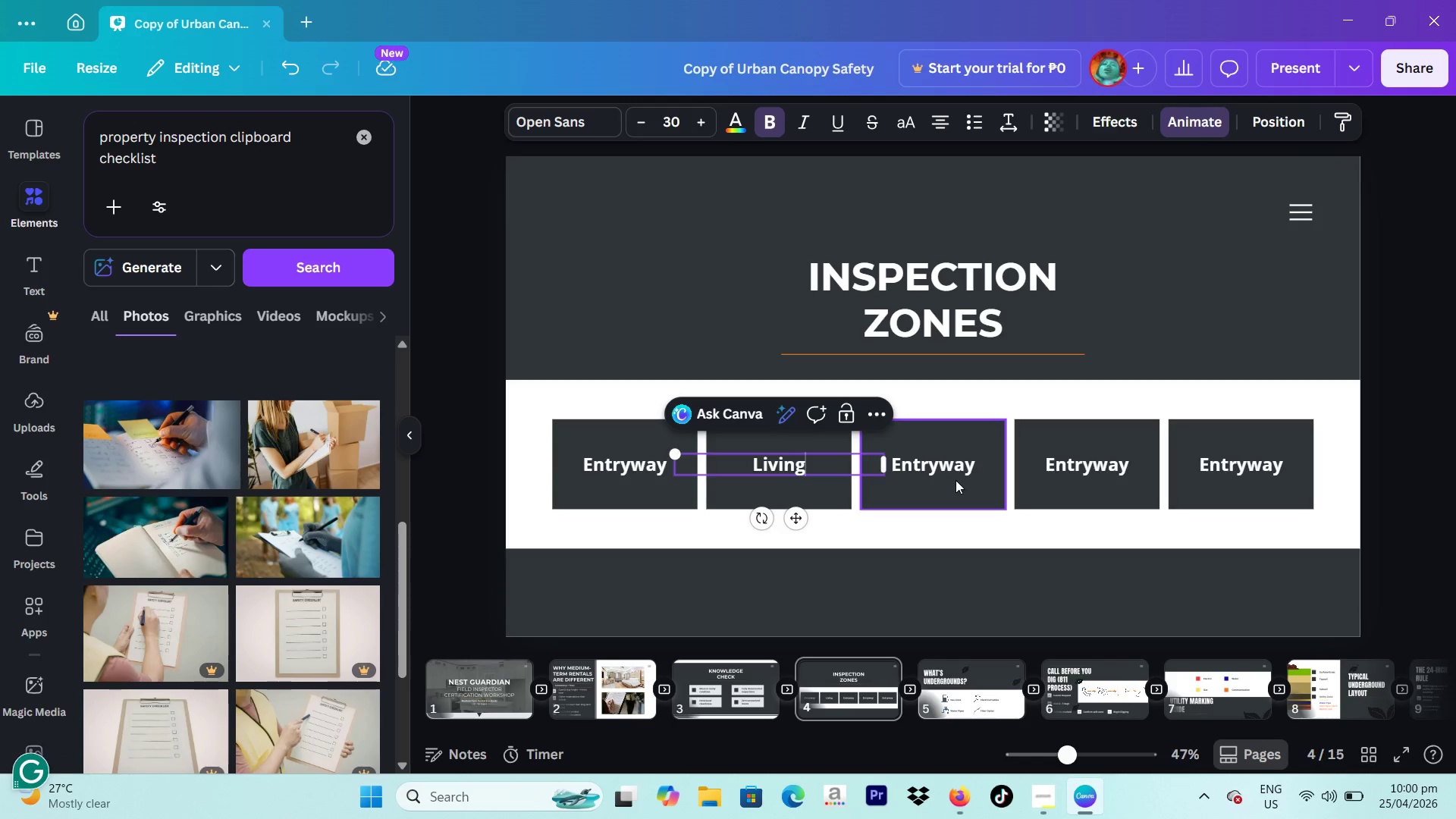 
double_click([943, 457])
 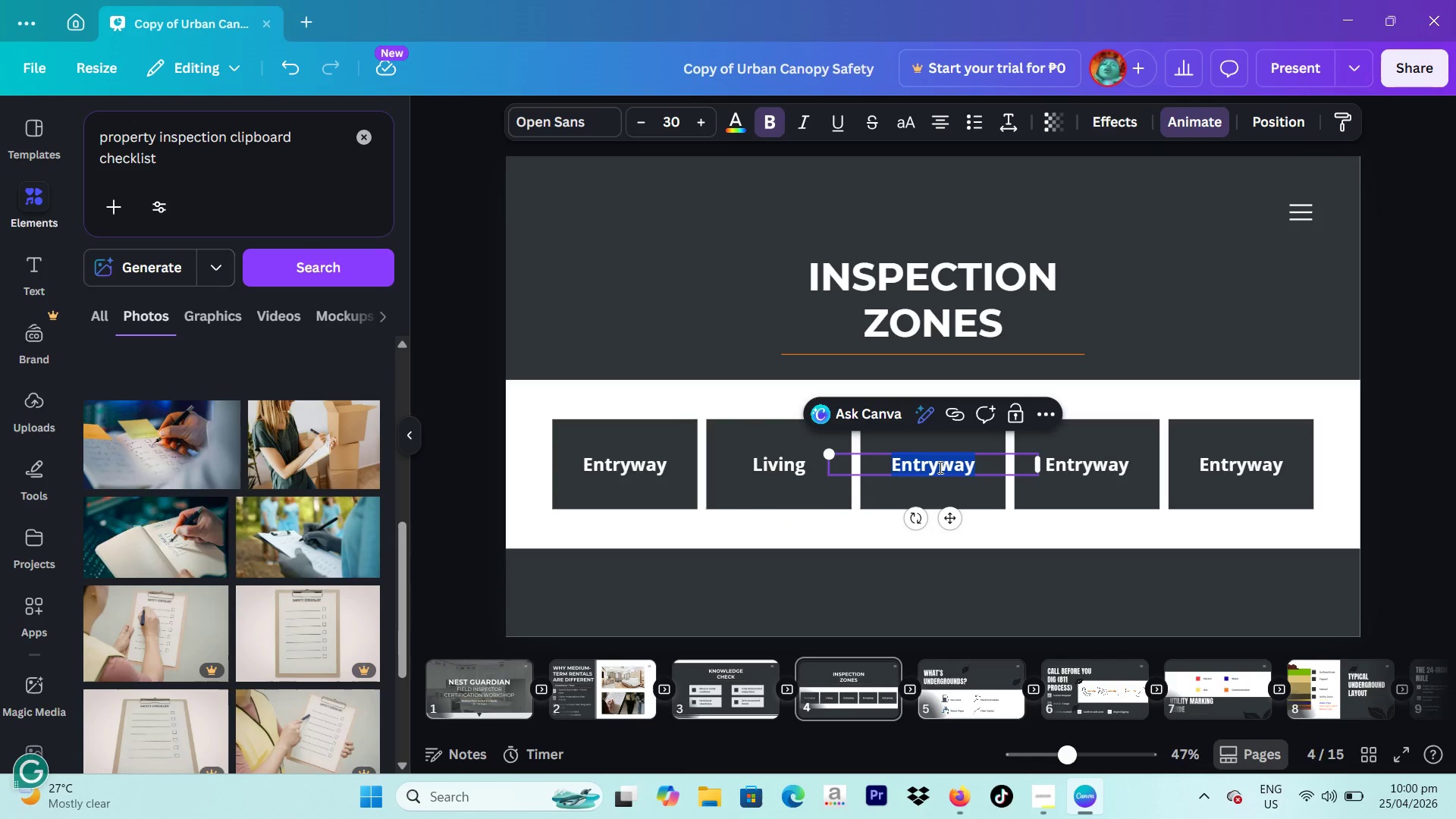 
type(Kitchen)
 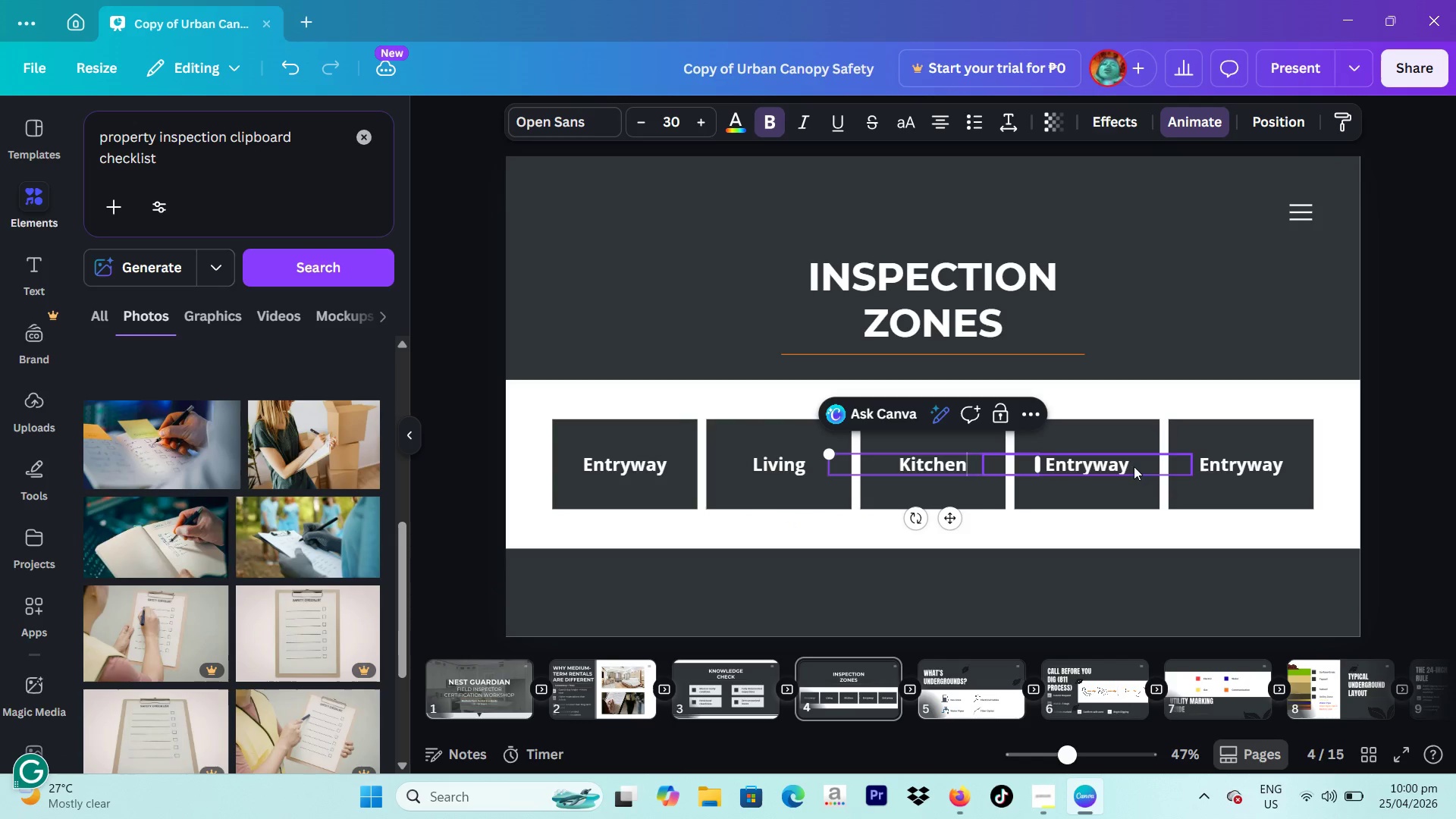 
double_click([1110, 463])
 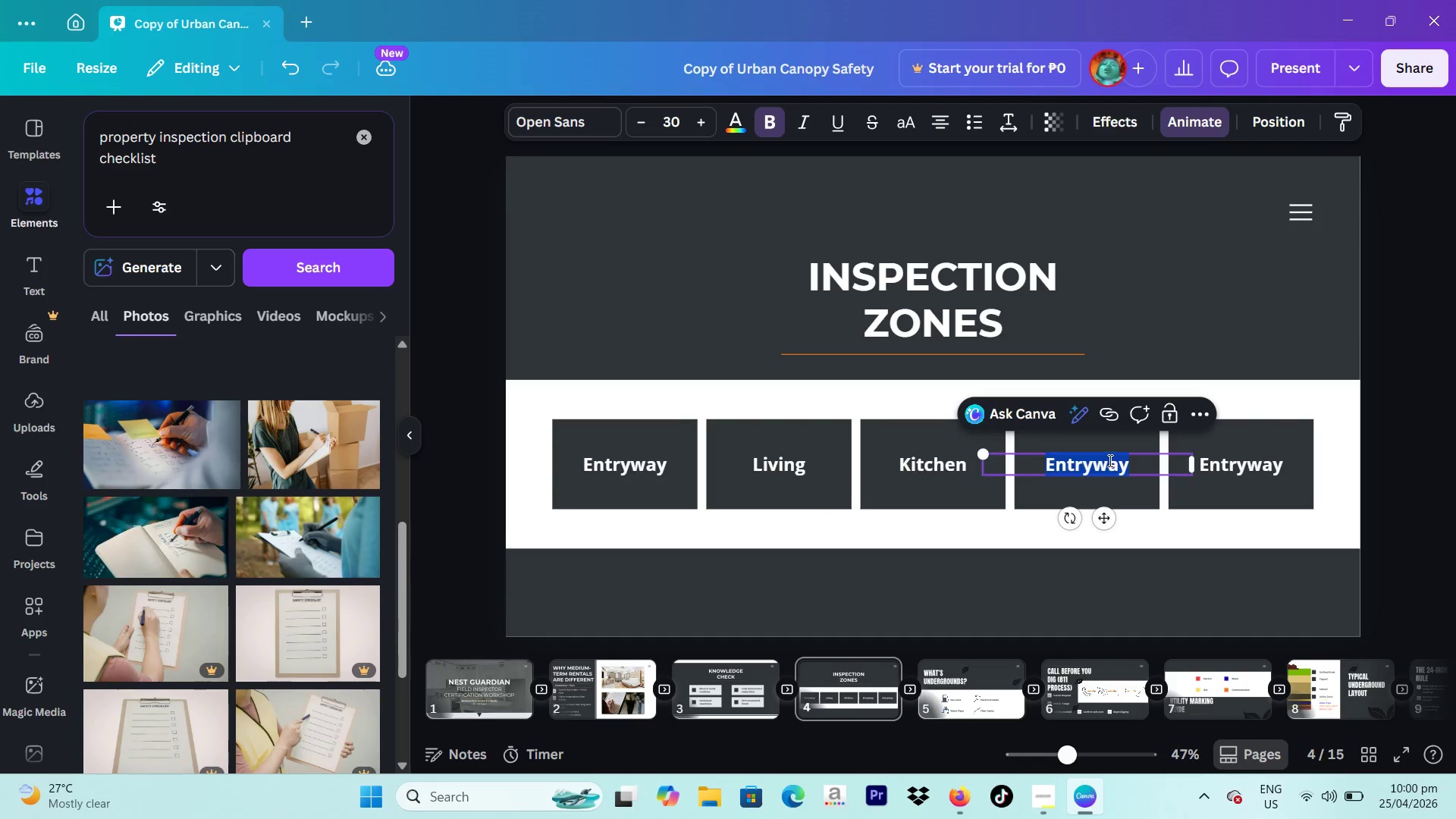 
type(Bed/Bth)
 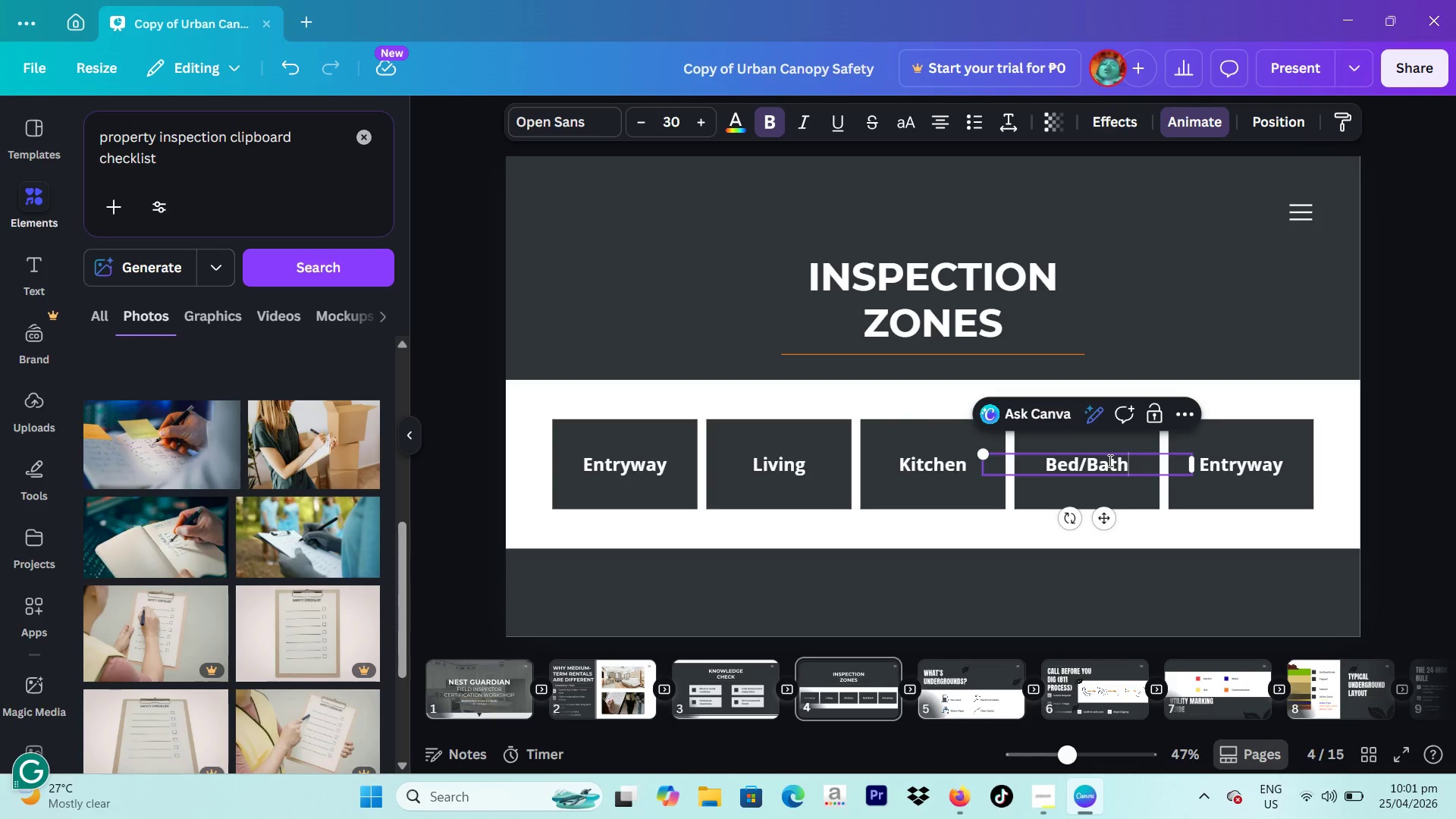 
hold_key(key=A, duration=8.77)
 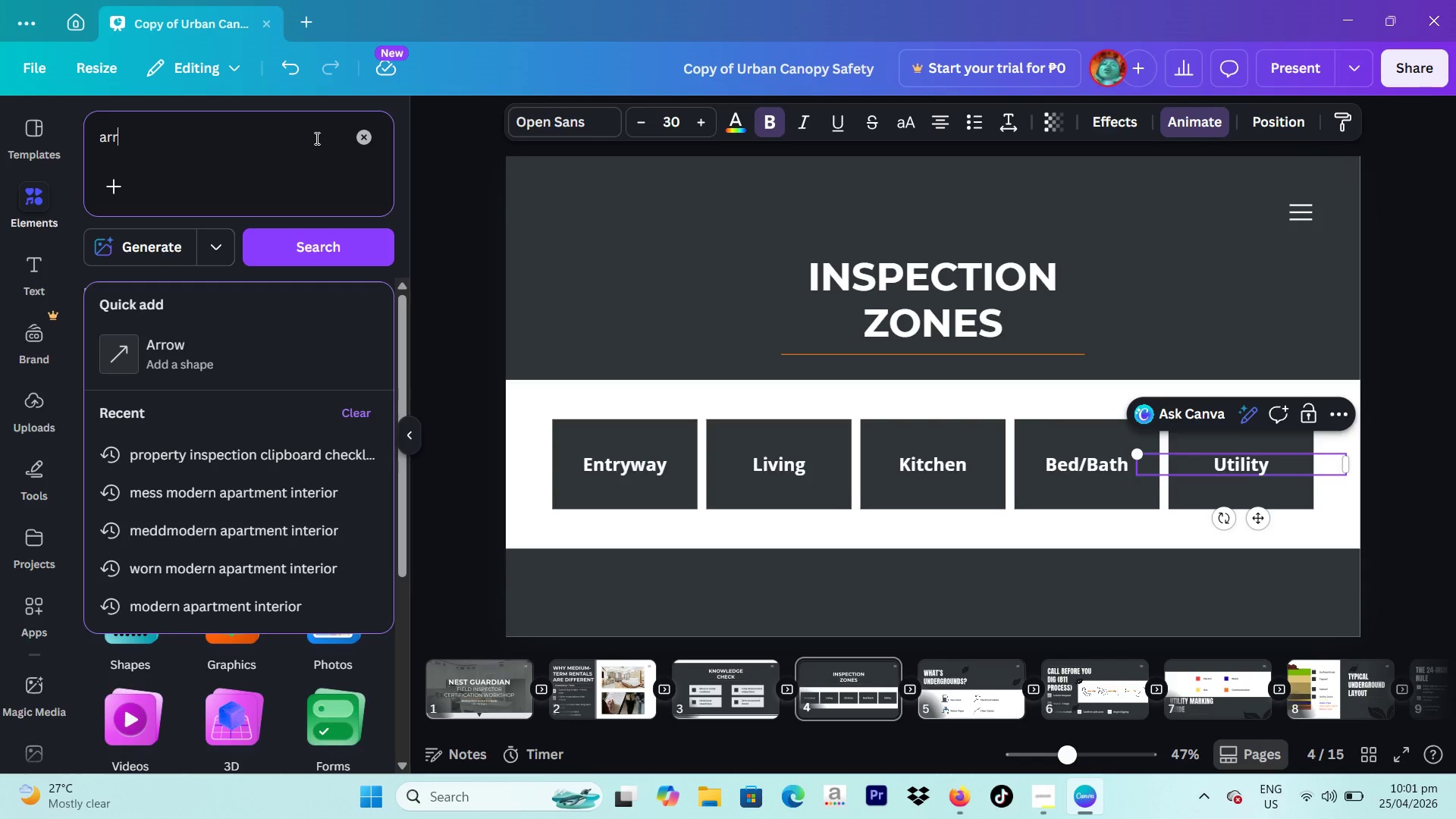 
double_click([1244, 466])
 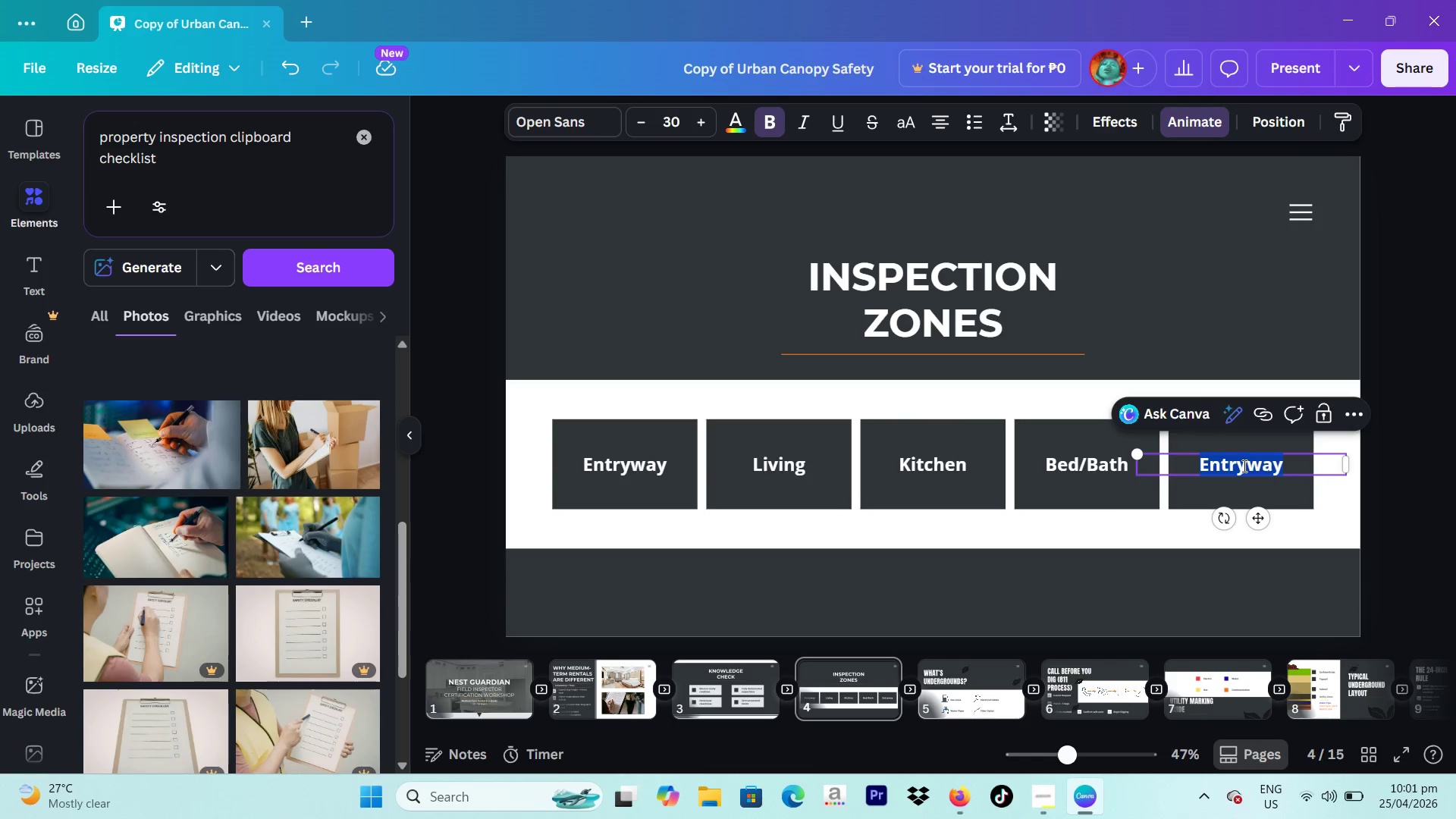 
type(Utility)
 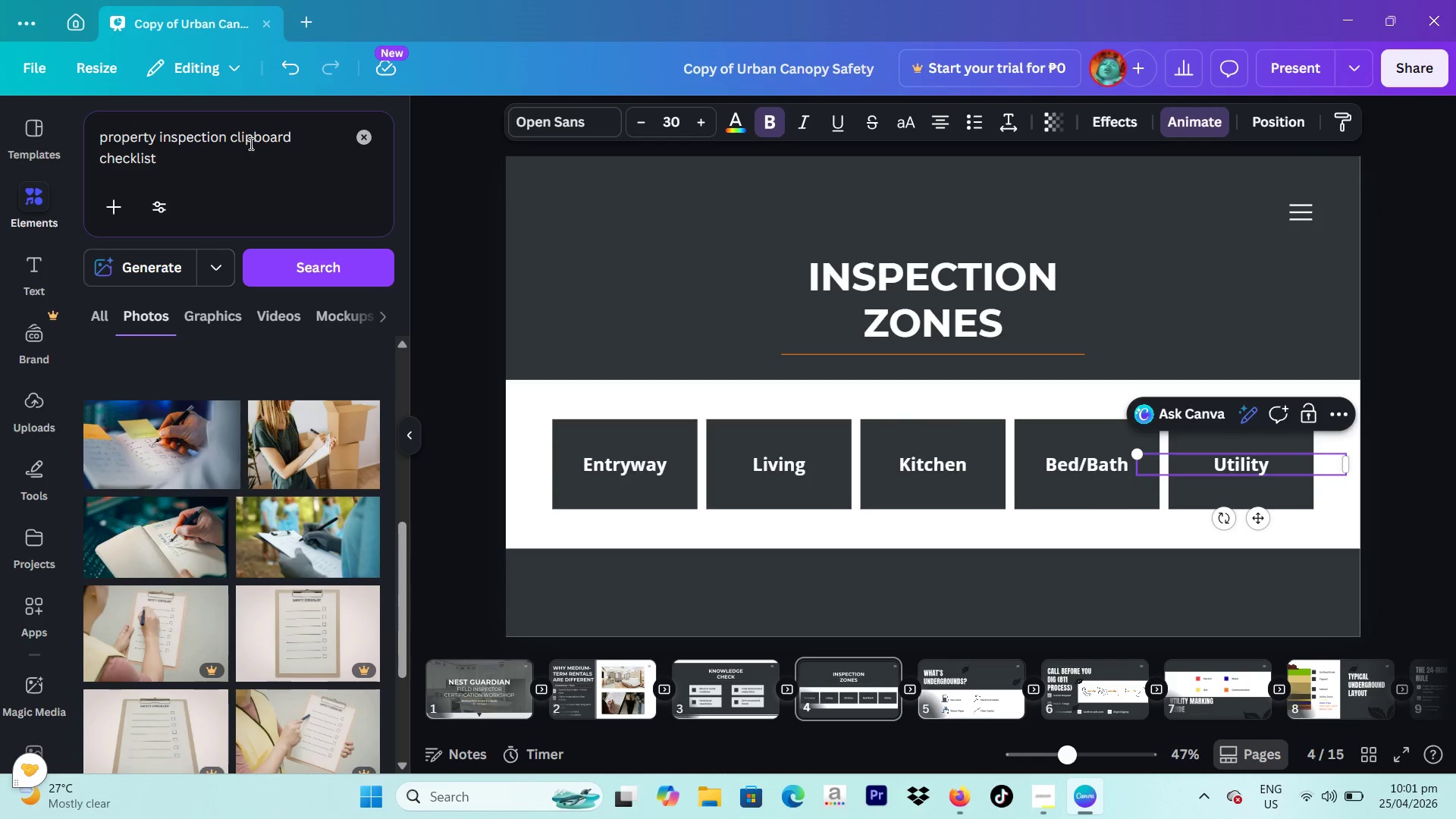 
left_click([372, 130])
 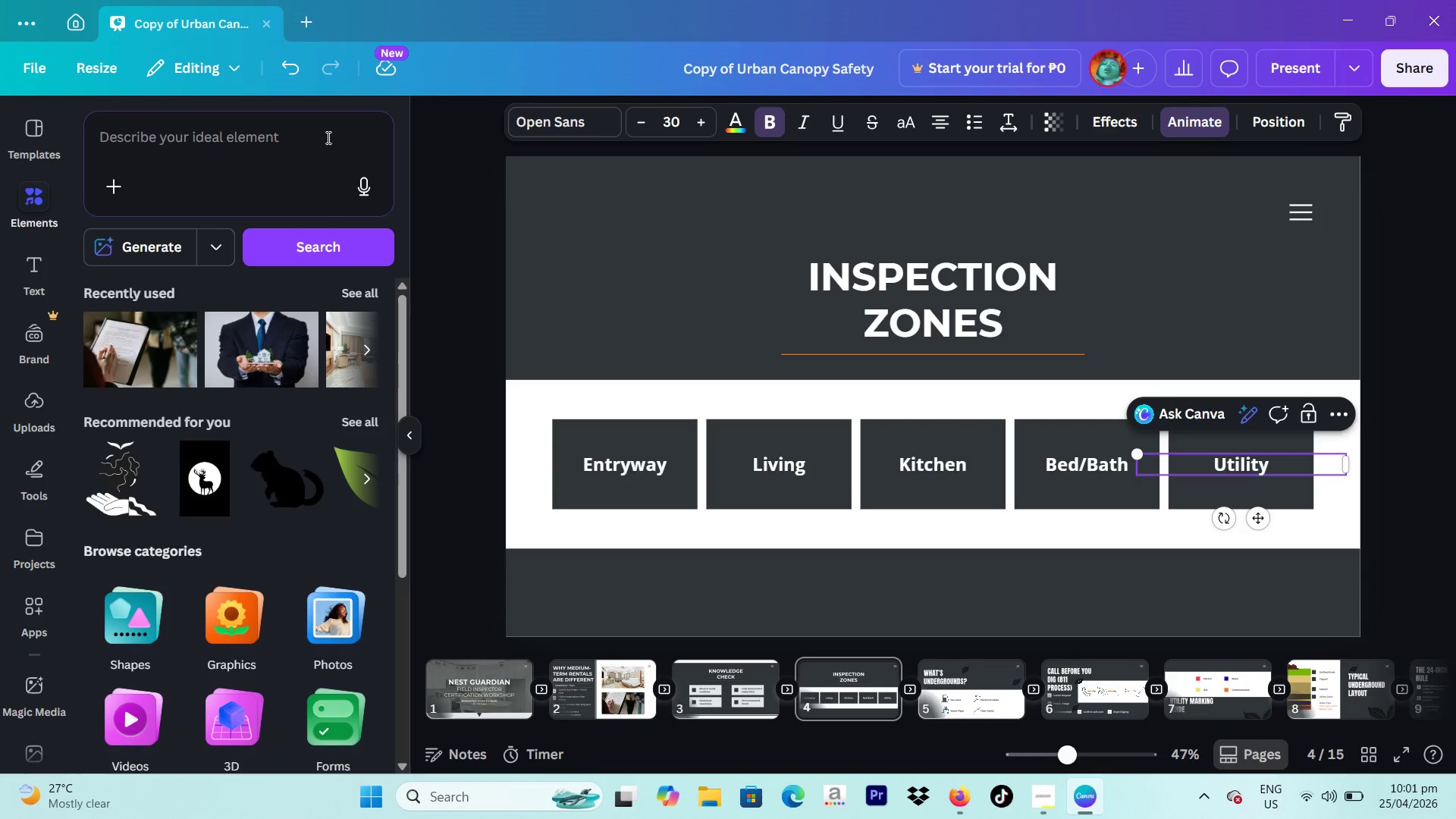 
left_click([315, 138])
 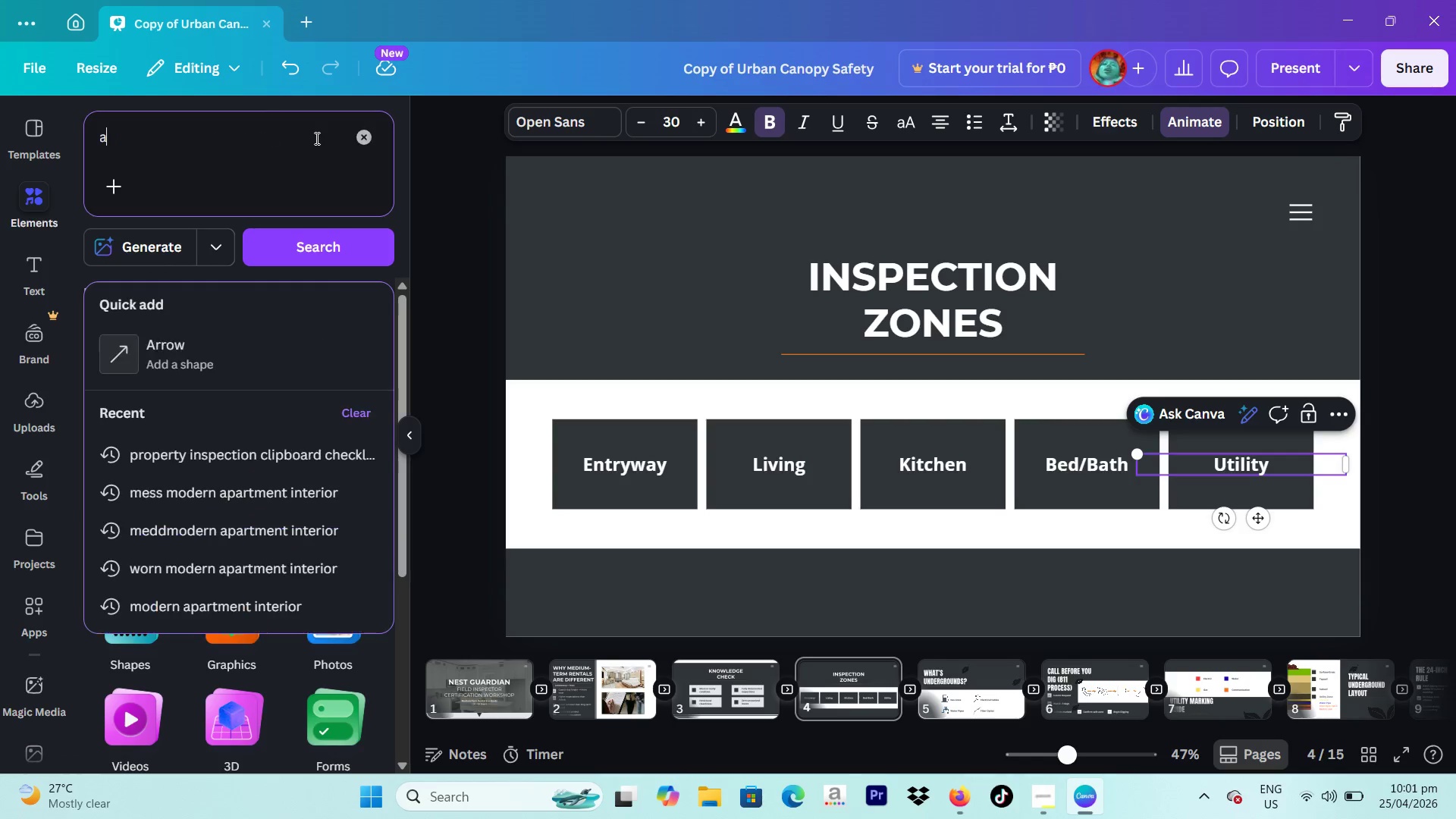 
type(rrow)
 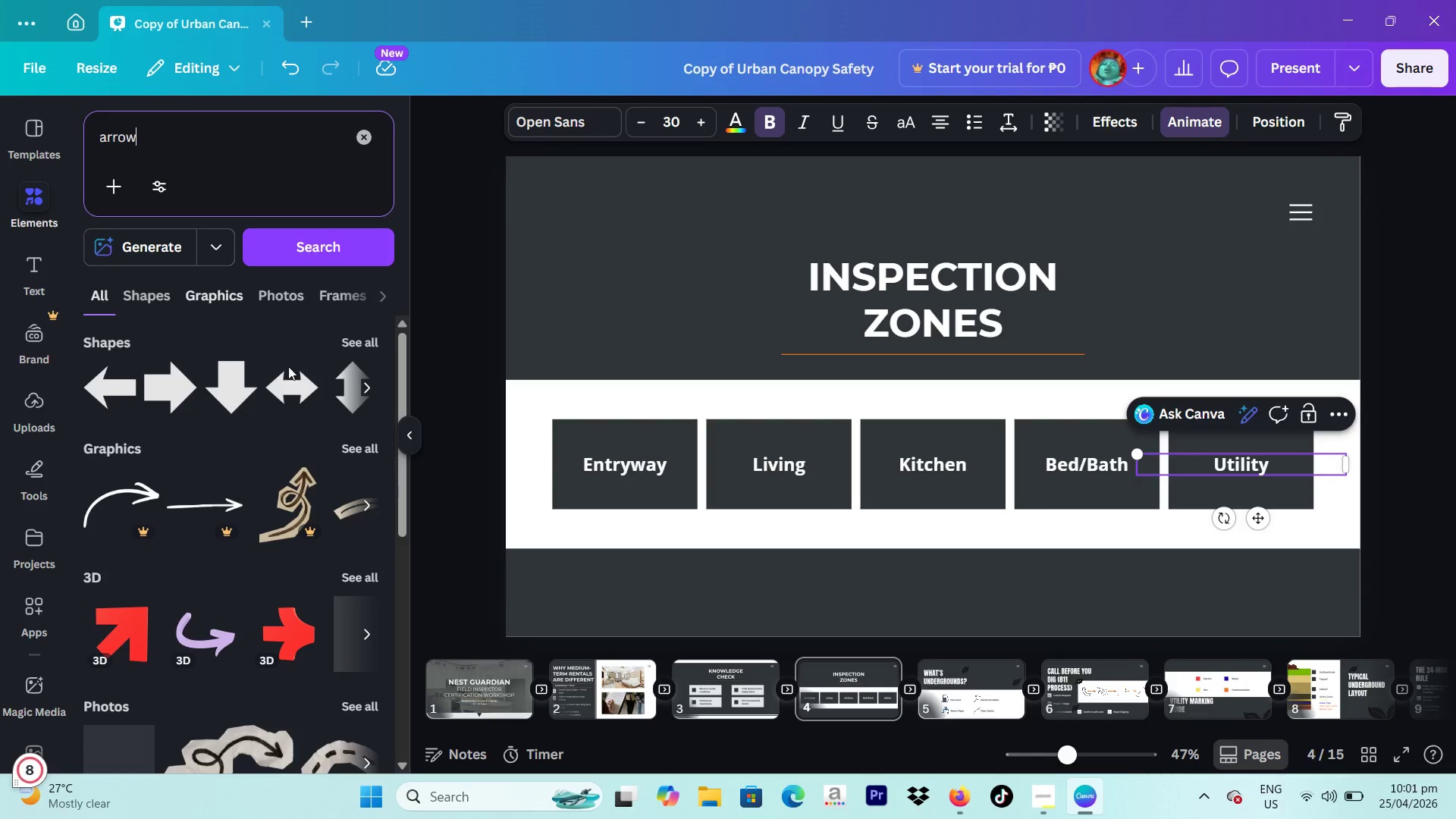 
left_click([178, 394])
 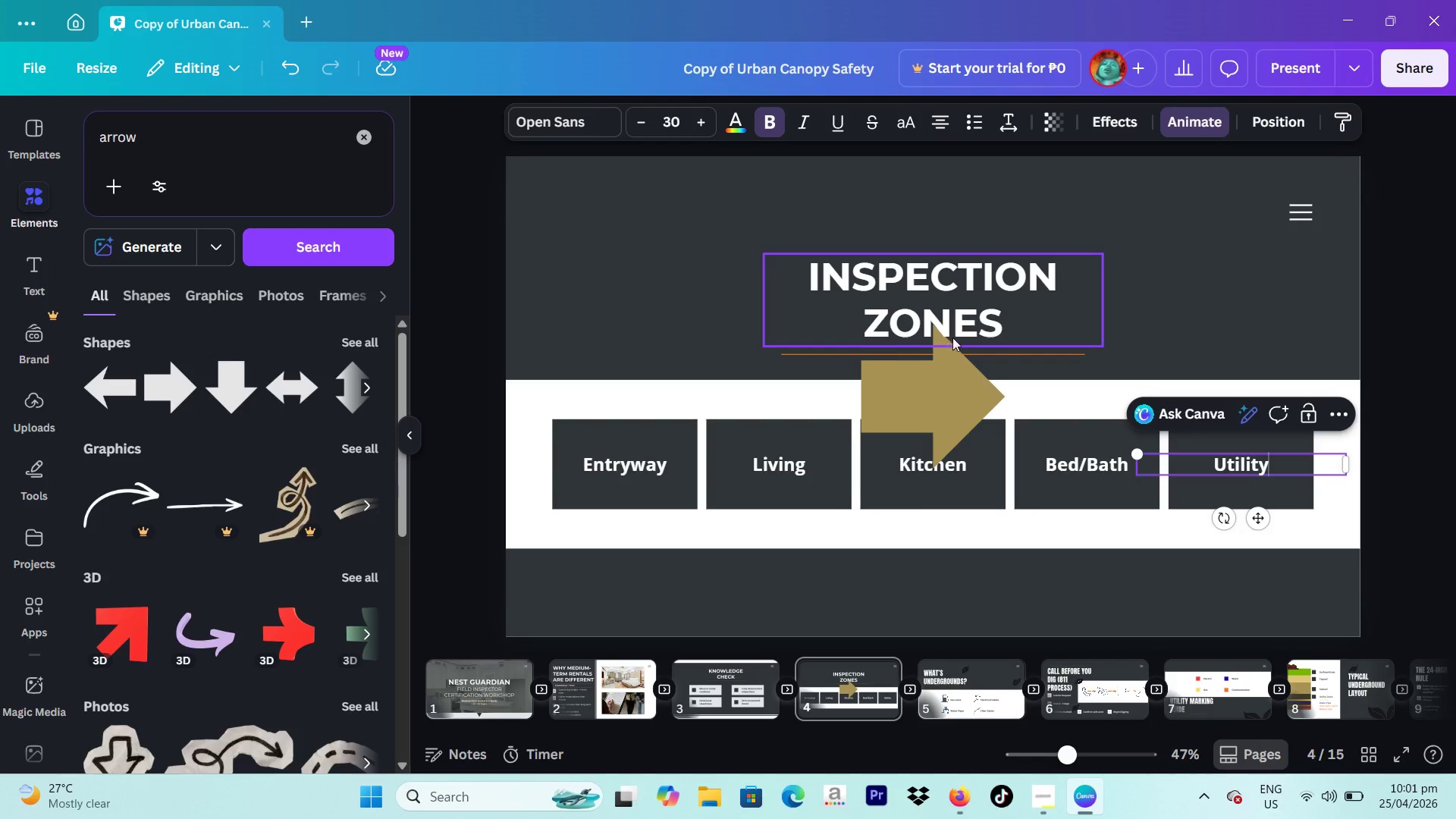 
left_click([937, 384])
 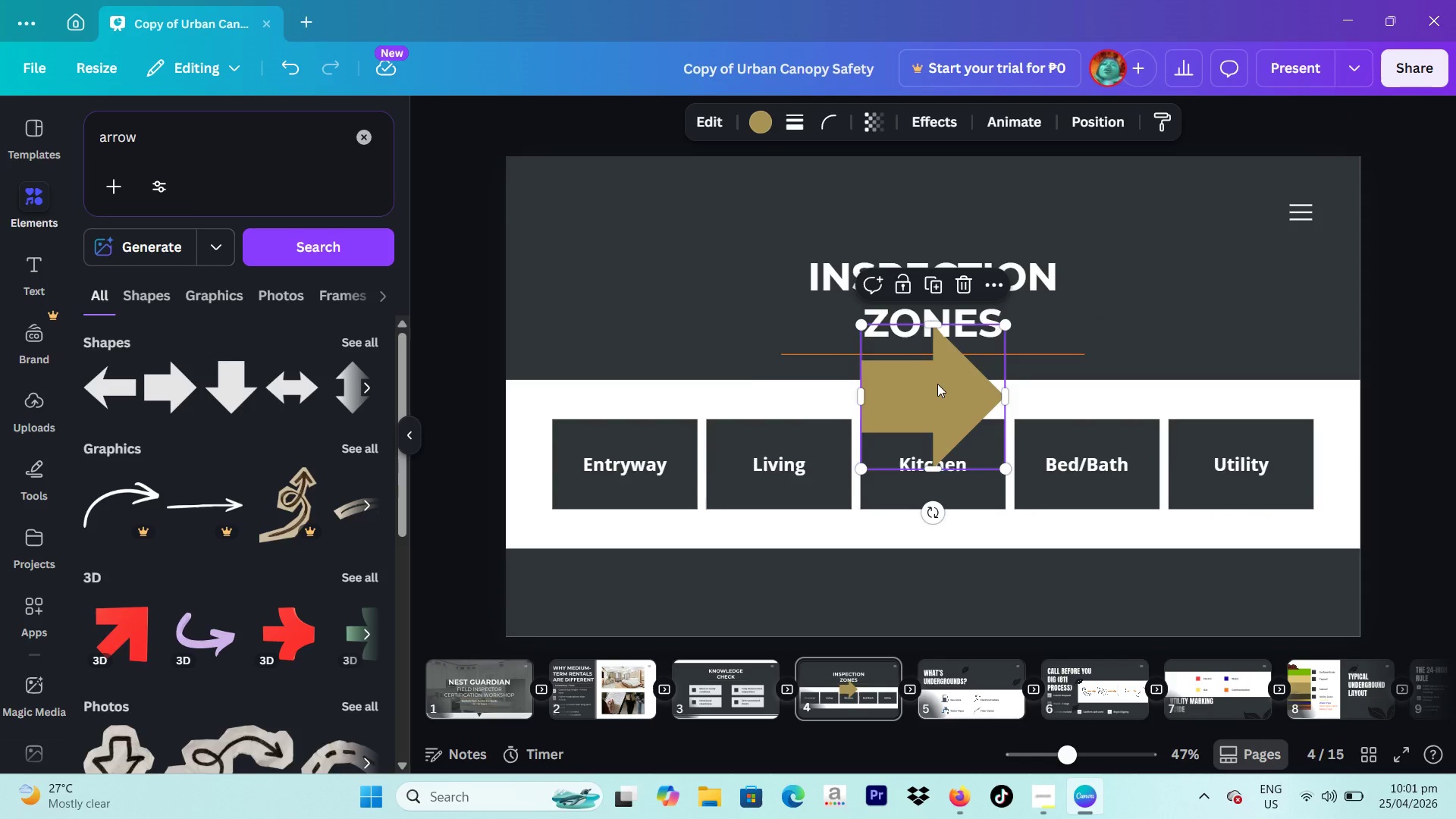 
left_click_drag(start_coordinate=[936, 387], to_coordinate=[703, 450])
 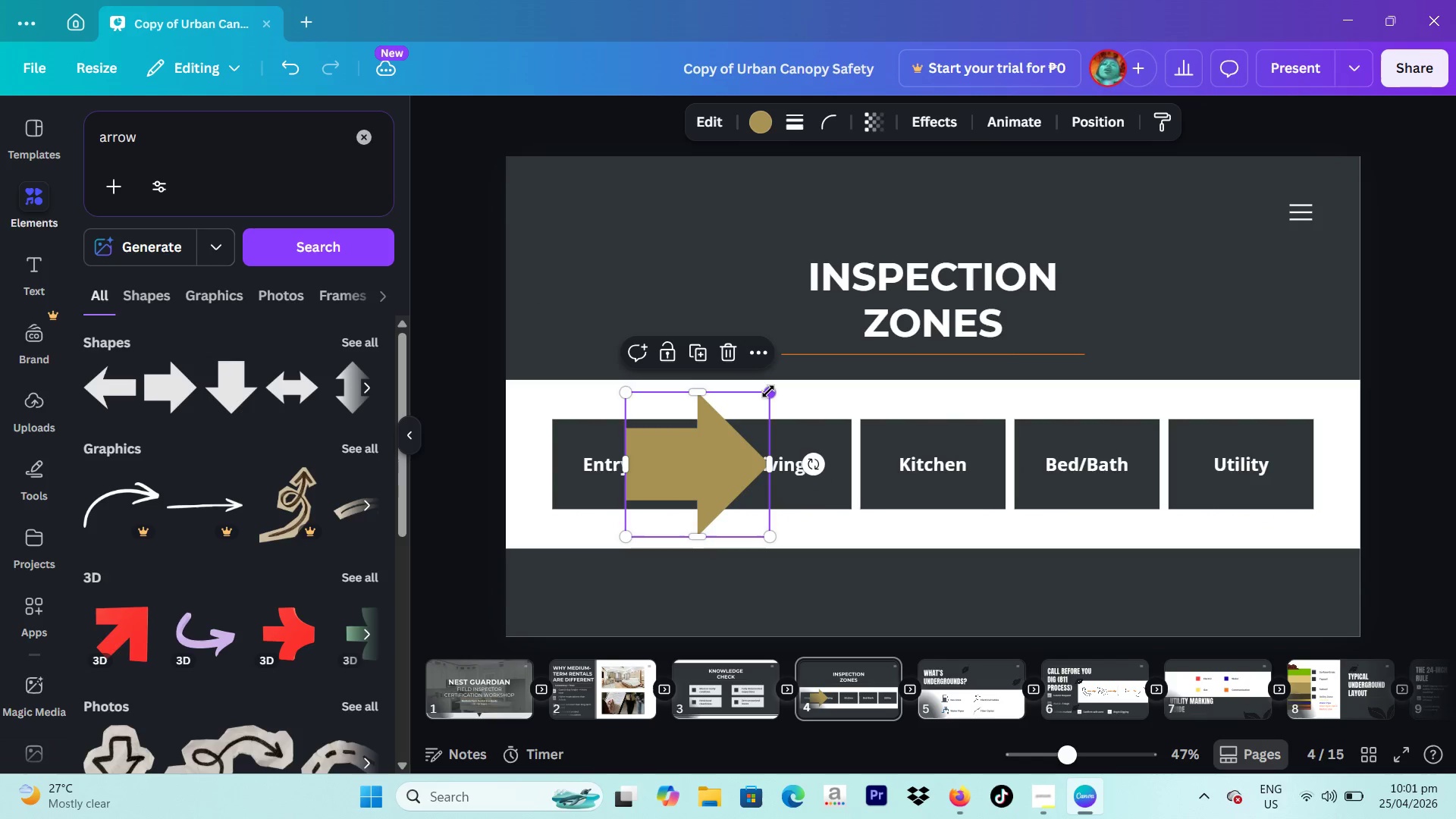 
left_click_drag(start_coordinate=[768, 391], to_coordinate=[660, 469])
 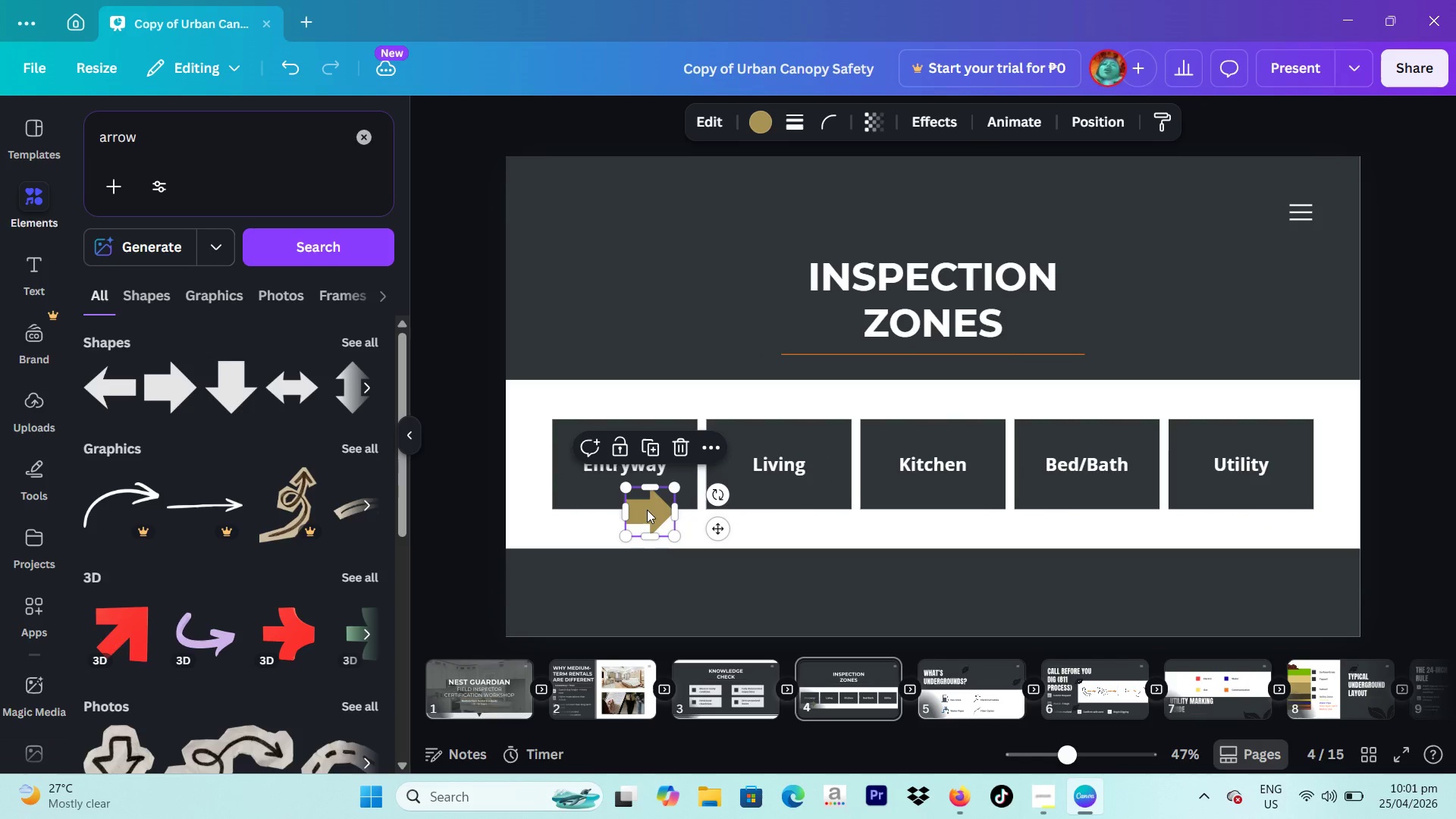 
left_click_drag(start_coordinate=[647, 510], to_coordinate=[708, 467])
 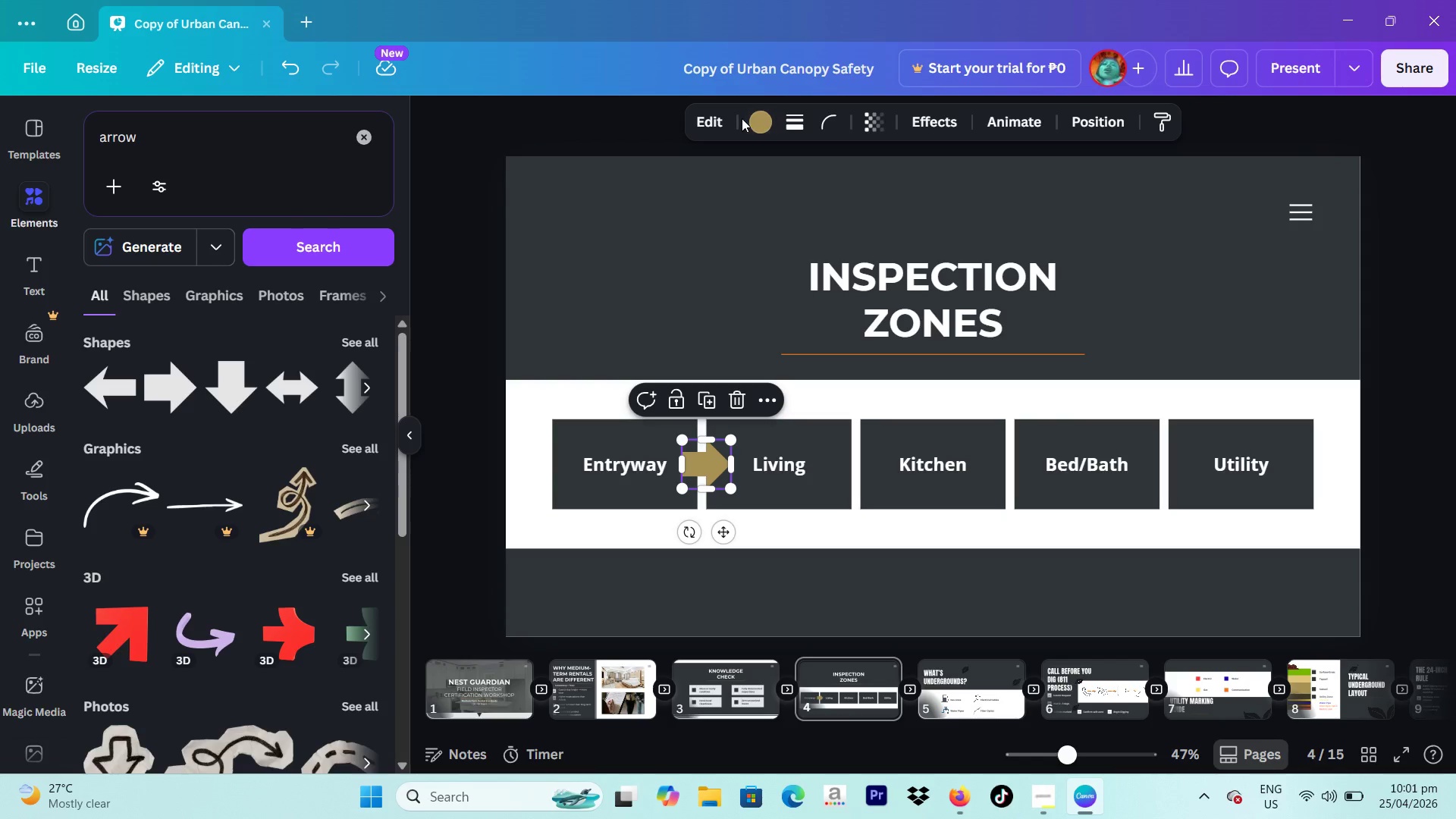 
left_click([759, 115])
 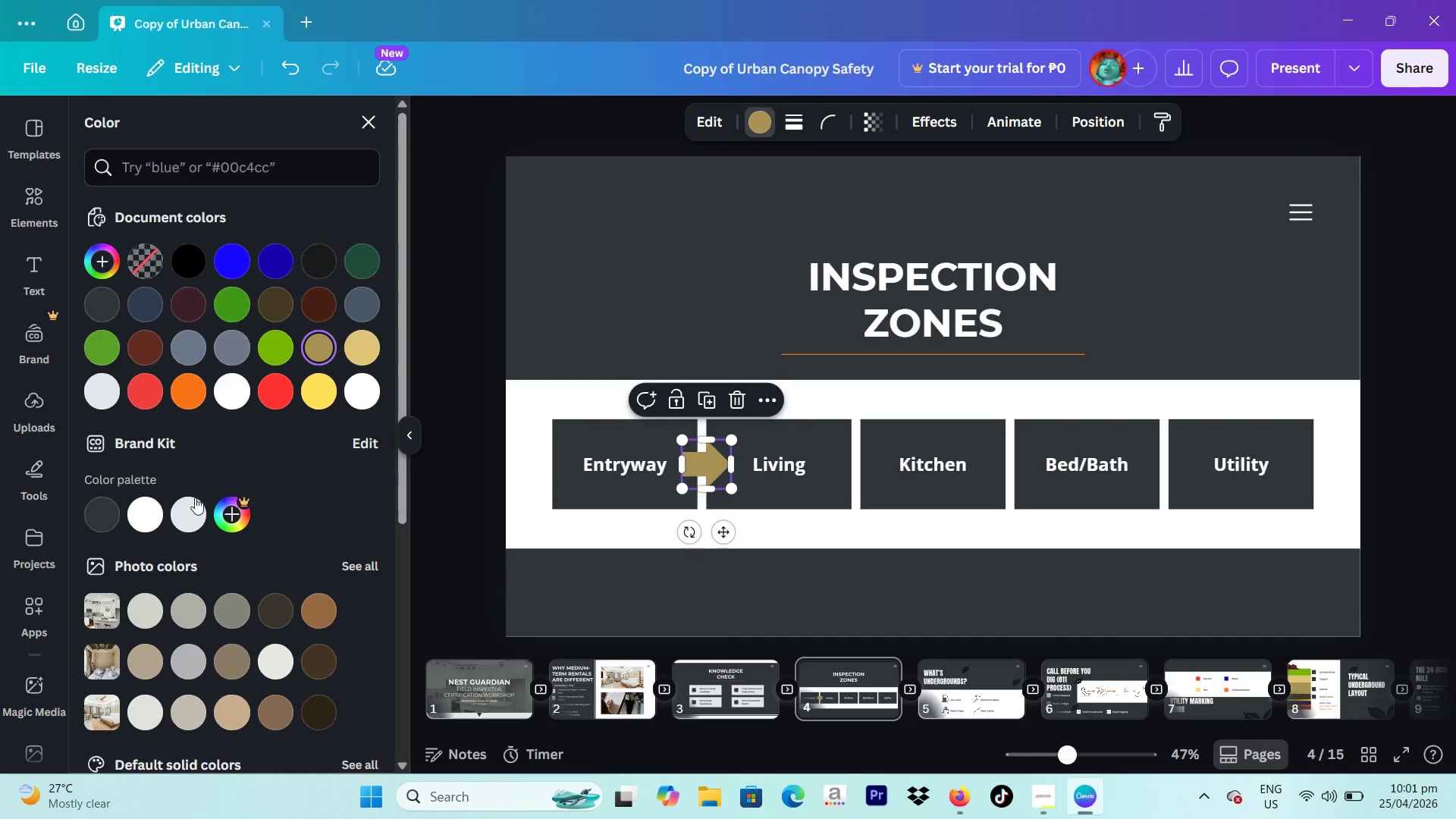 
left_click([196, 510])
 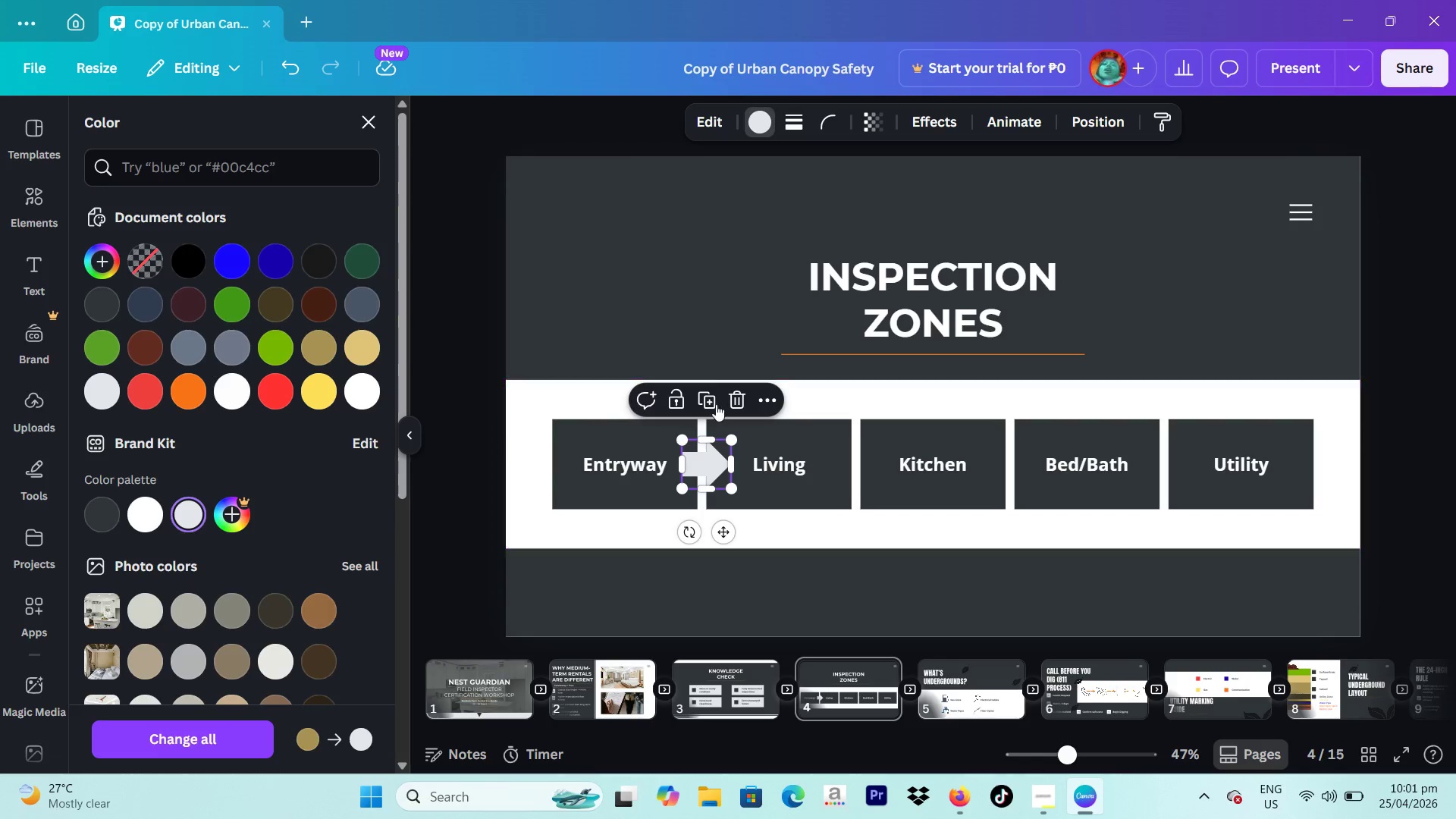 
left_click([711, 402])
 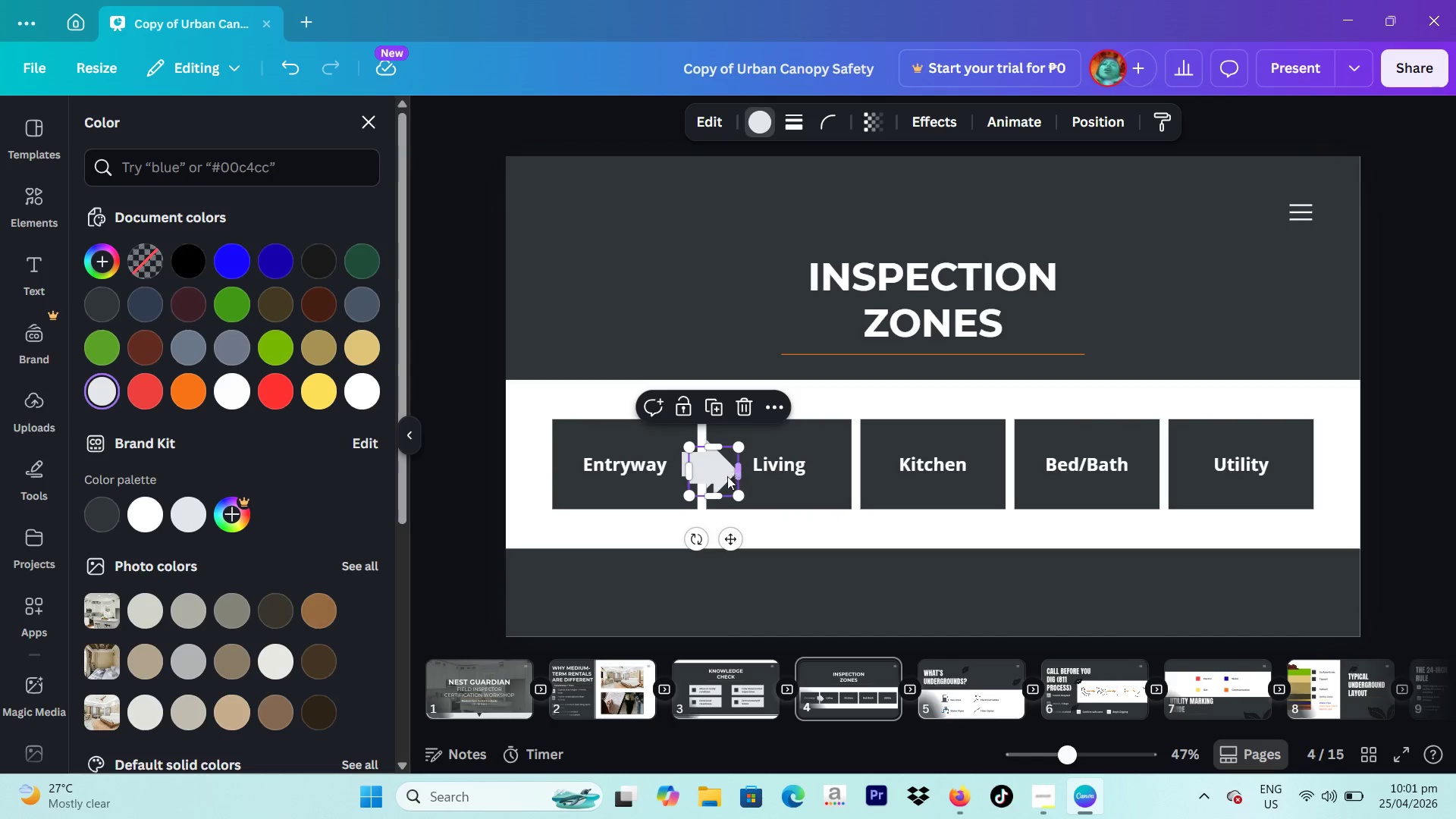 
left_click_drag(start_coordinate=[719, 477], to_coordinate=[870, 472])
 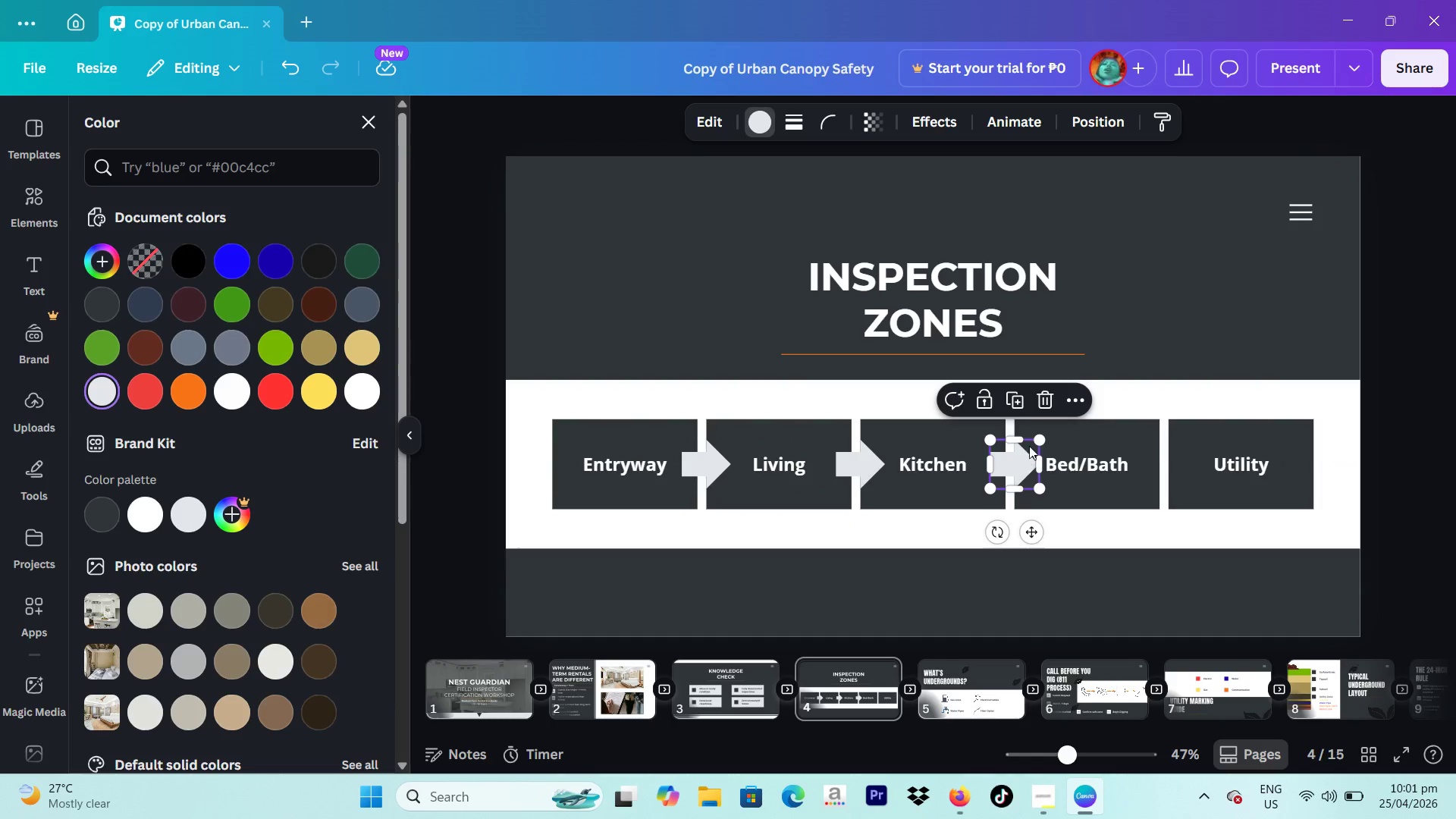 
left_click([1017, 406])
 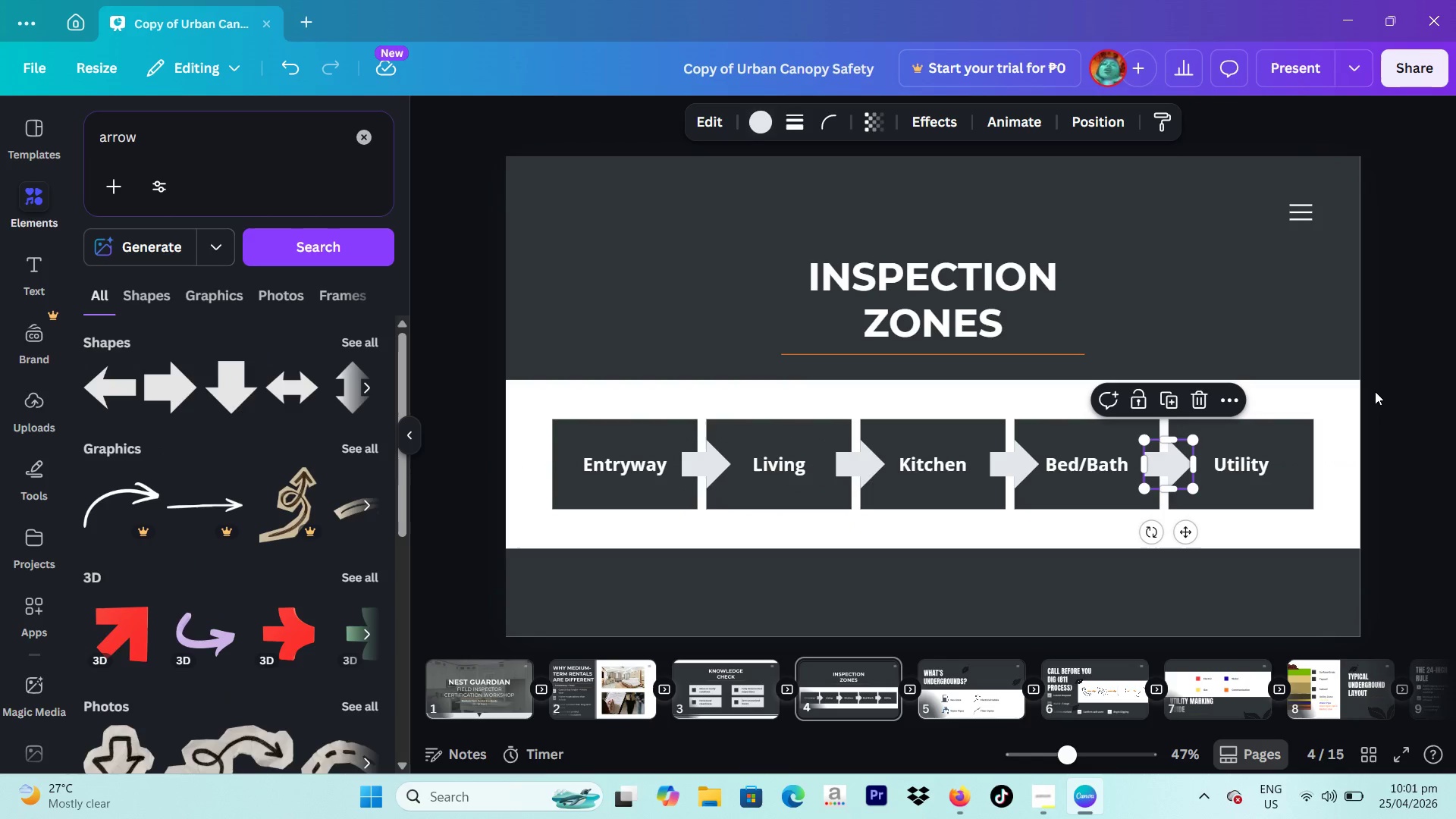 
left_click([1381, 389])
 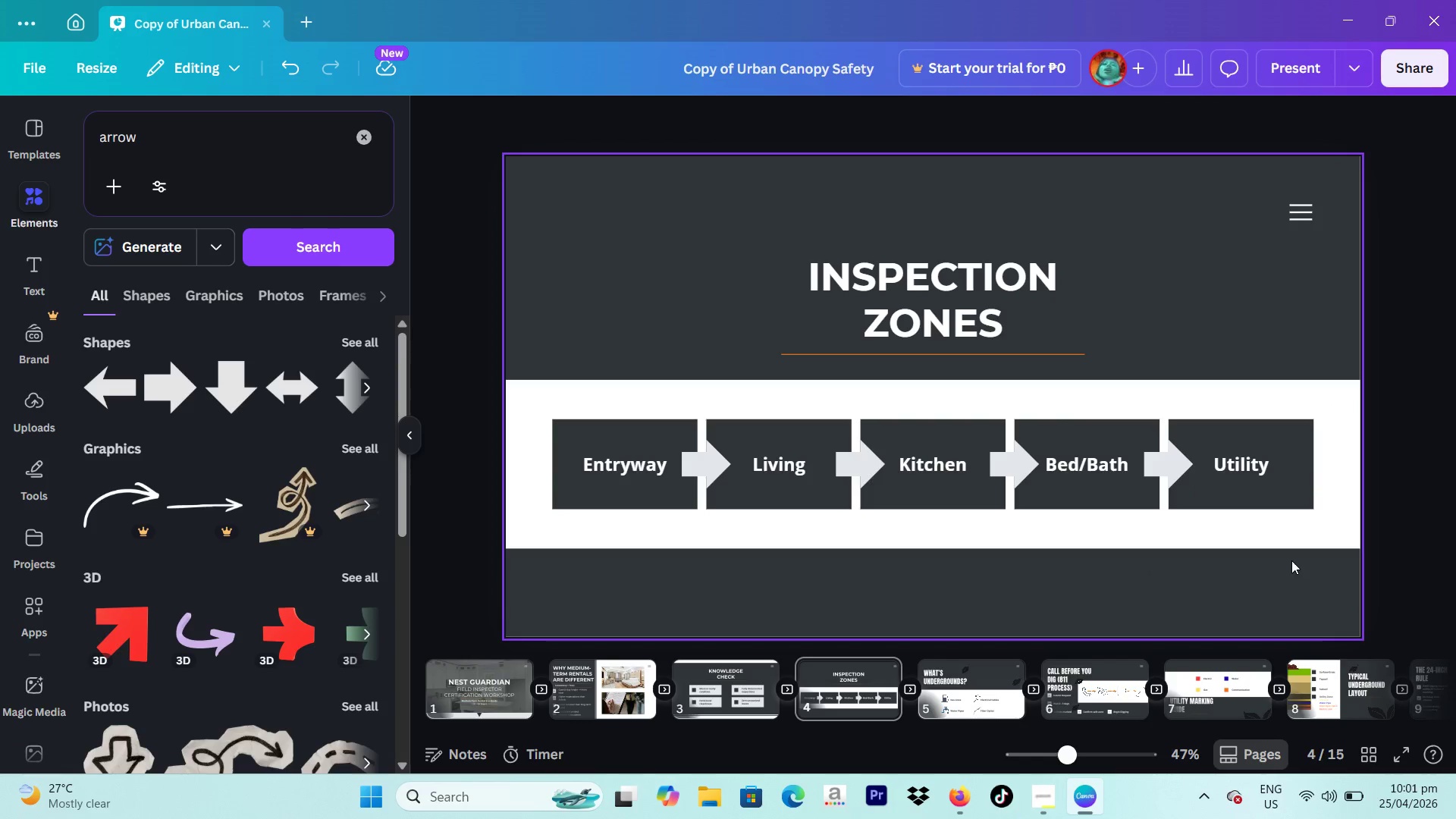 
wait(5.02)
 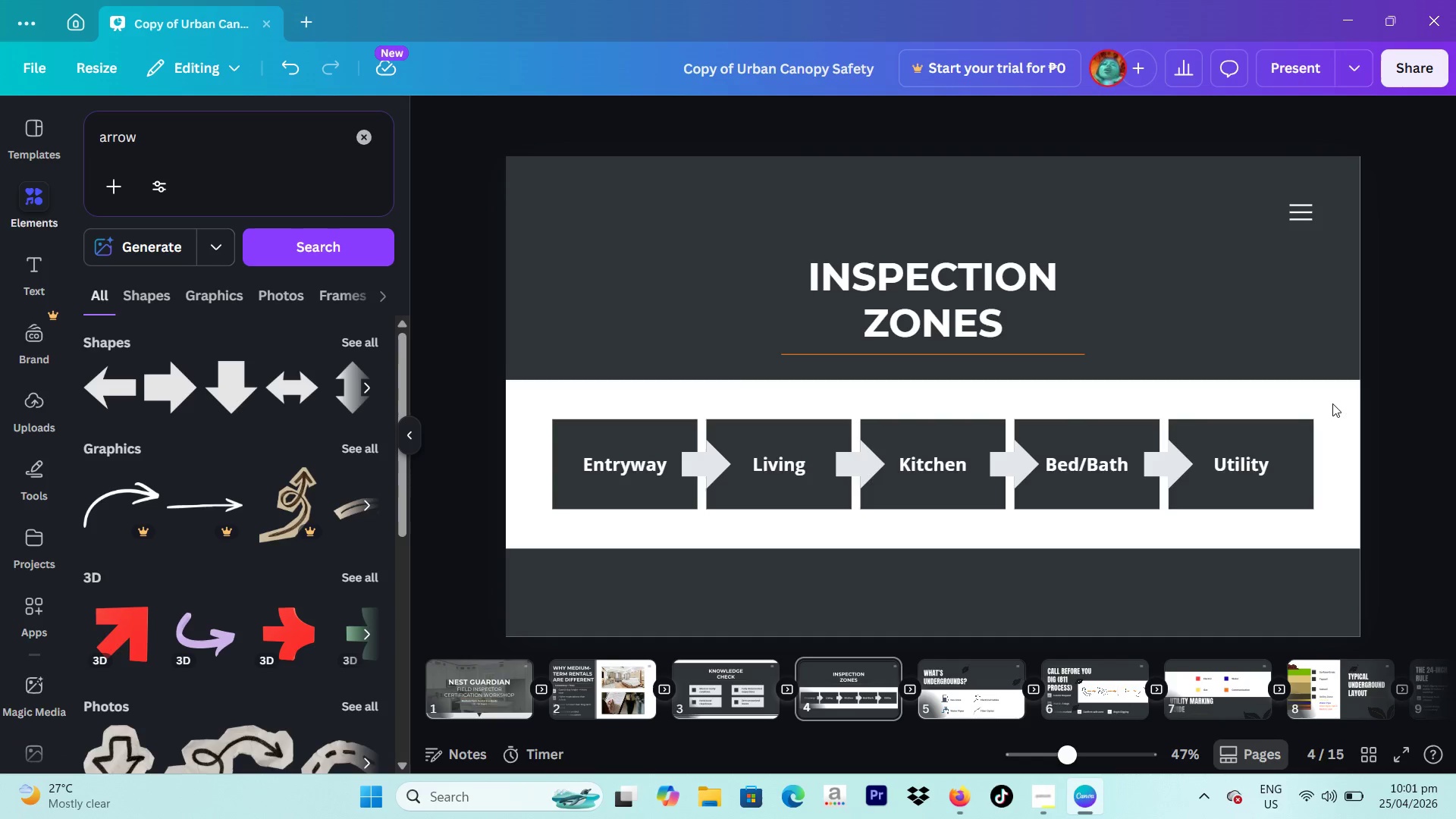 
left_click([698, 484])
 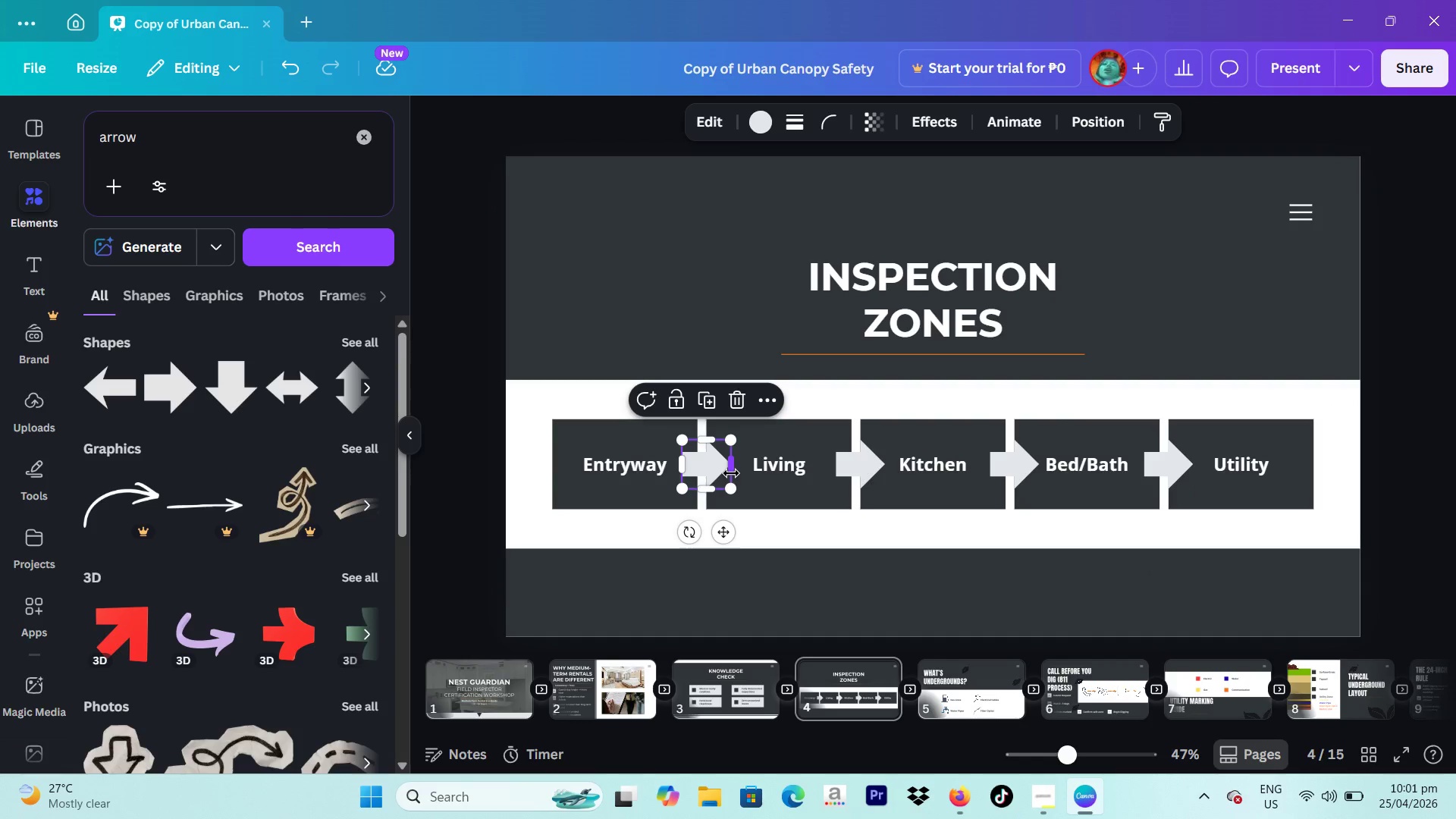 
left_click_drag(start_coordinate=[731, 473], to_coordinate=[738, 473])
 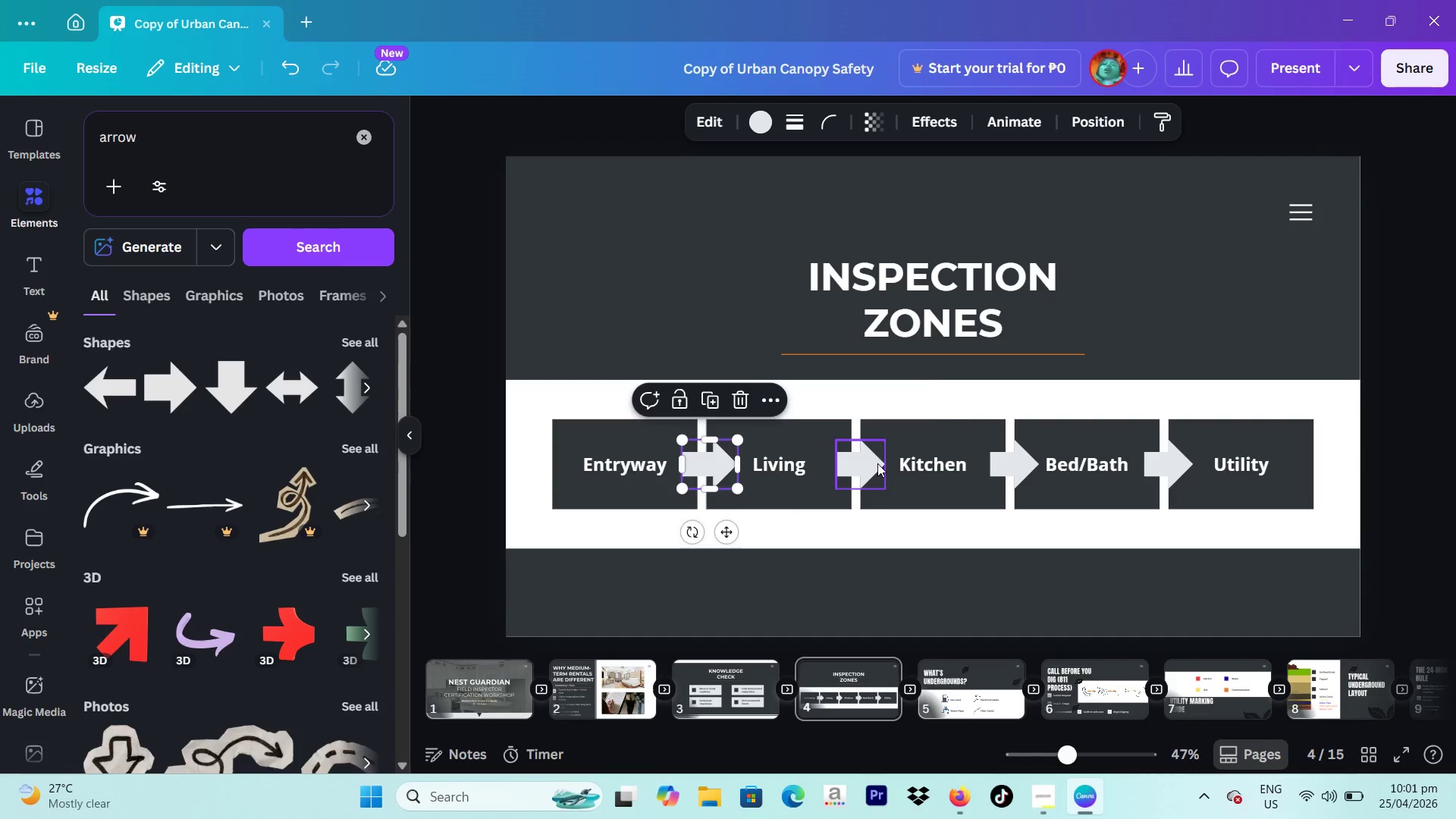 
left_click([877, 463])
 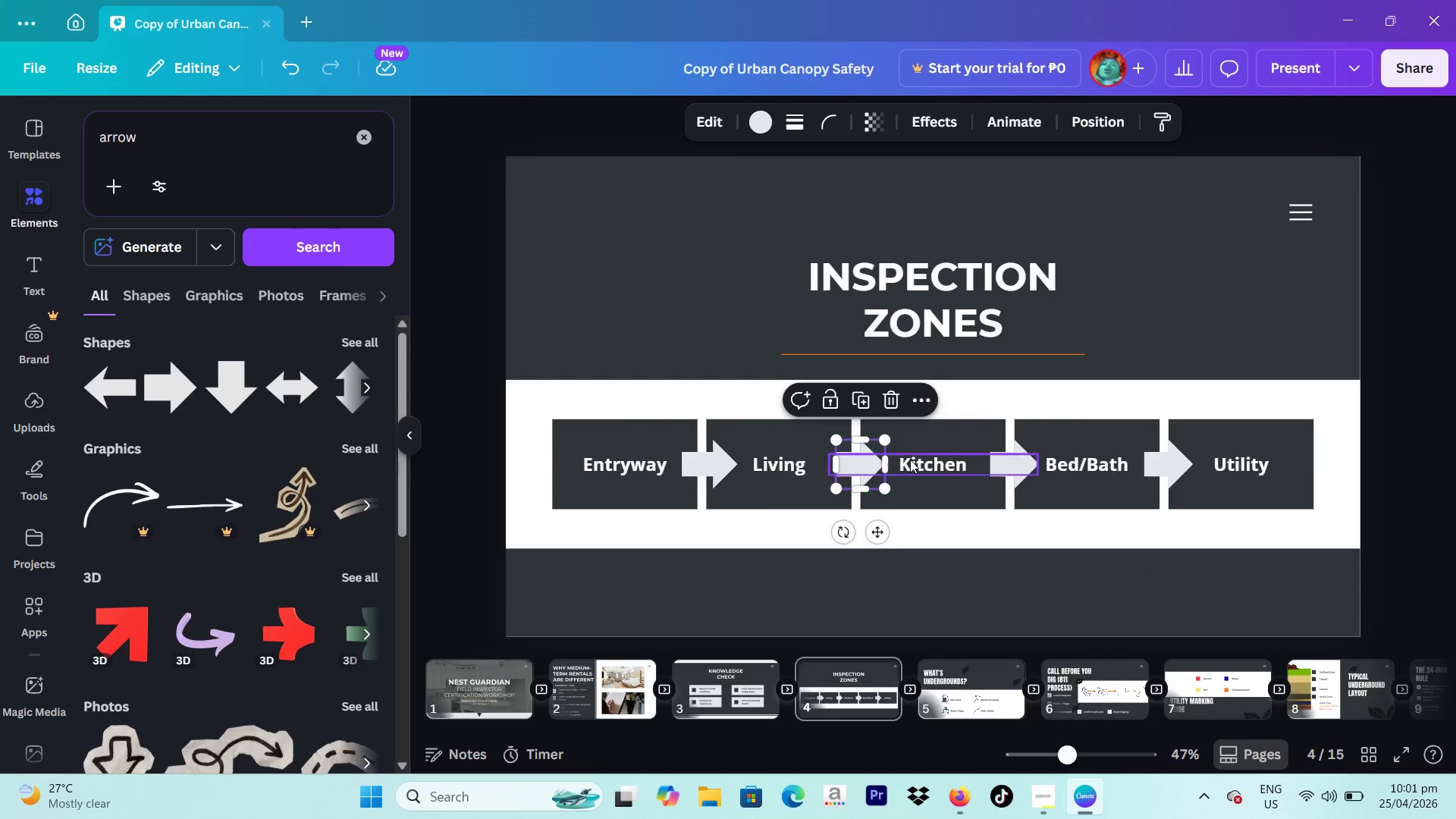 
key(Backspace)
 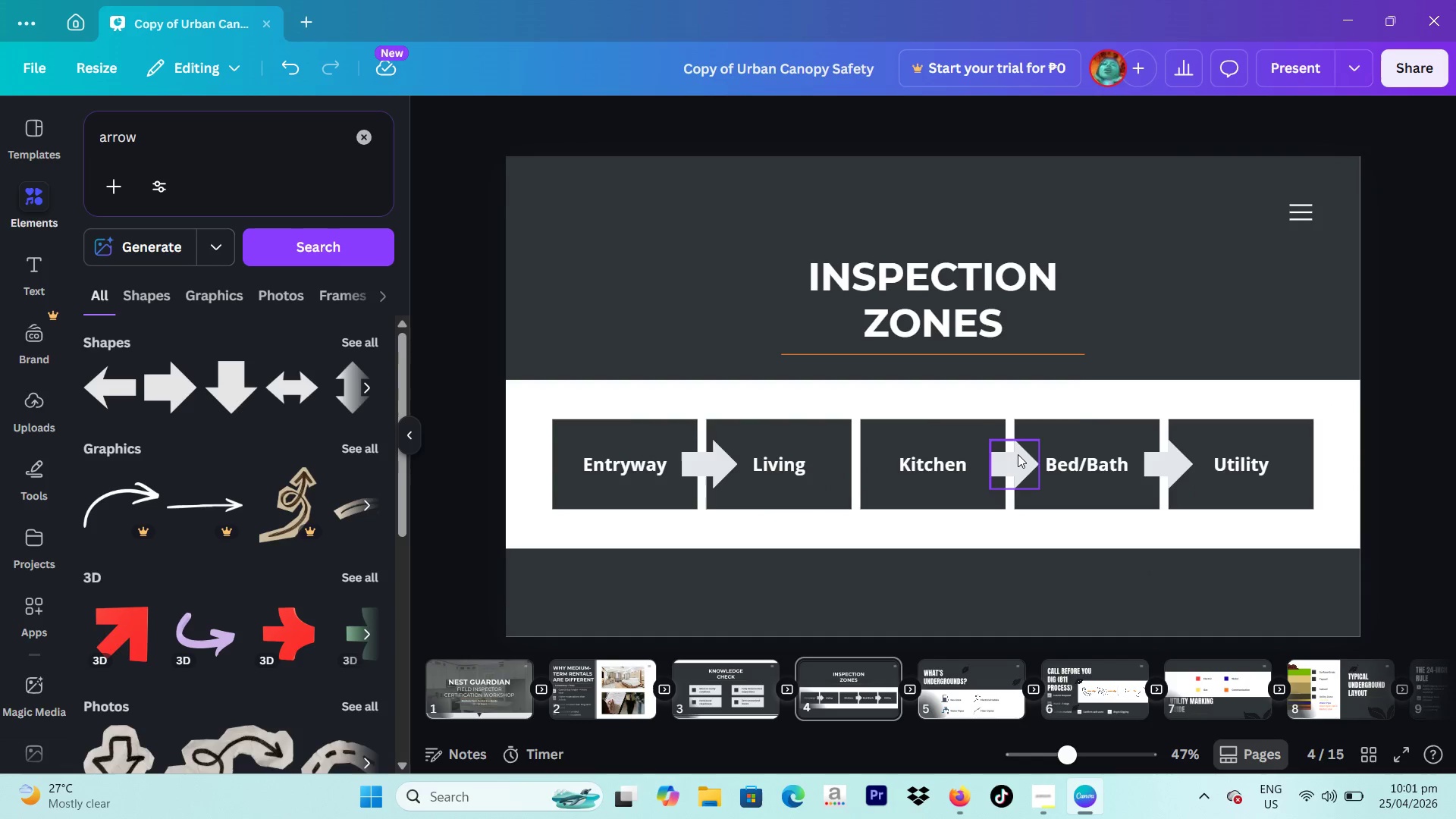 
key(Backspace)
 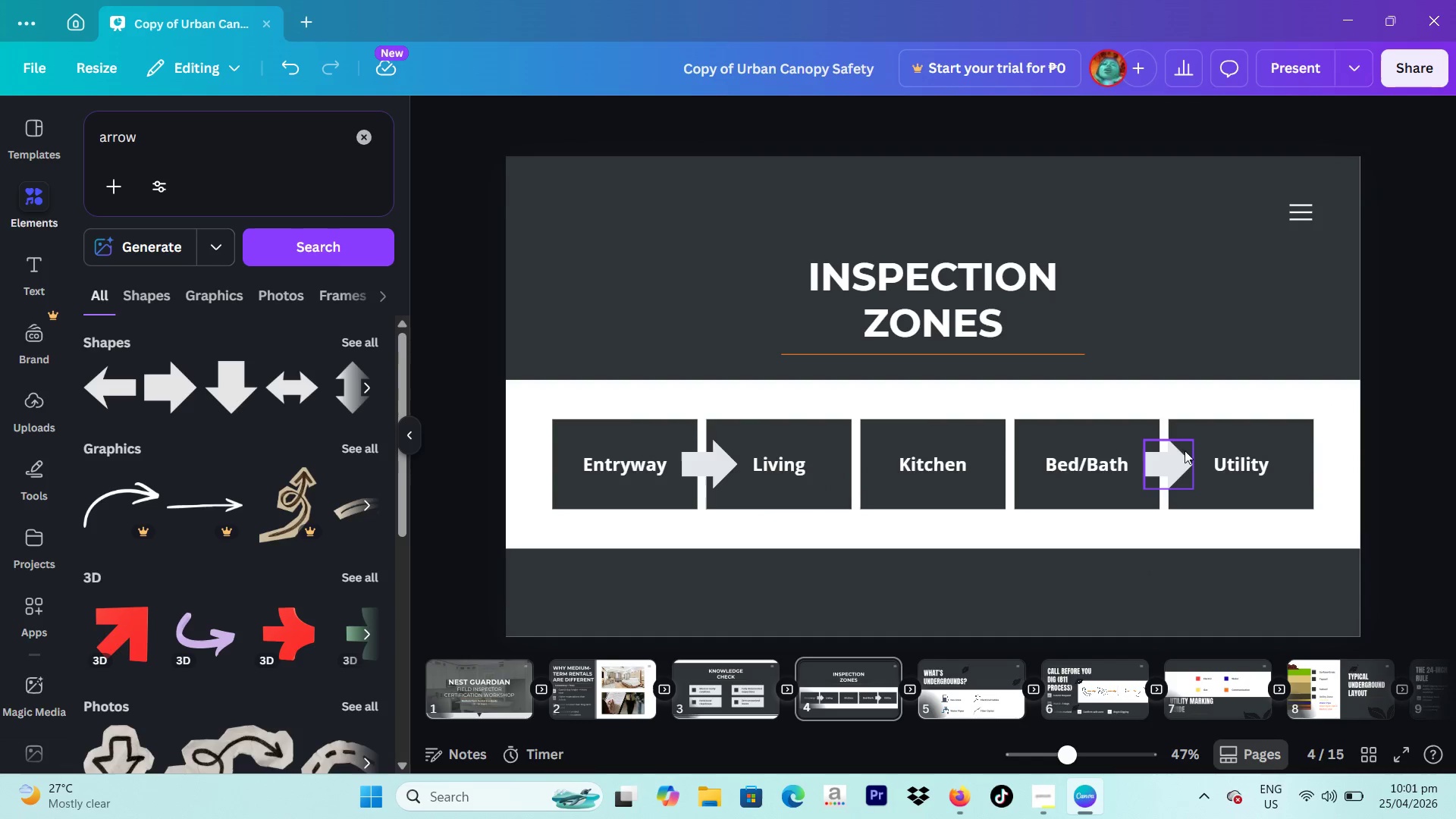 
left_click([1169, 450])
 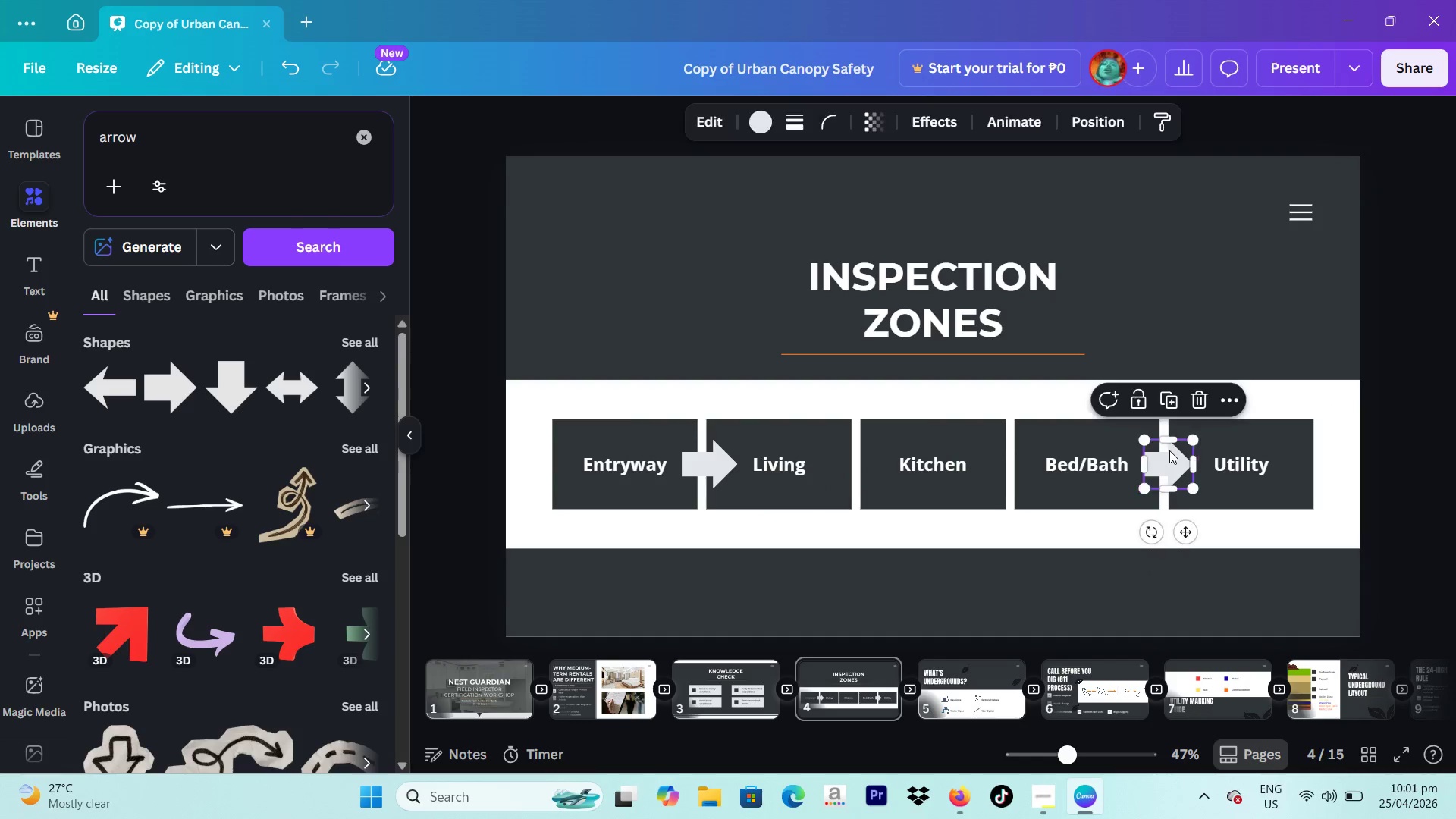 
key(Backspace)
 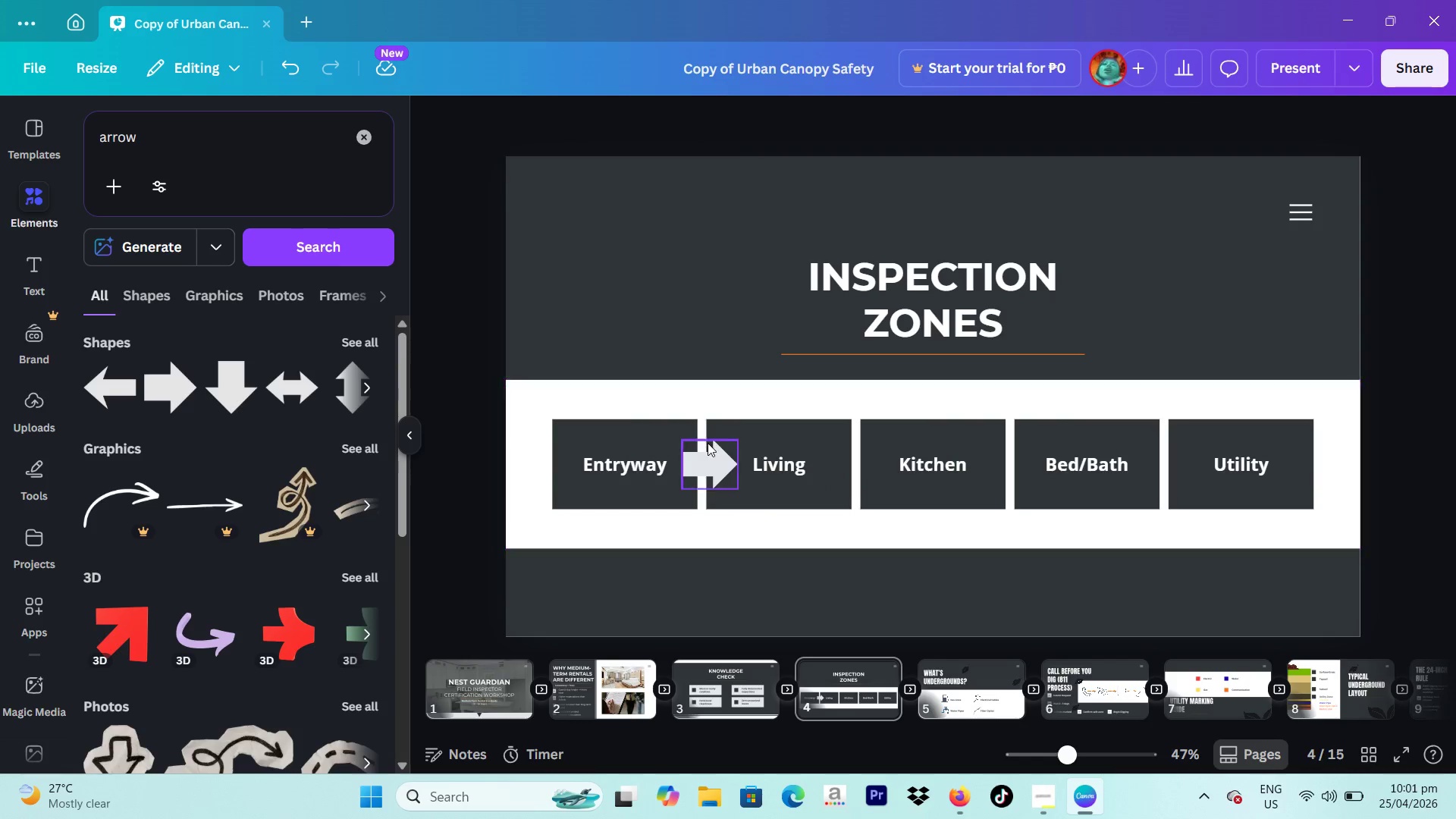 
left_click([708, 443])
 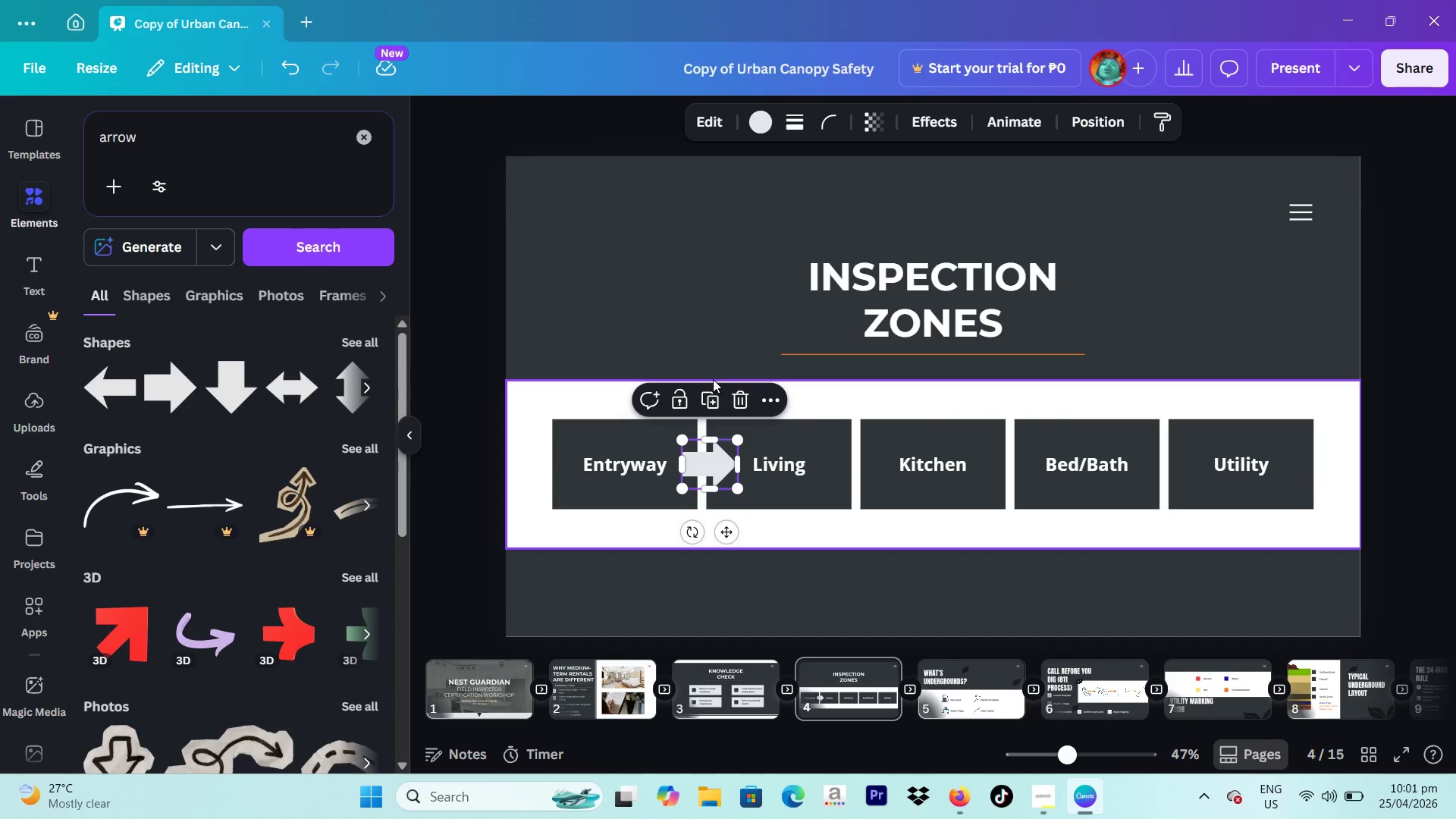 
left_click([713, 391])
 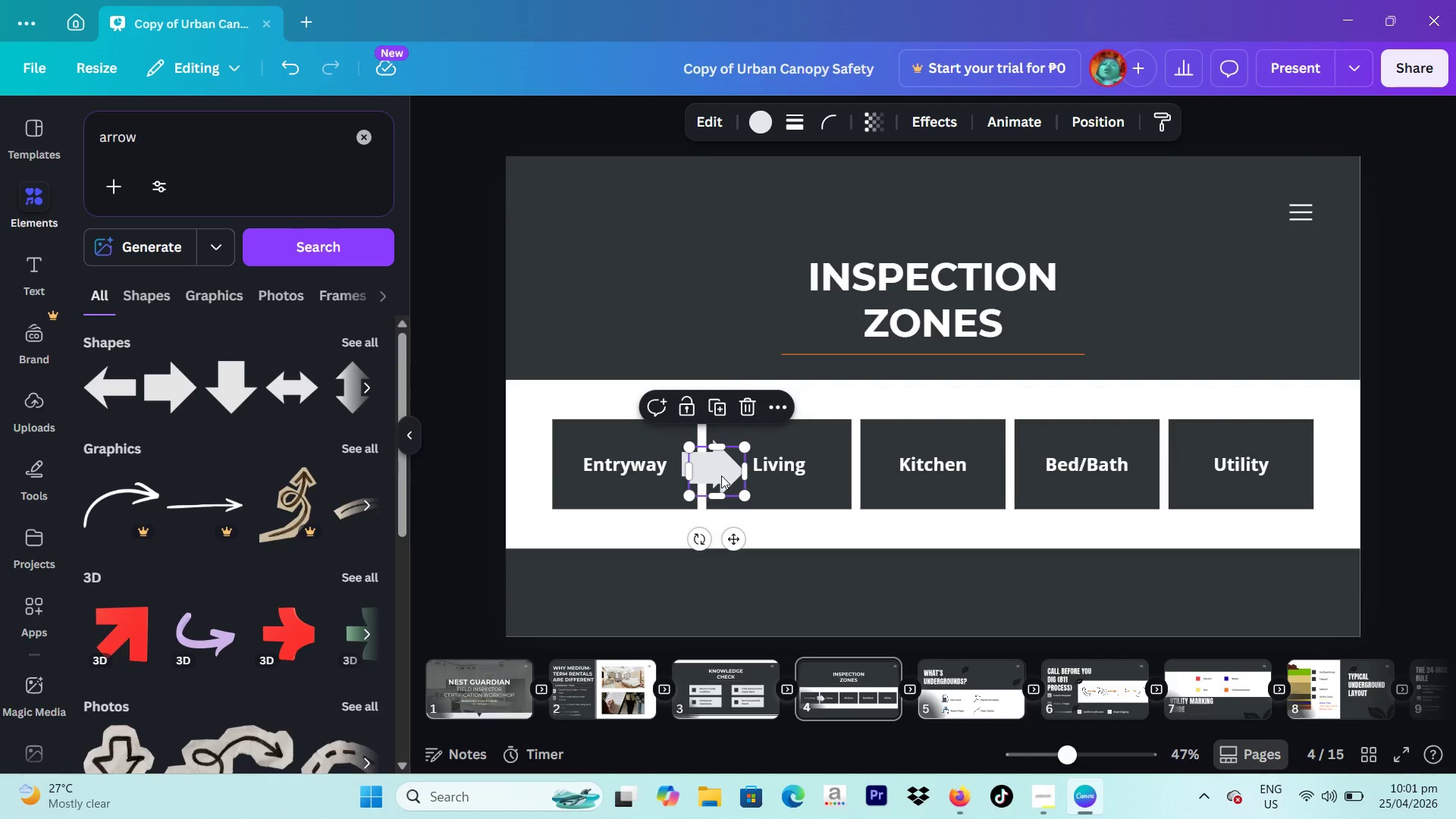 
left_click_drag(start_coordinate=[720, 475], to_coordinate=[868, 473])
 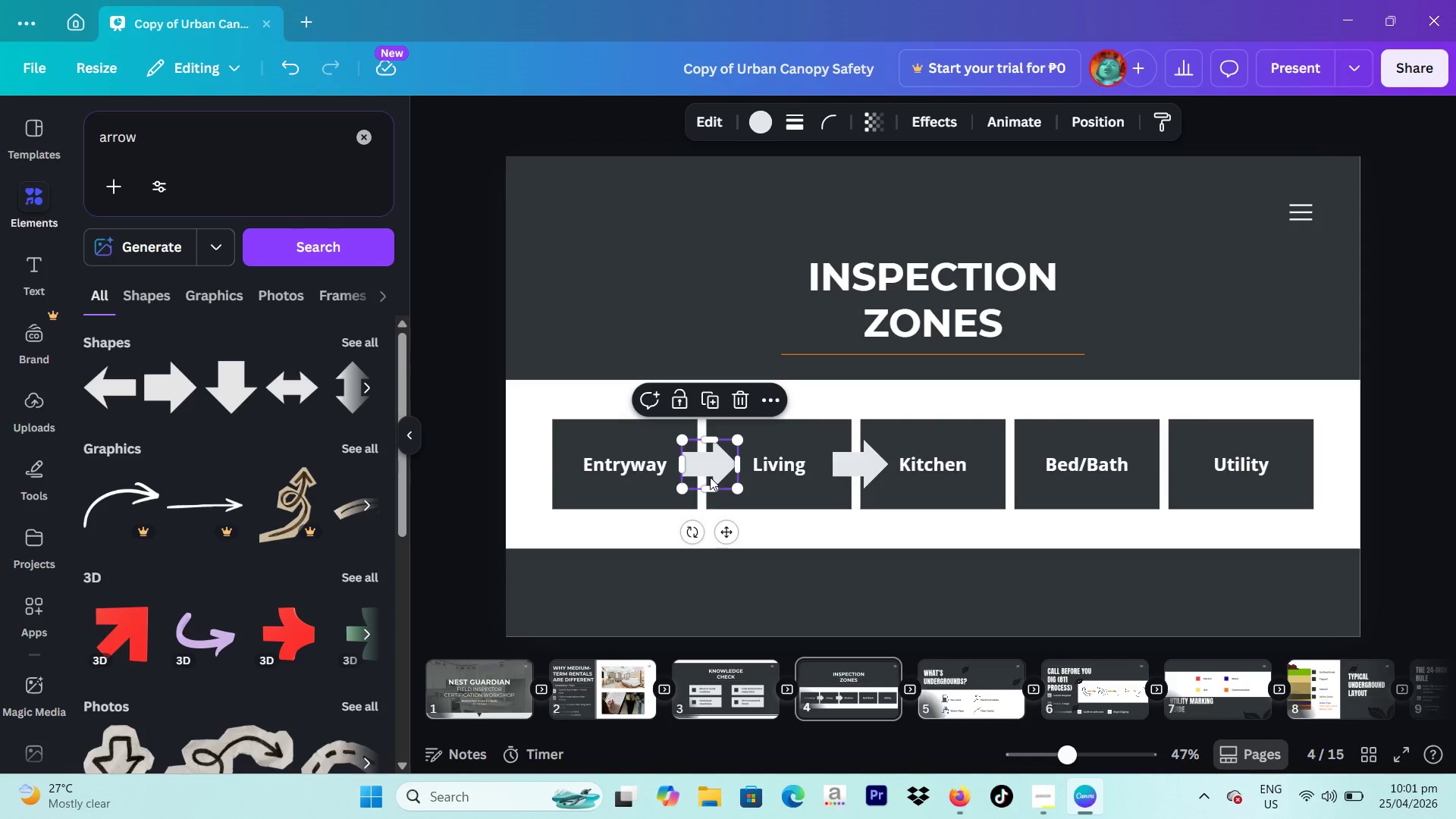 
wait(8.09)
 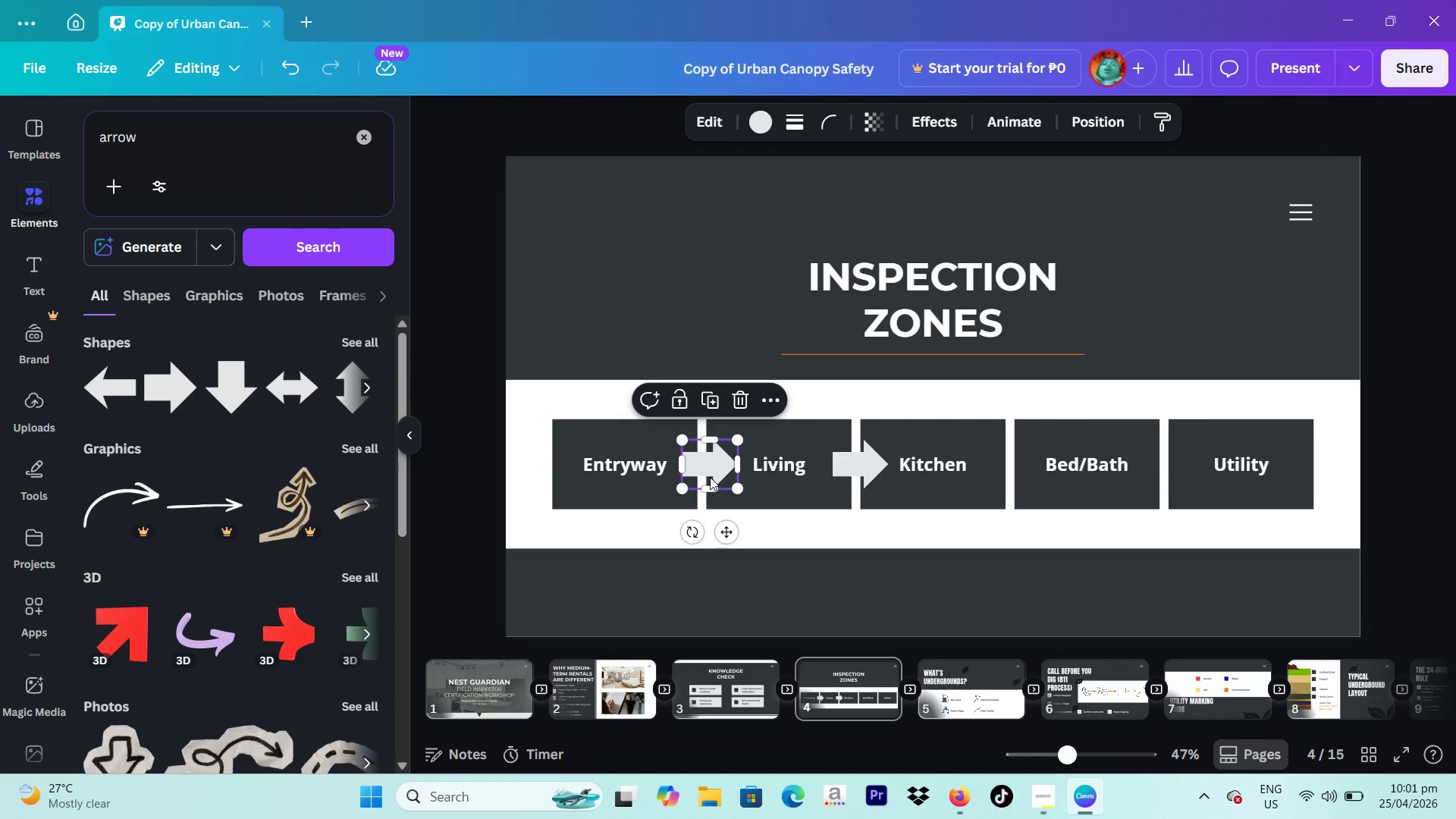 
left_click([871, 456])
 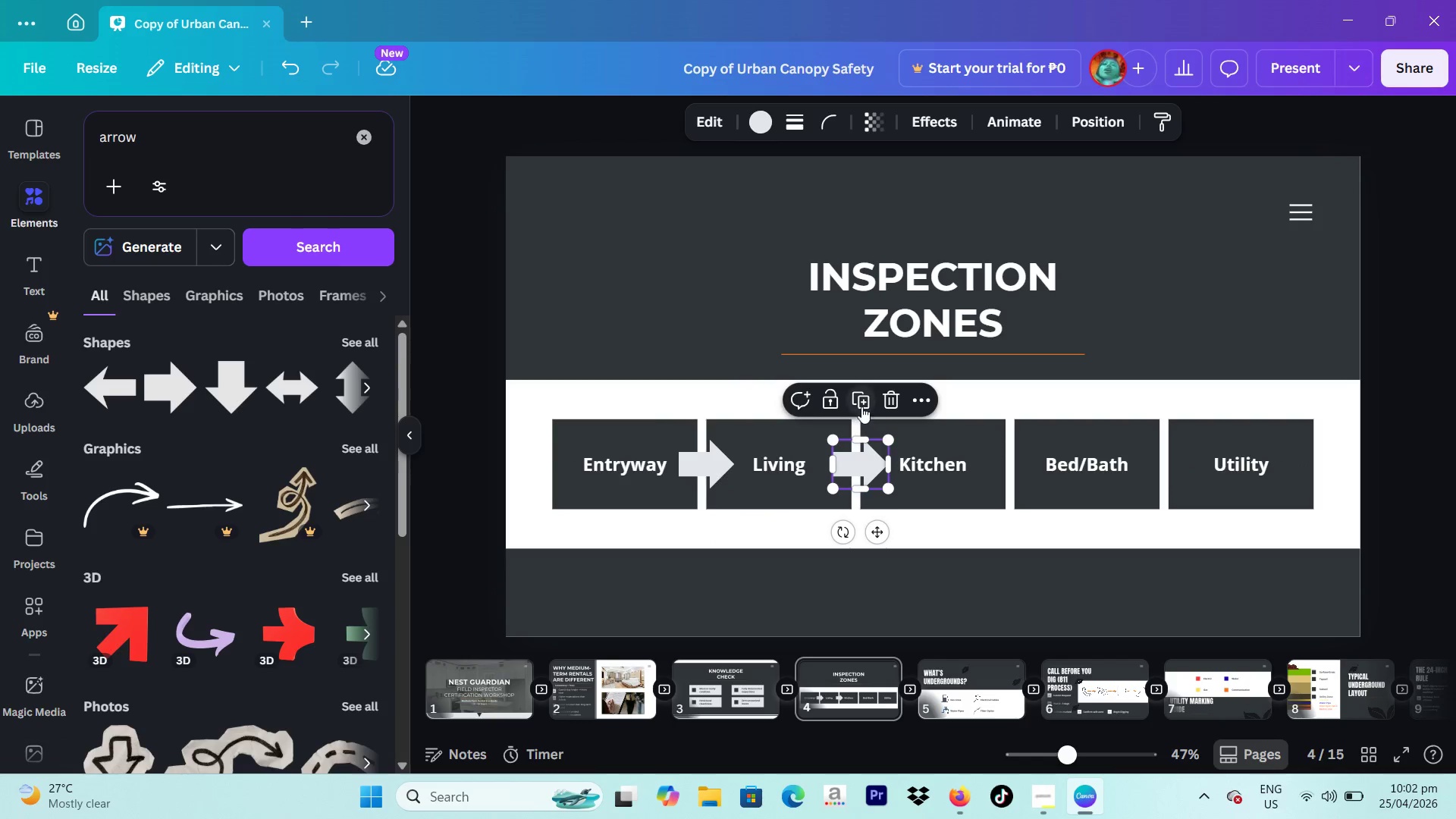 
left_click([859, 403])
 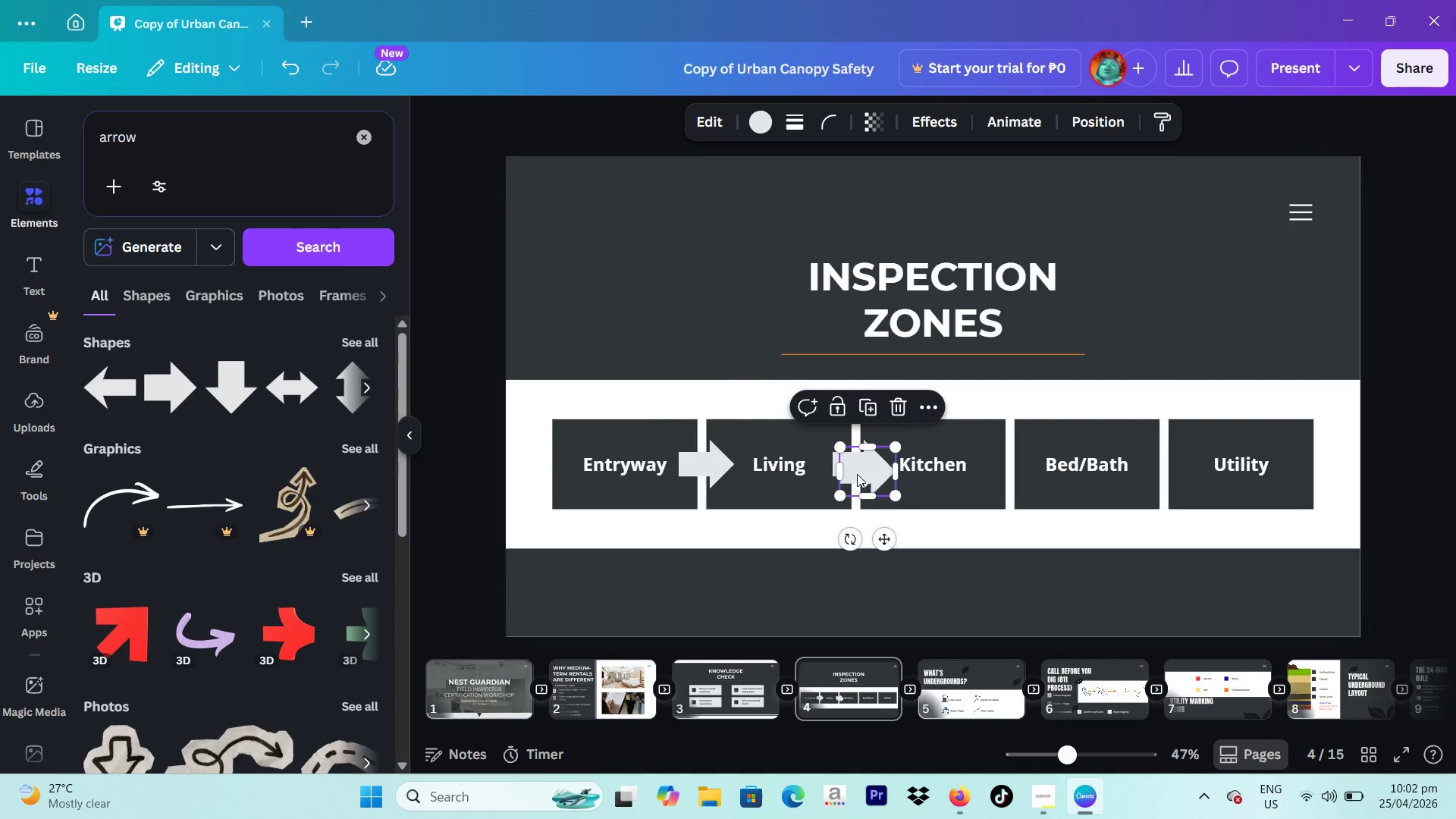 
left_click_drag(start_coordinate=[859, 474], to_coordinate=[1006, 471])
 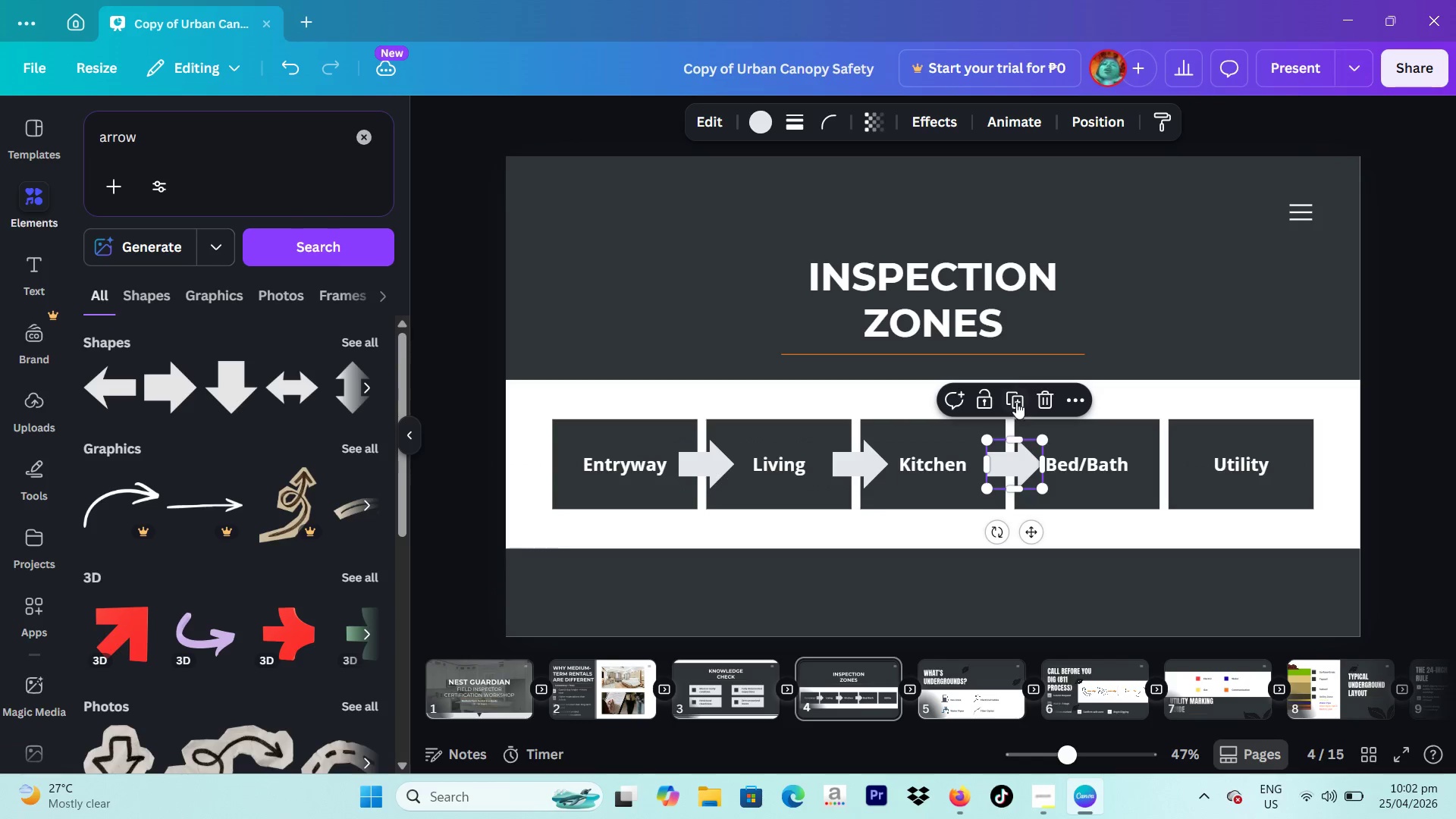 
left_click([1016, 402])
 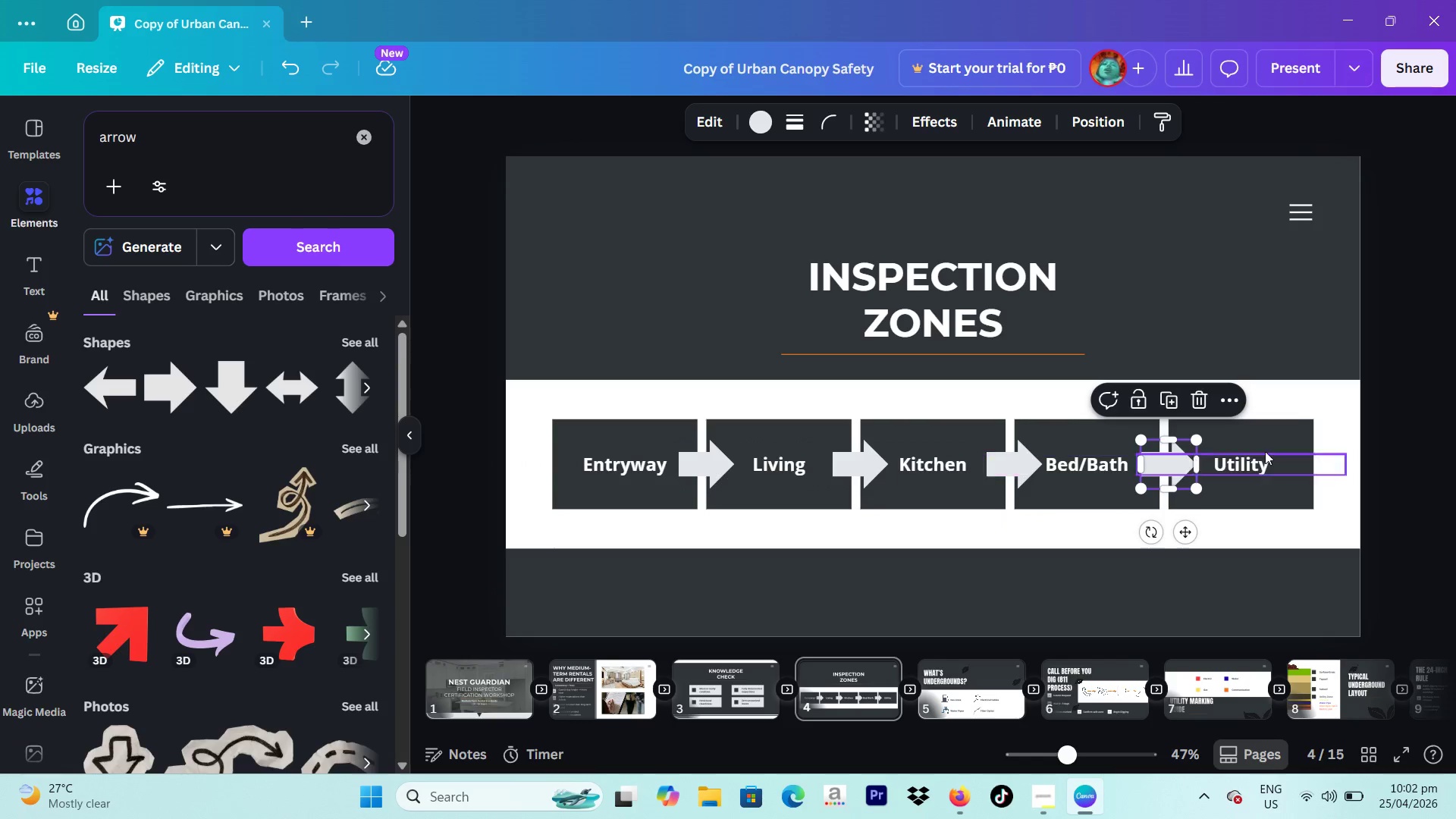 
left_click([1423, 417])
 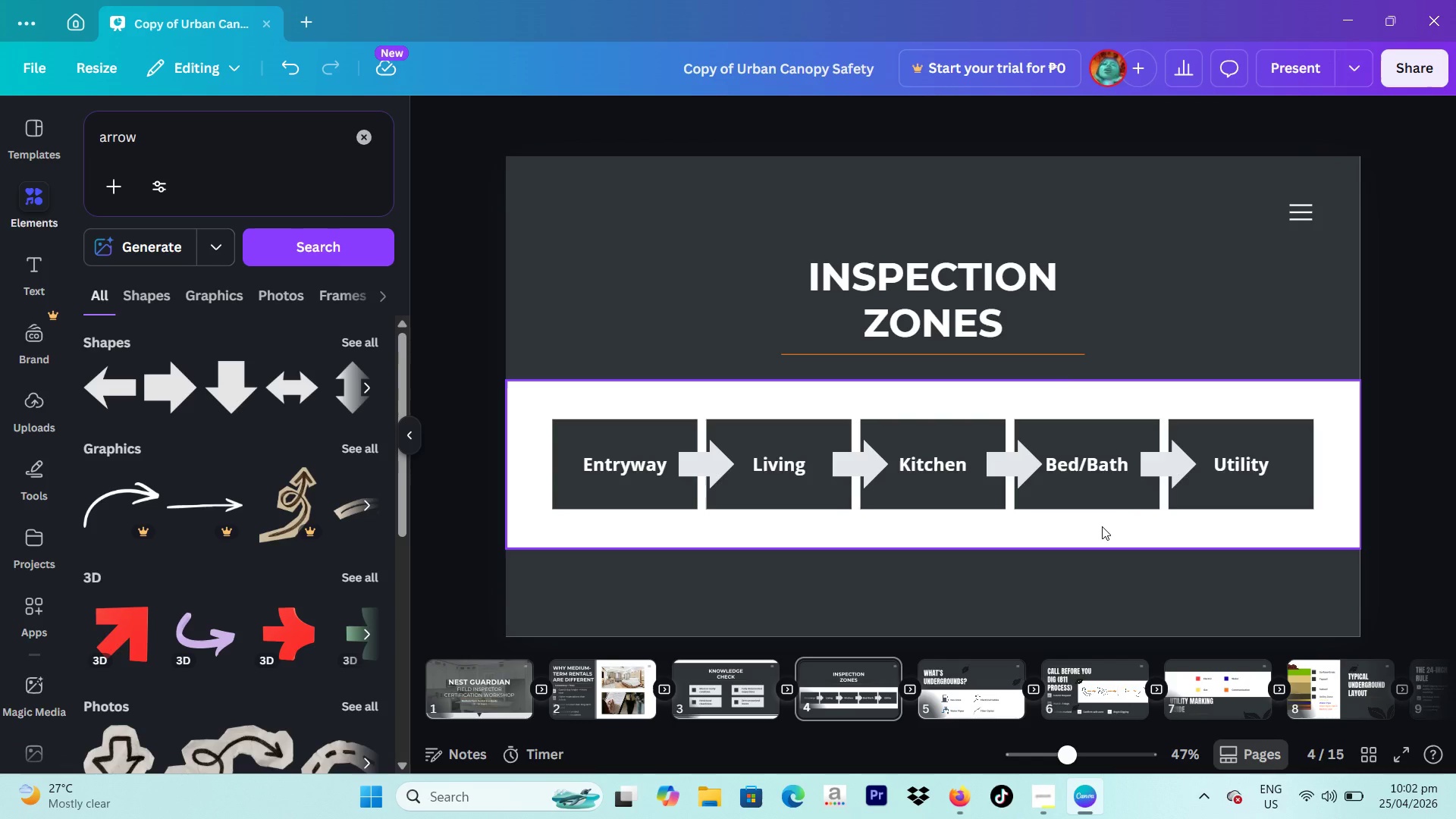 
wait(22.86)
 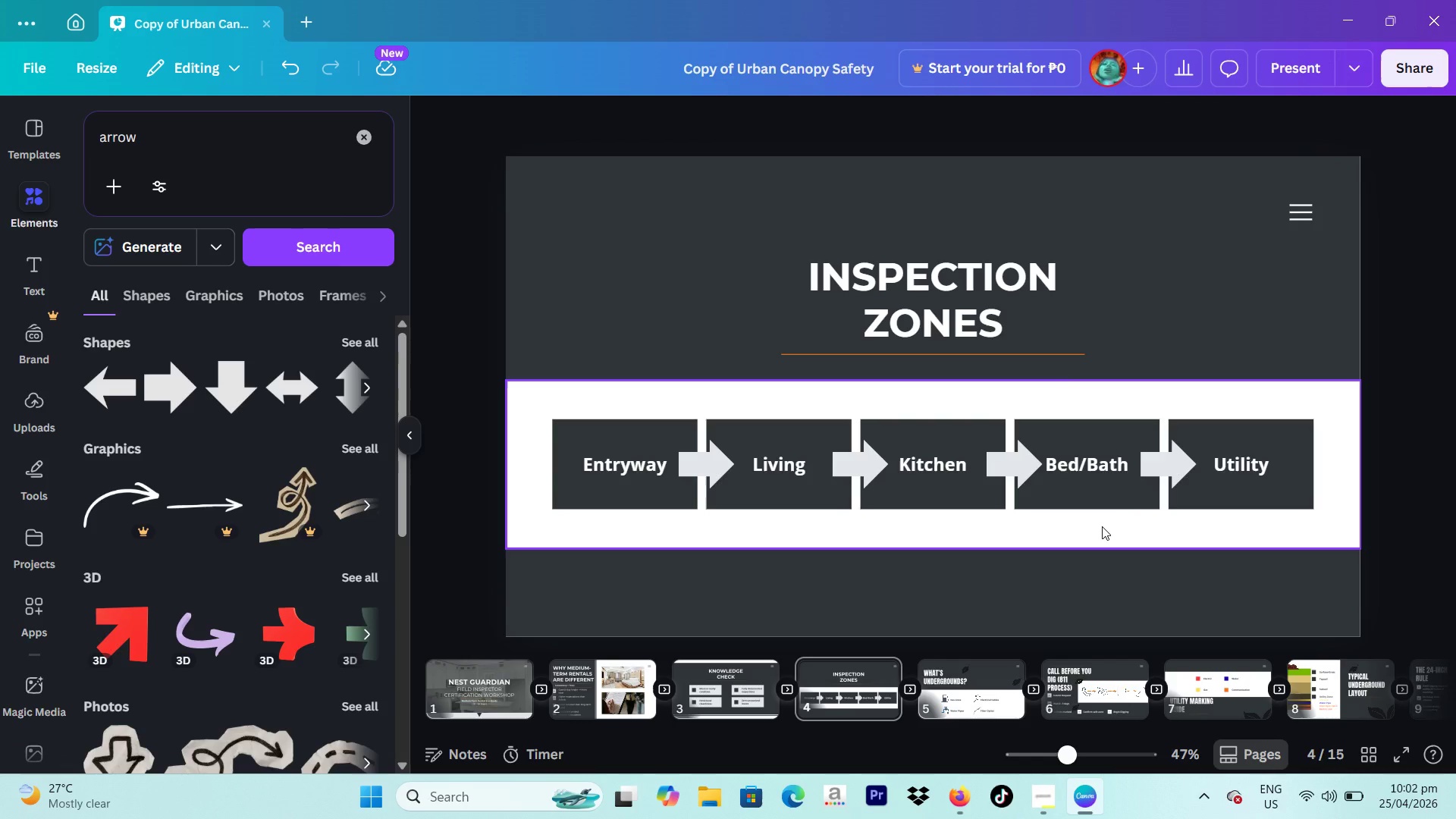 
scroll: coordinate [1076, 682], scroll_direction: down, amount: 7.0
 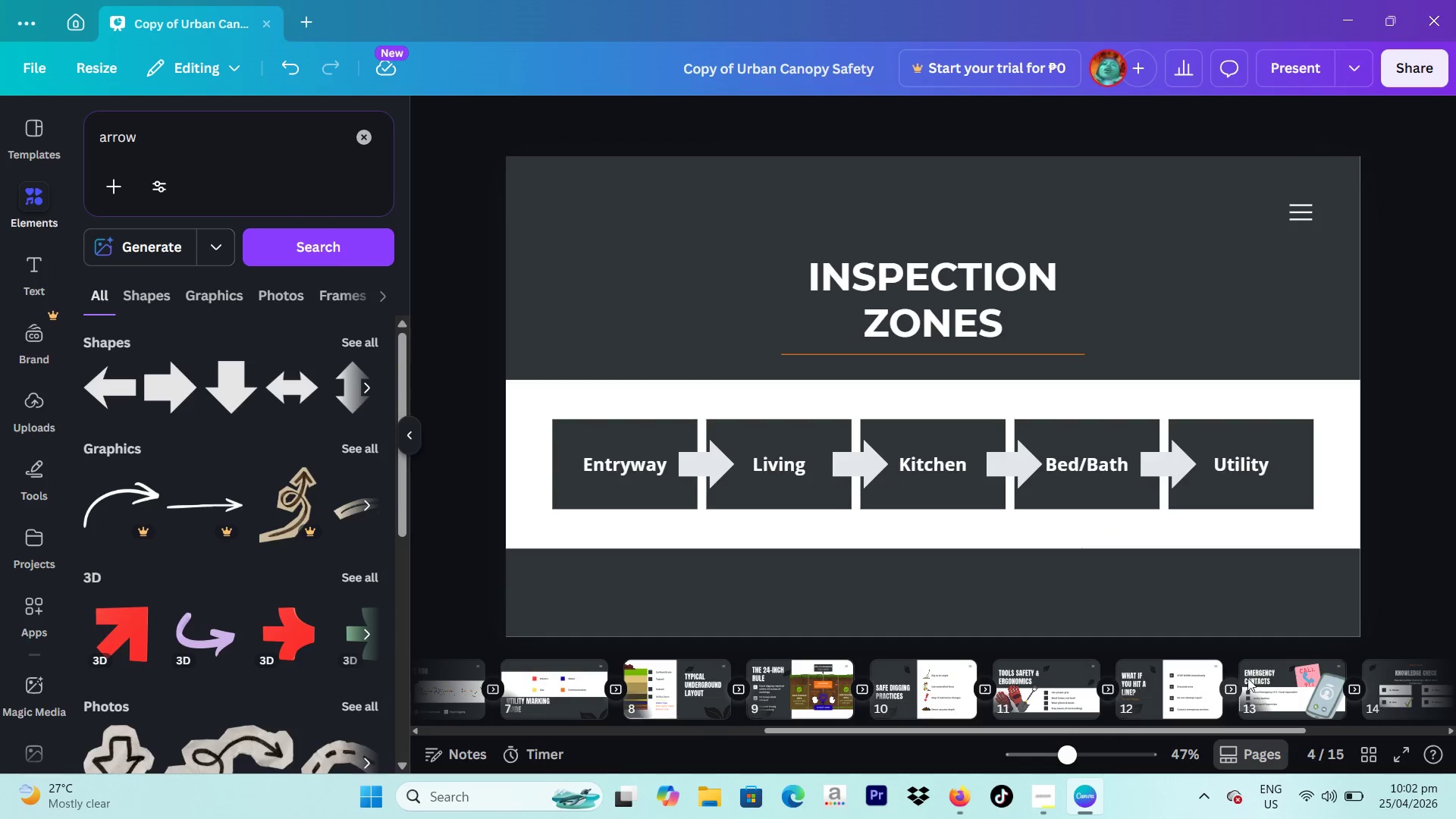 
left_click([1276, 678])
 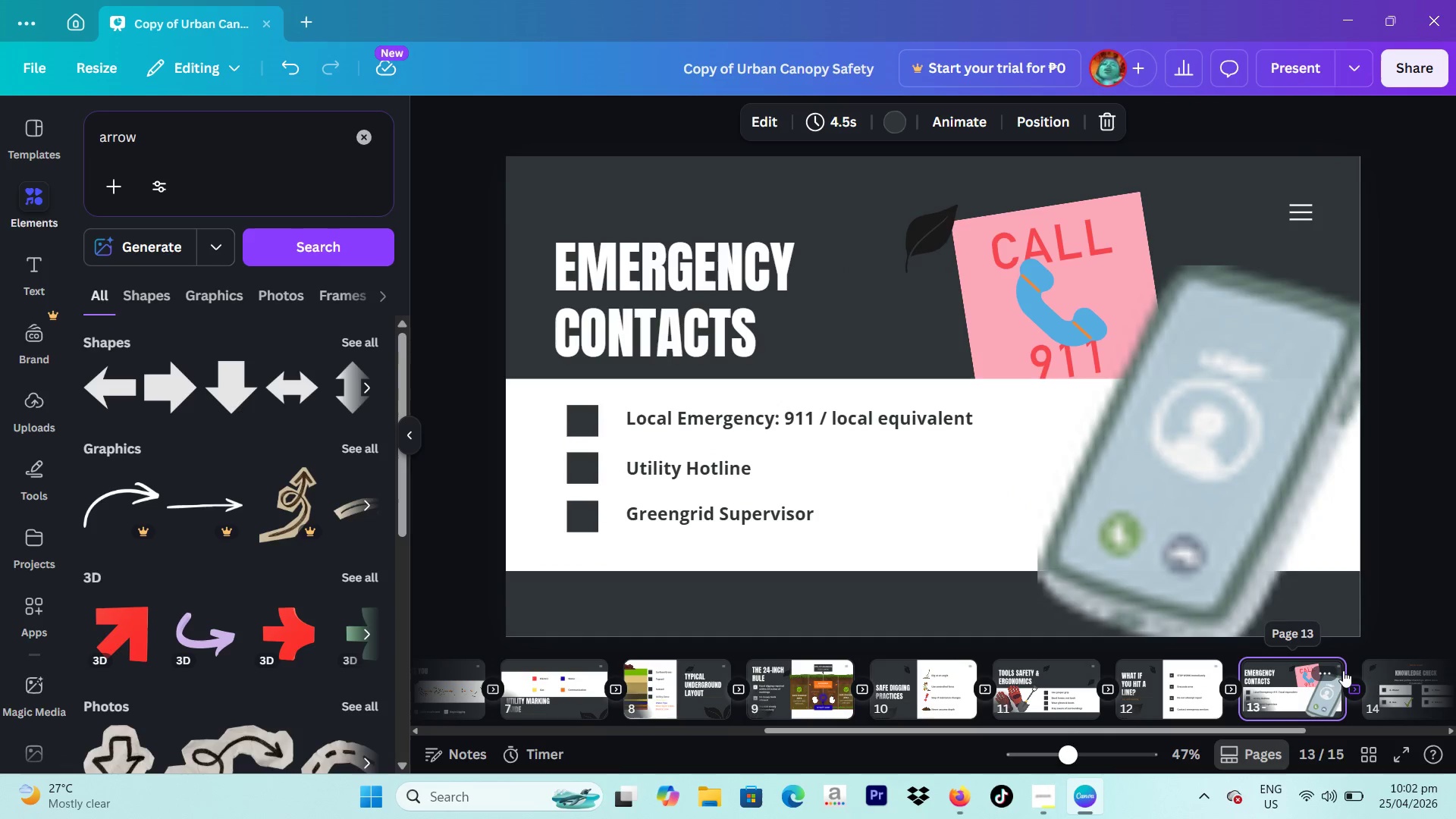 
left_click([1332, 670])
 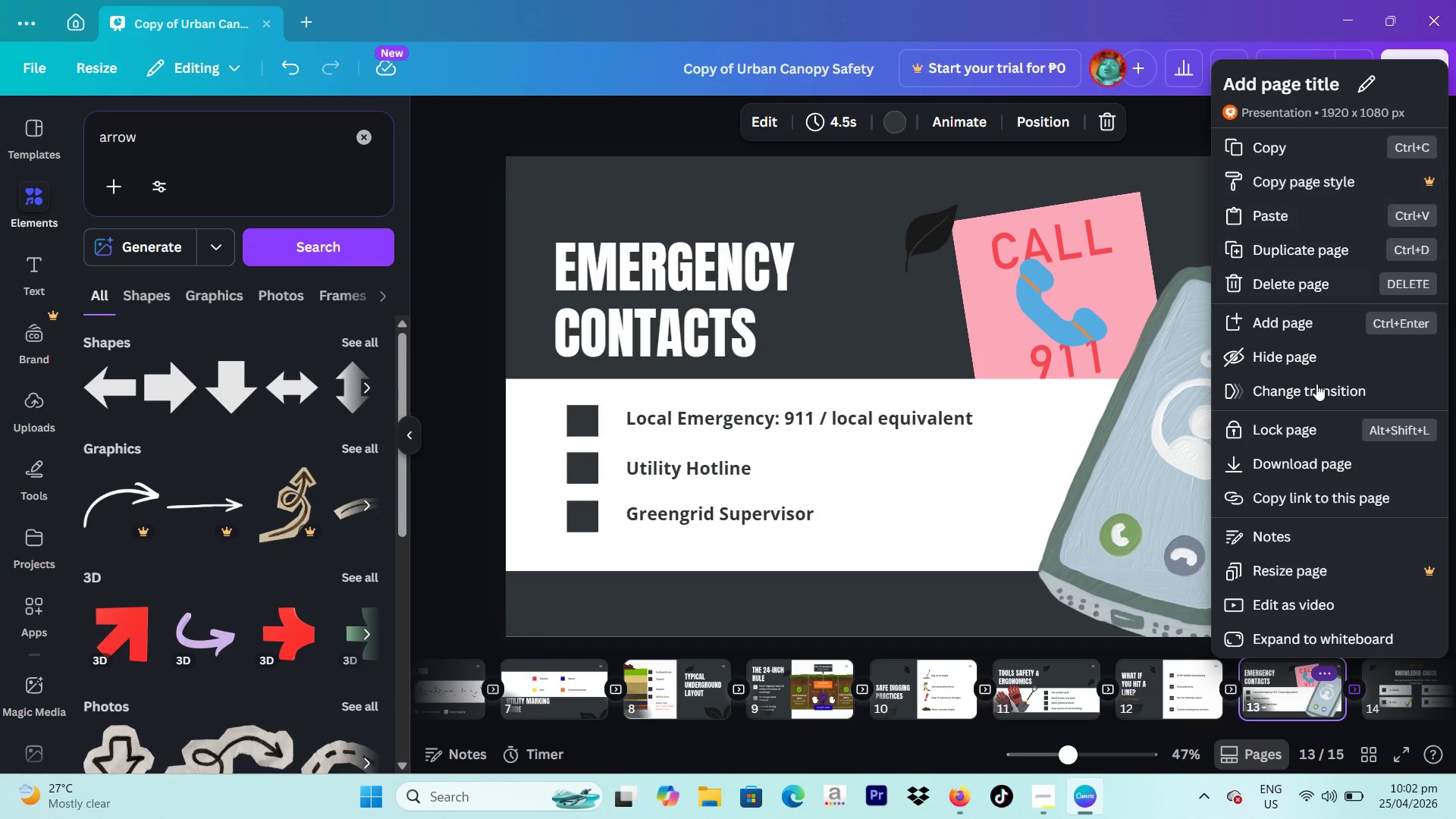 
left_click_drag(start_coordinate=[1291, 679], to_coordinate=[1302, 674])
 